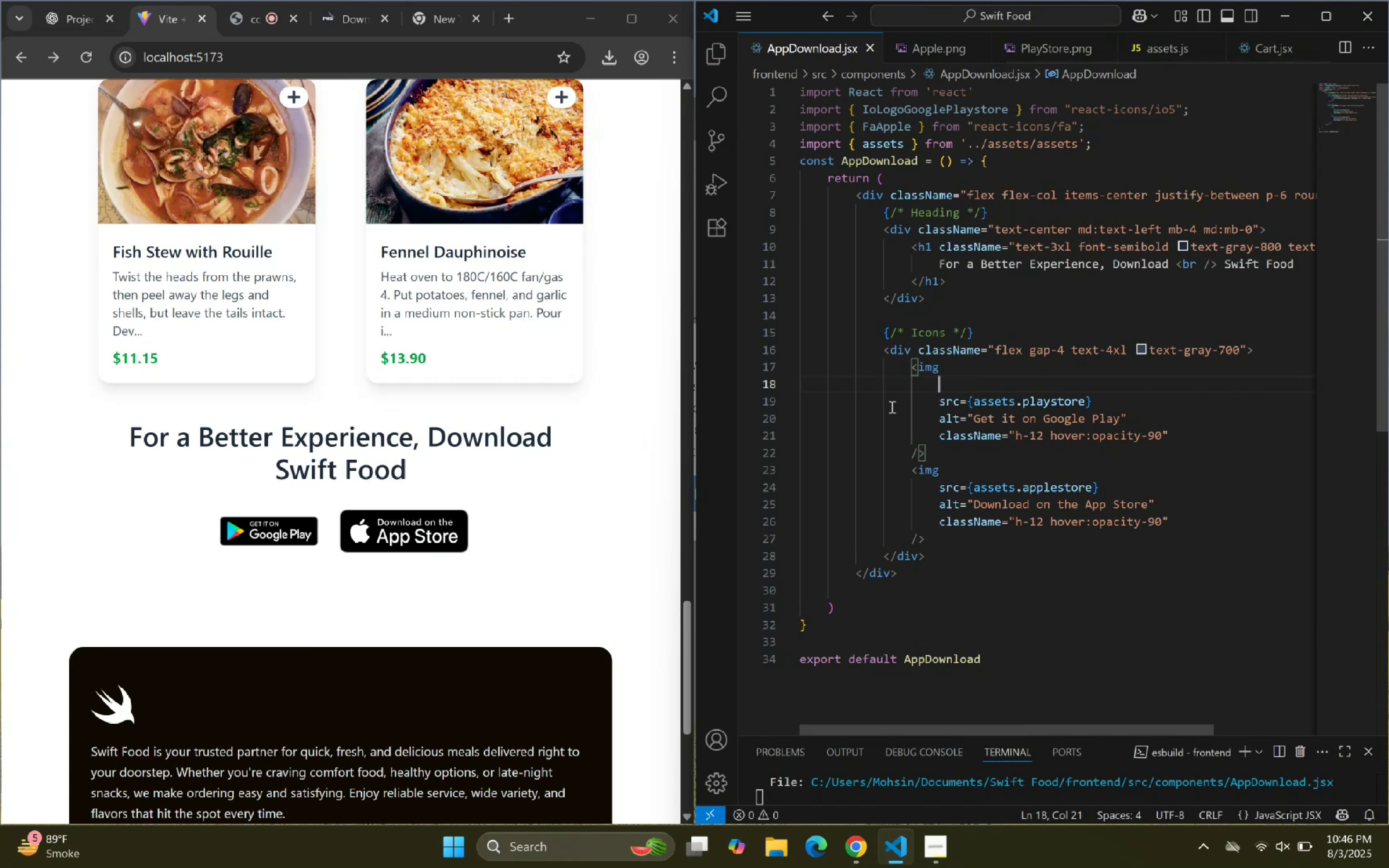 
key(Backspace)
 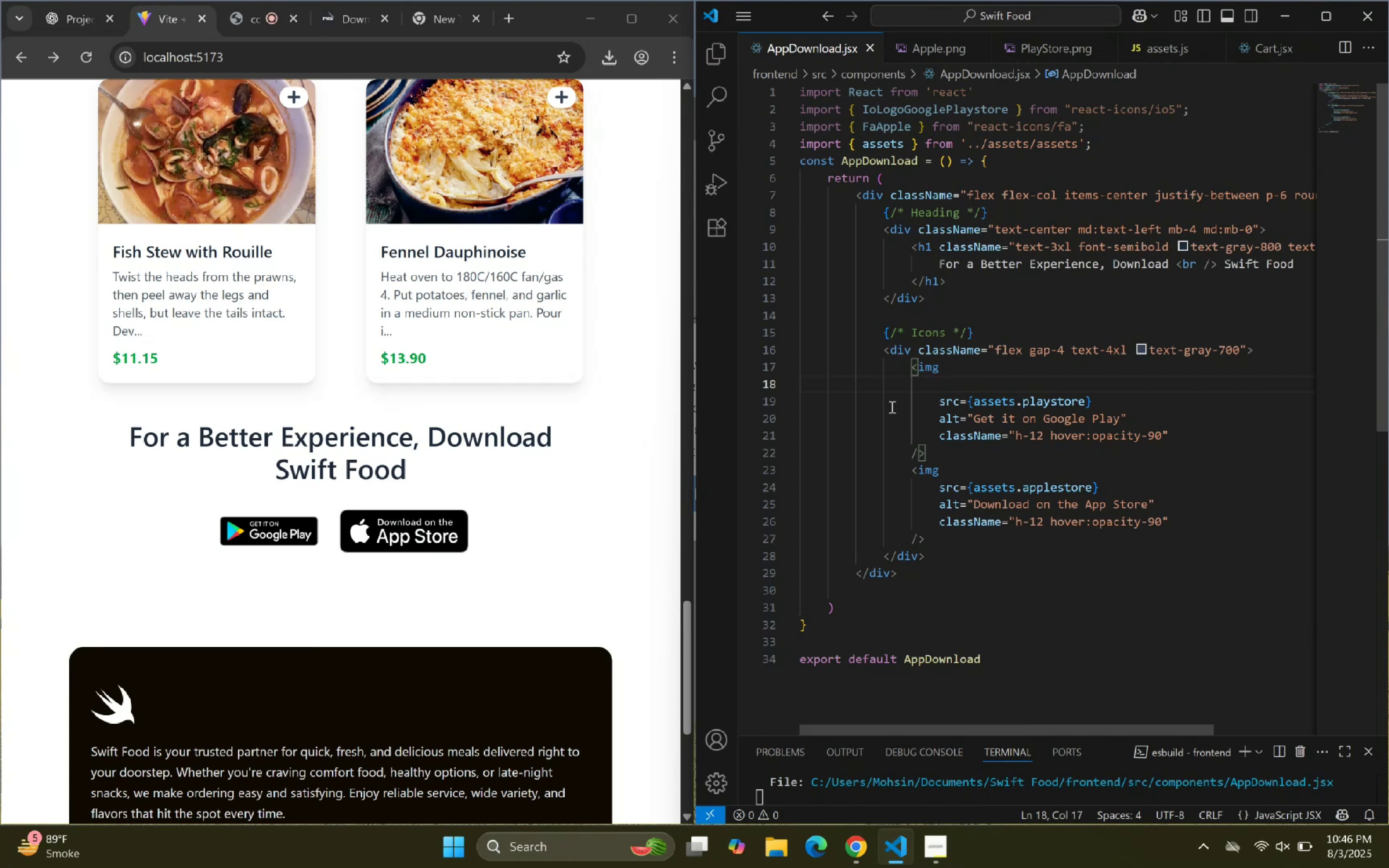 
key(ArrowUp)
 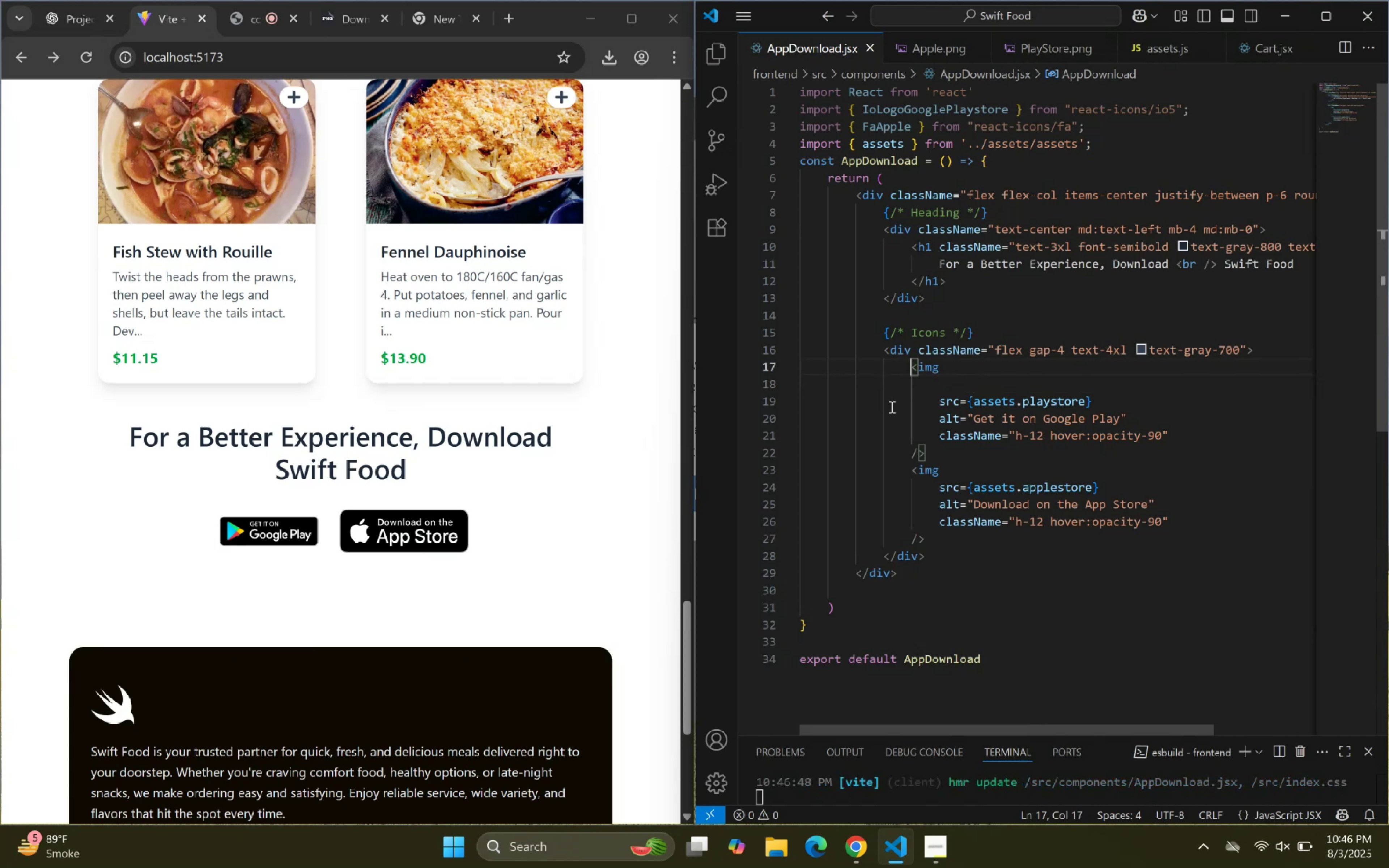 
key(ArrowRight)
 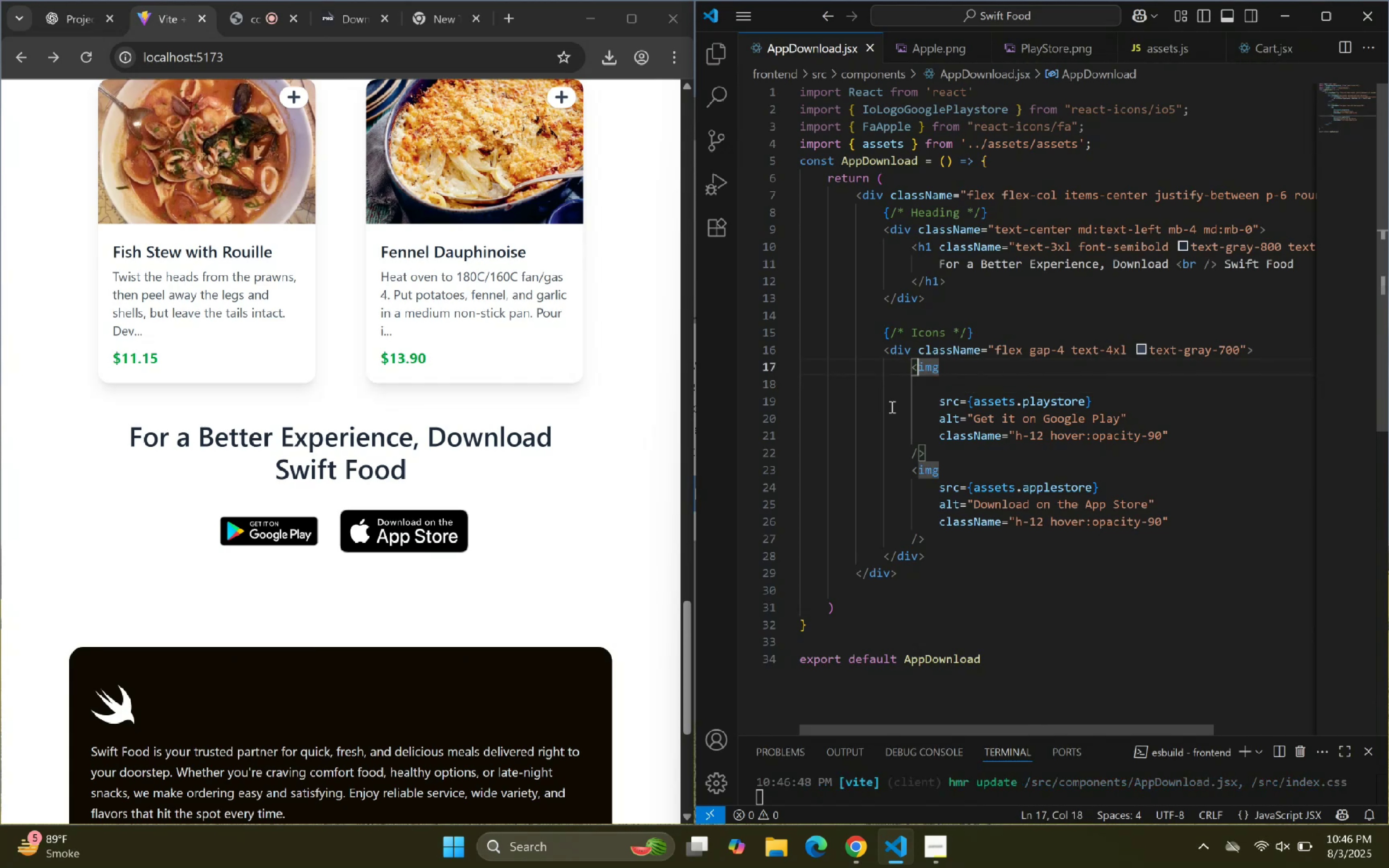 
key(ArrowRight)
 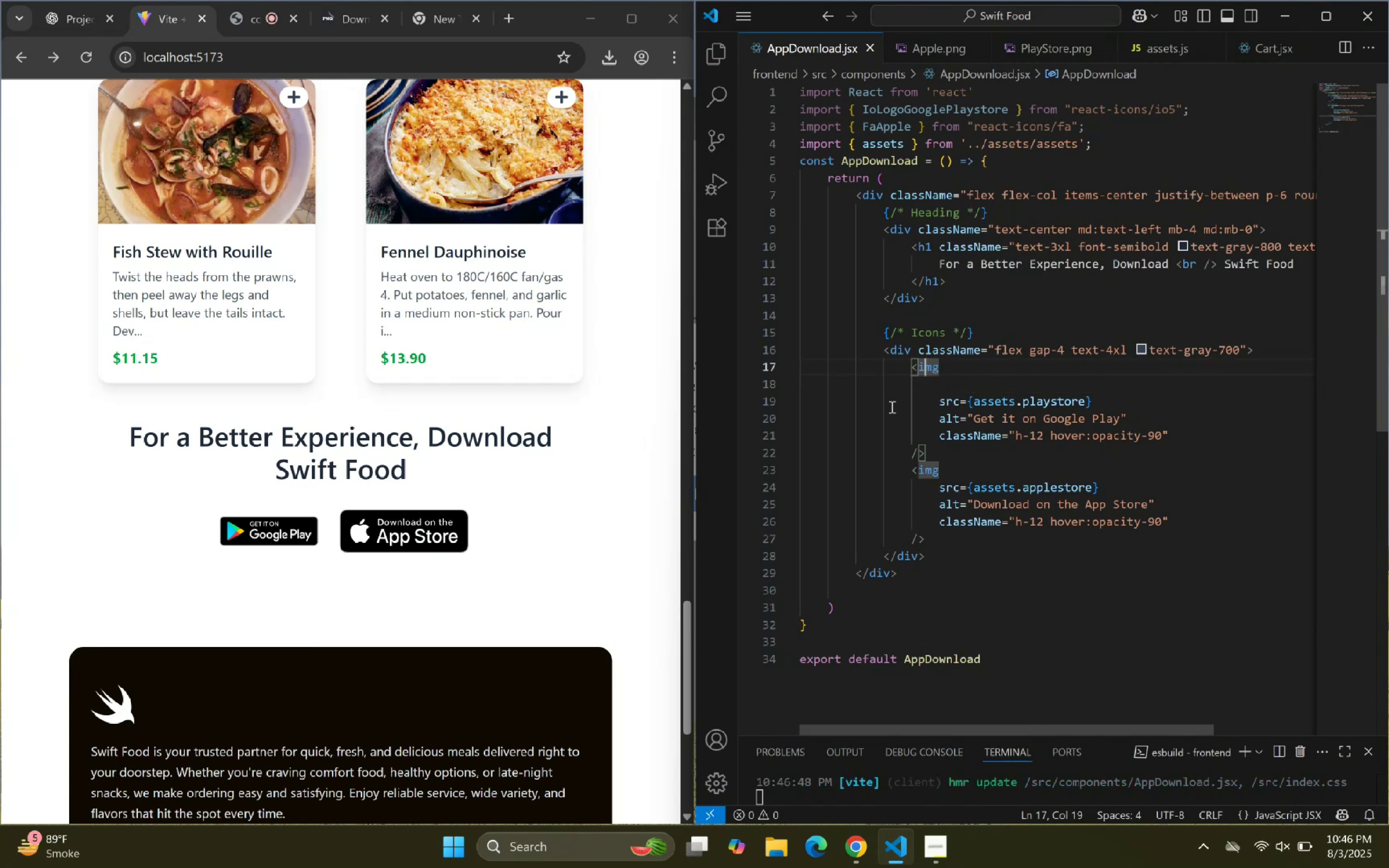 
key(ArrowRight)
 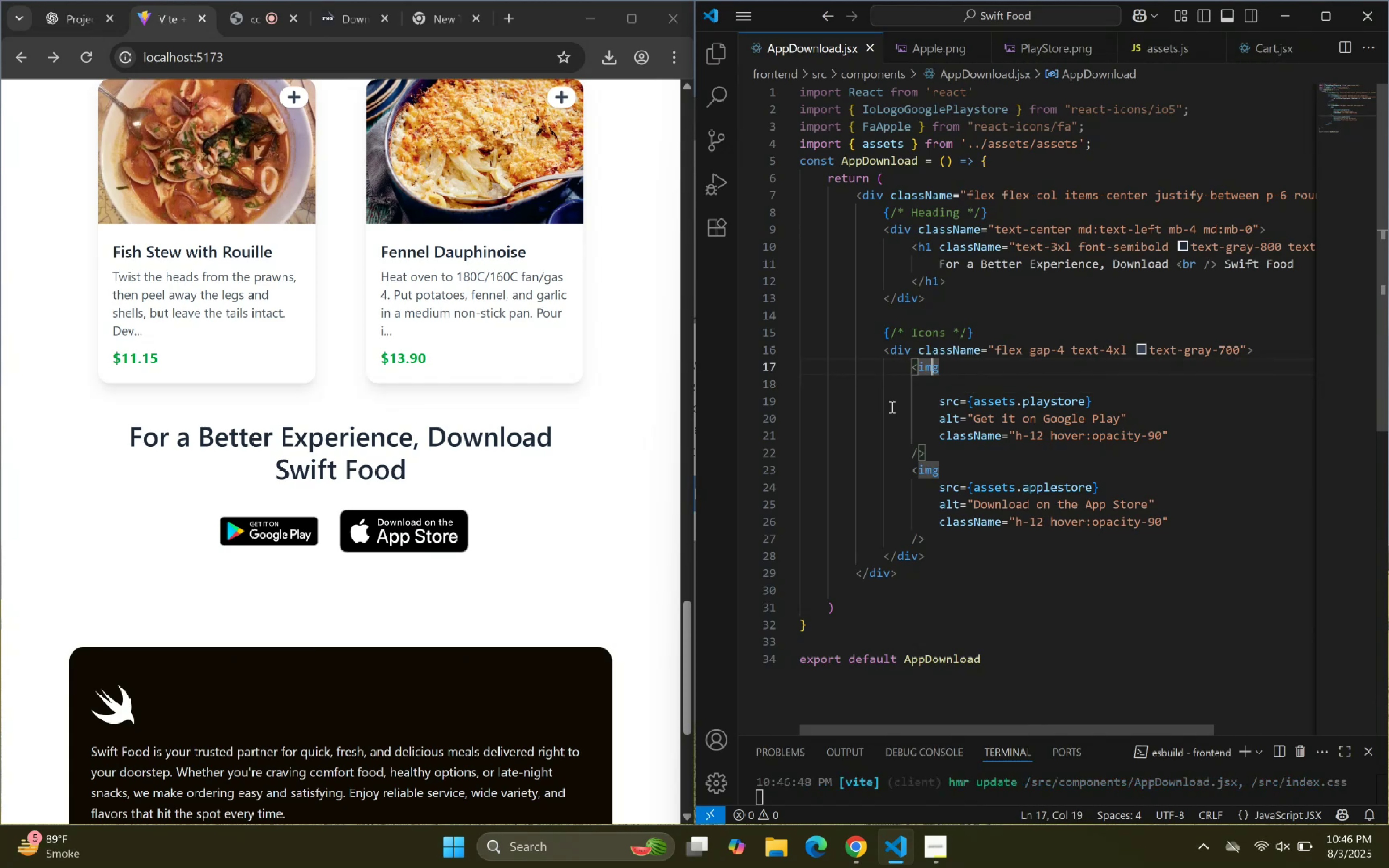 
key(ArrowRight)
 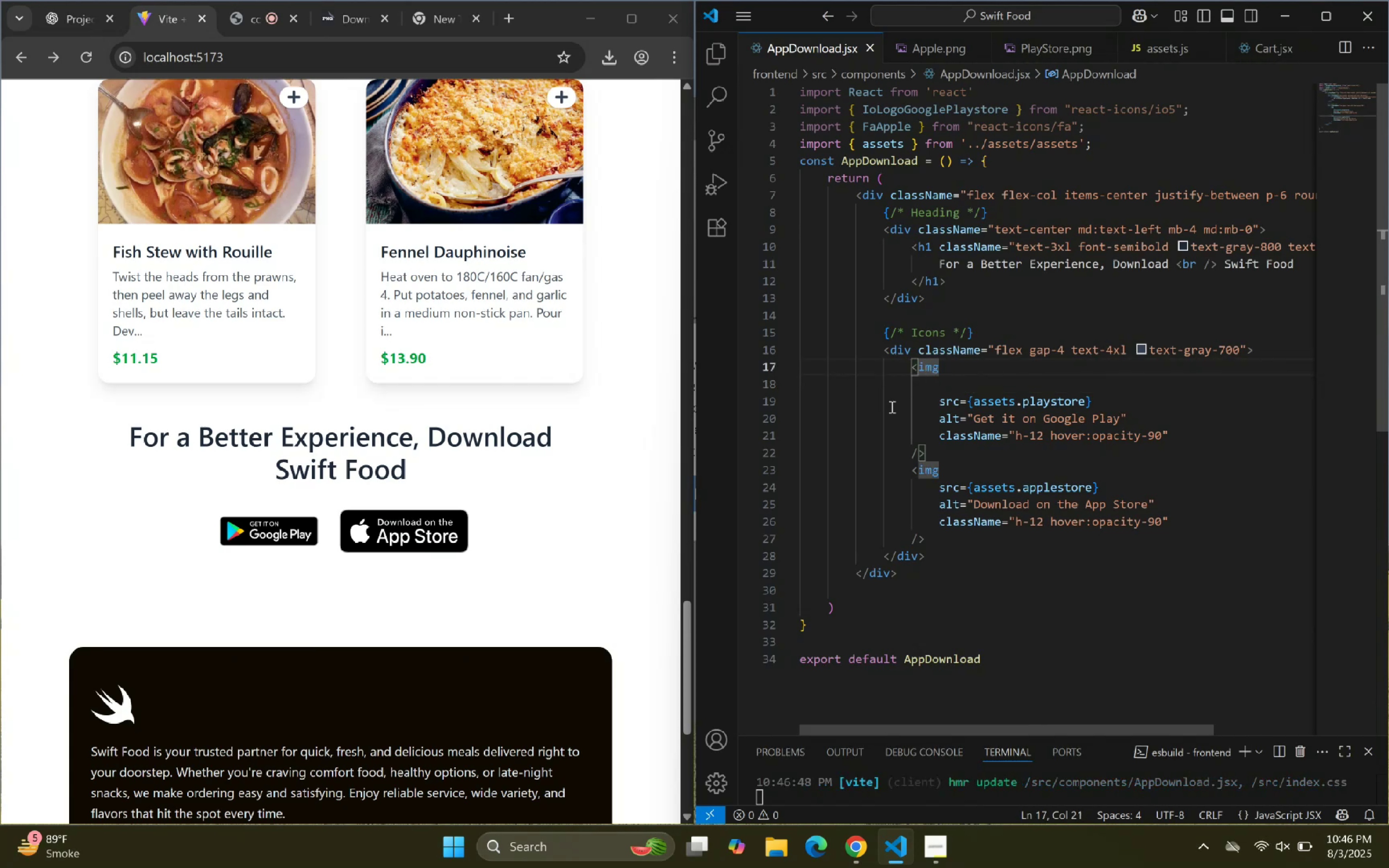 
key(Enter)
 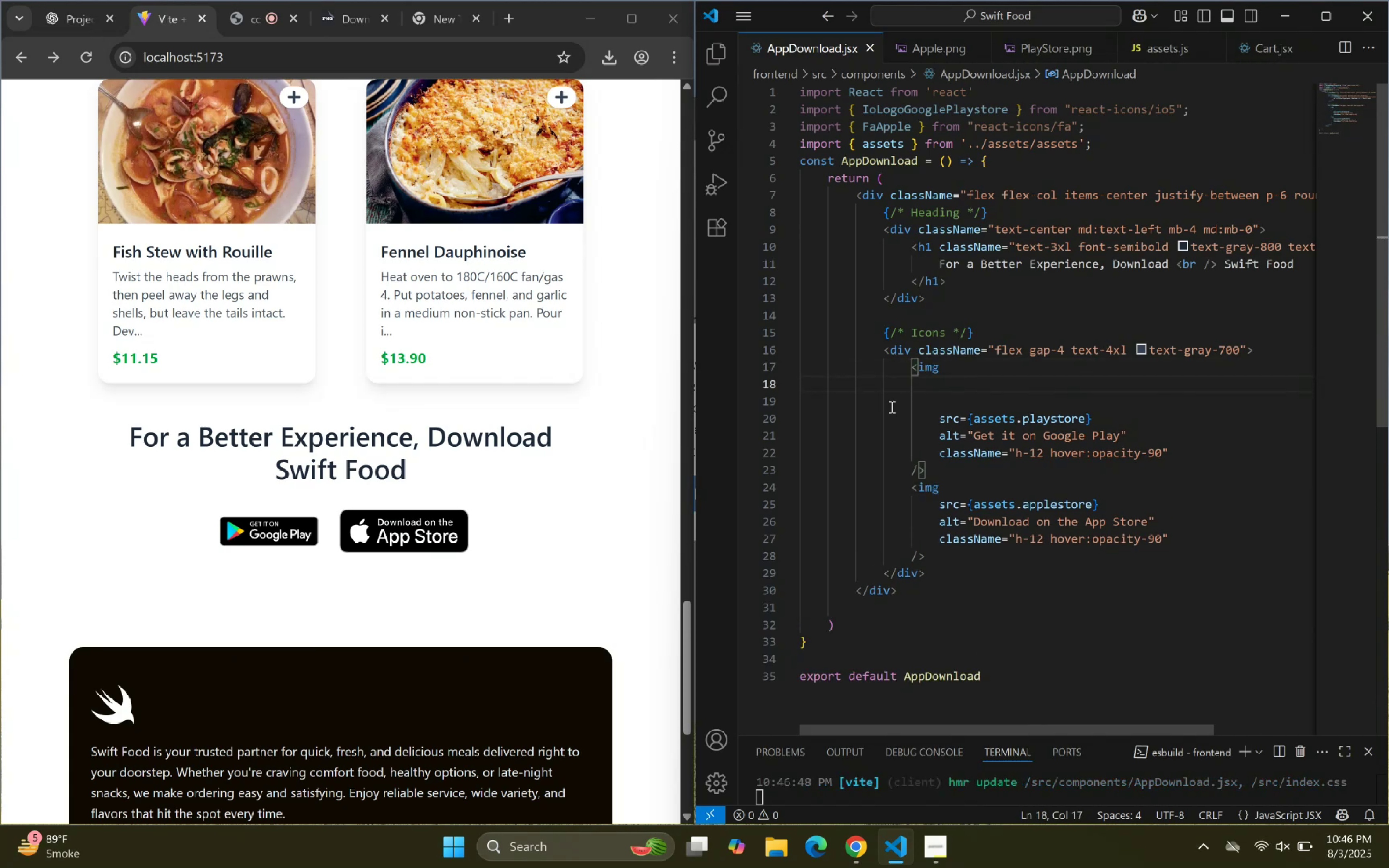 
type(clas)
key(Backspace)
key(Backspace)
key(Backspace)
key(Backspace)
key(Backspace)
 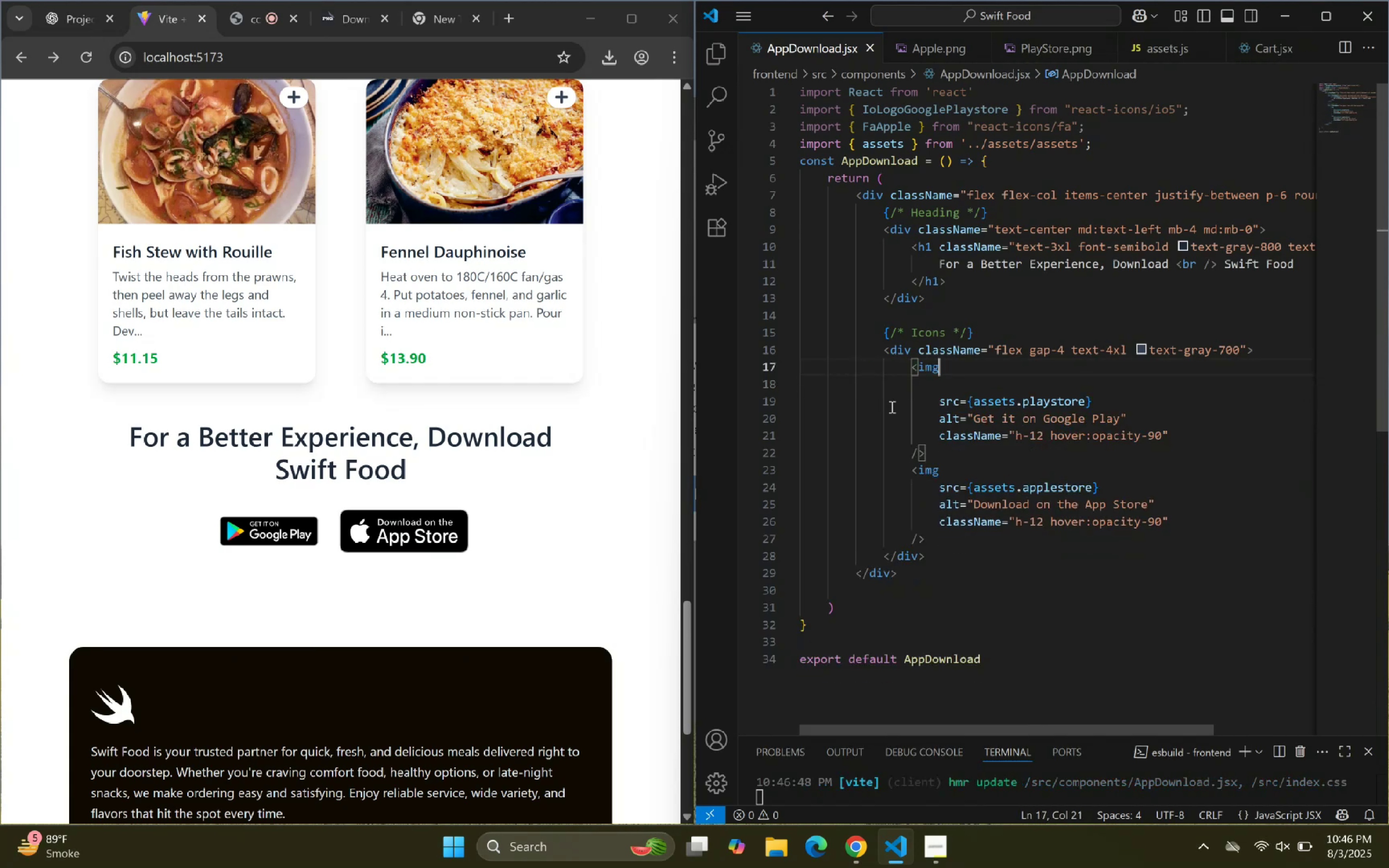 
key(ArrowUp)
 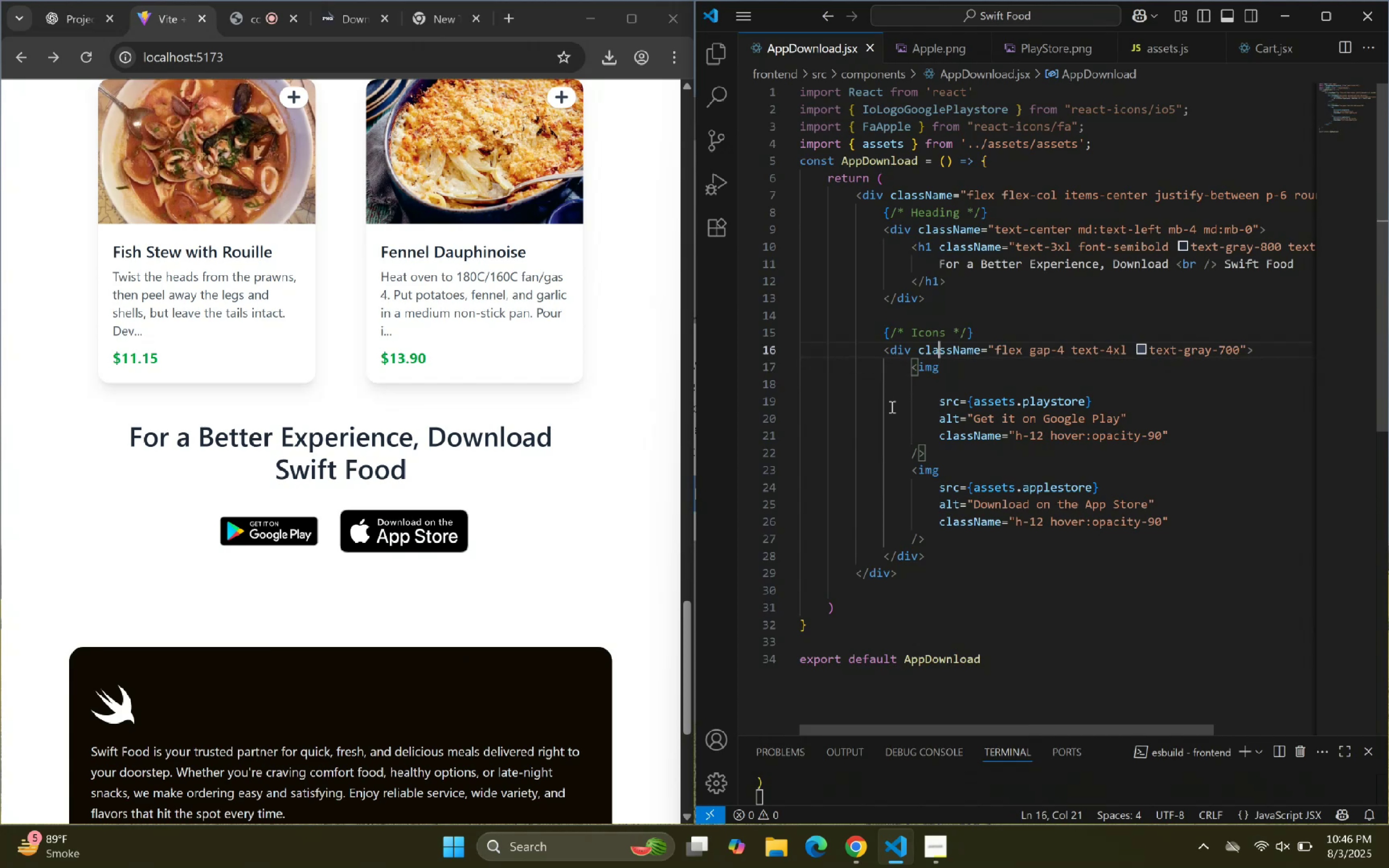 
hold_key(key=ArrowRight, duration=1.53)
 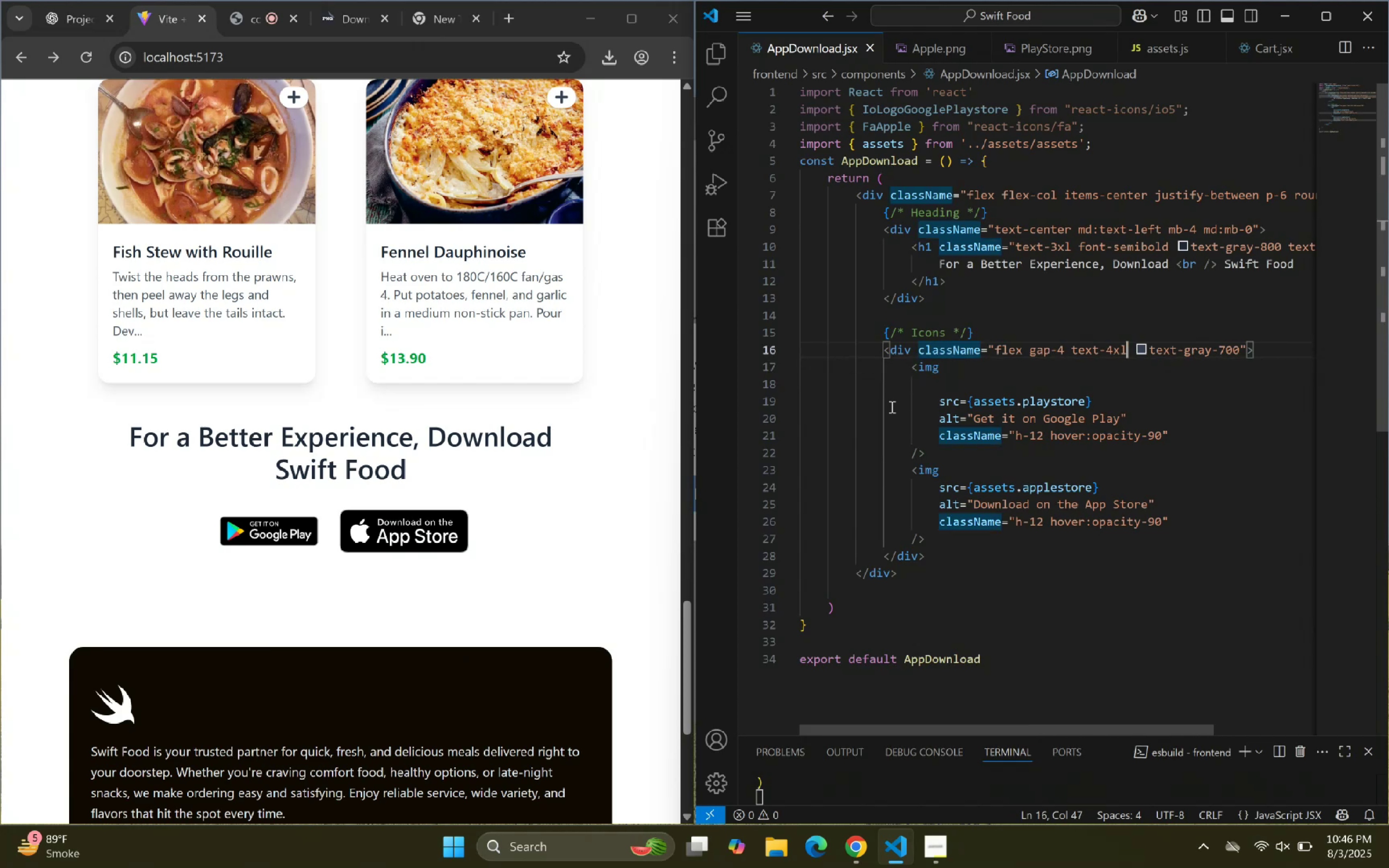 
key(ArrowRight)
 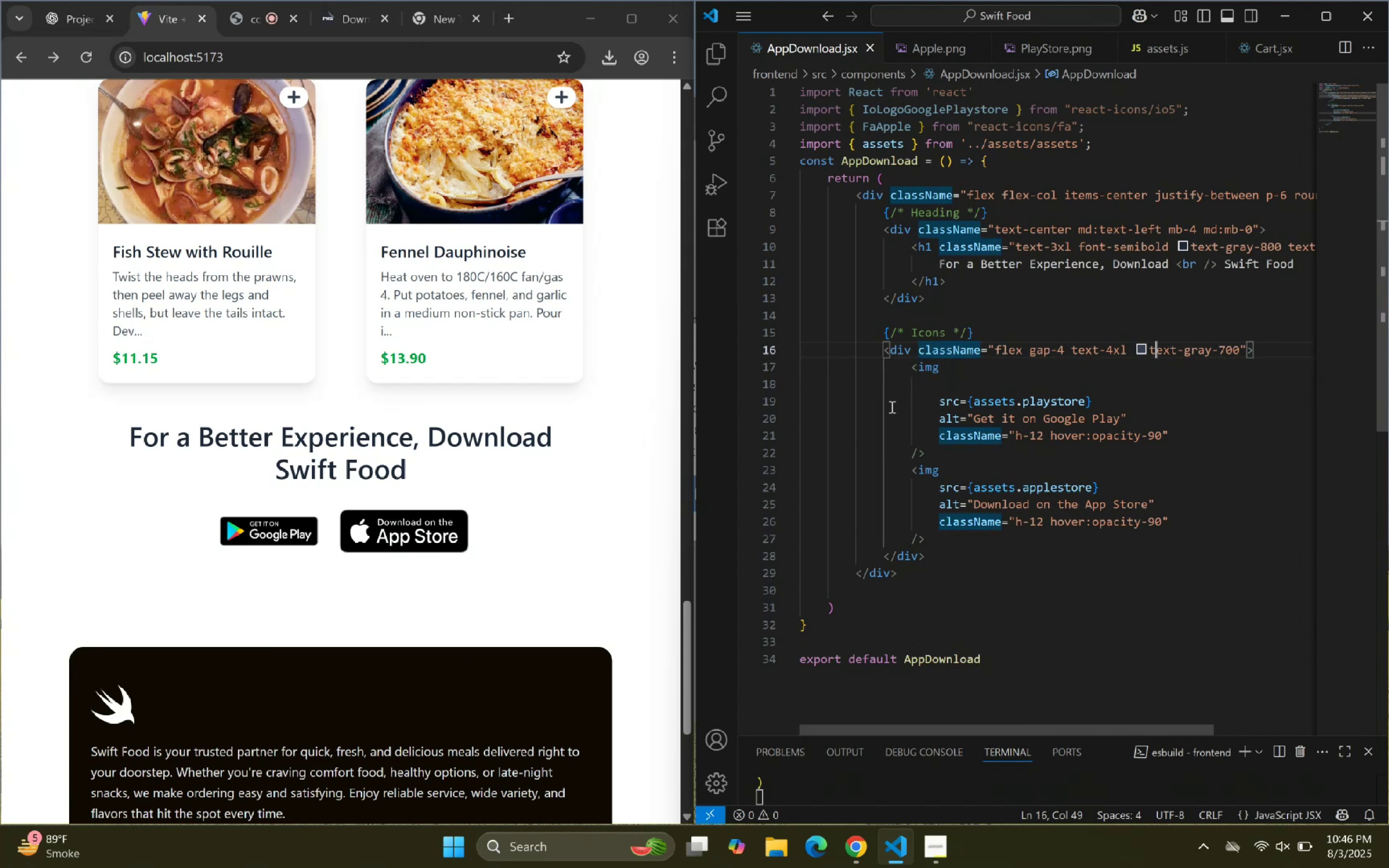 
key(ArrowRight)
 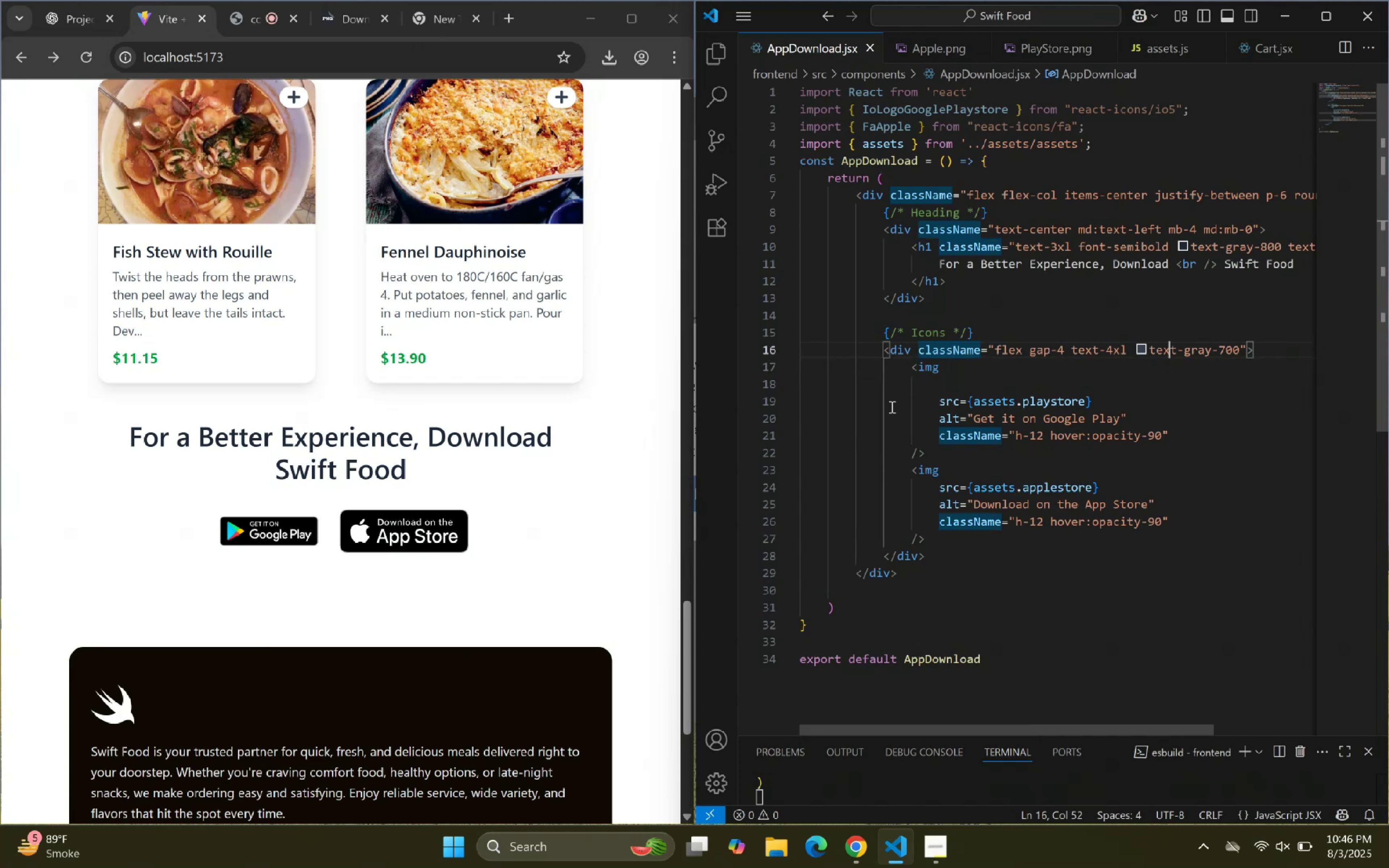 
key(ArrowRight)
 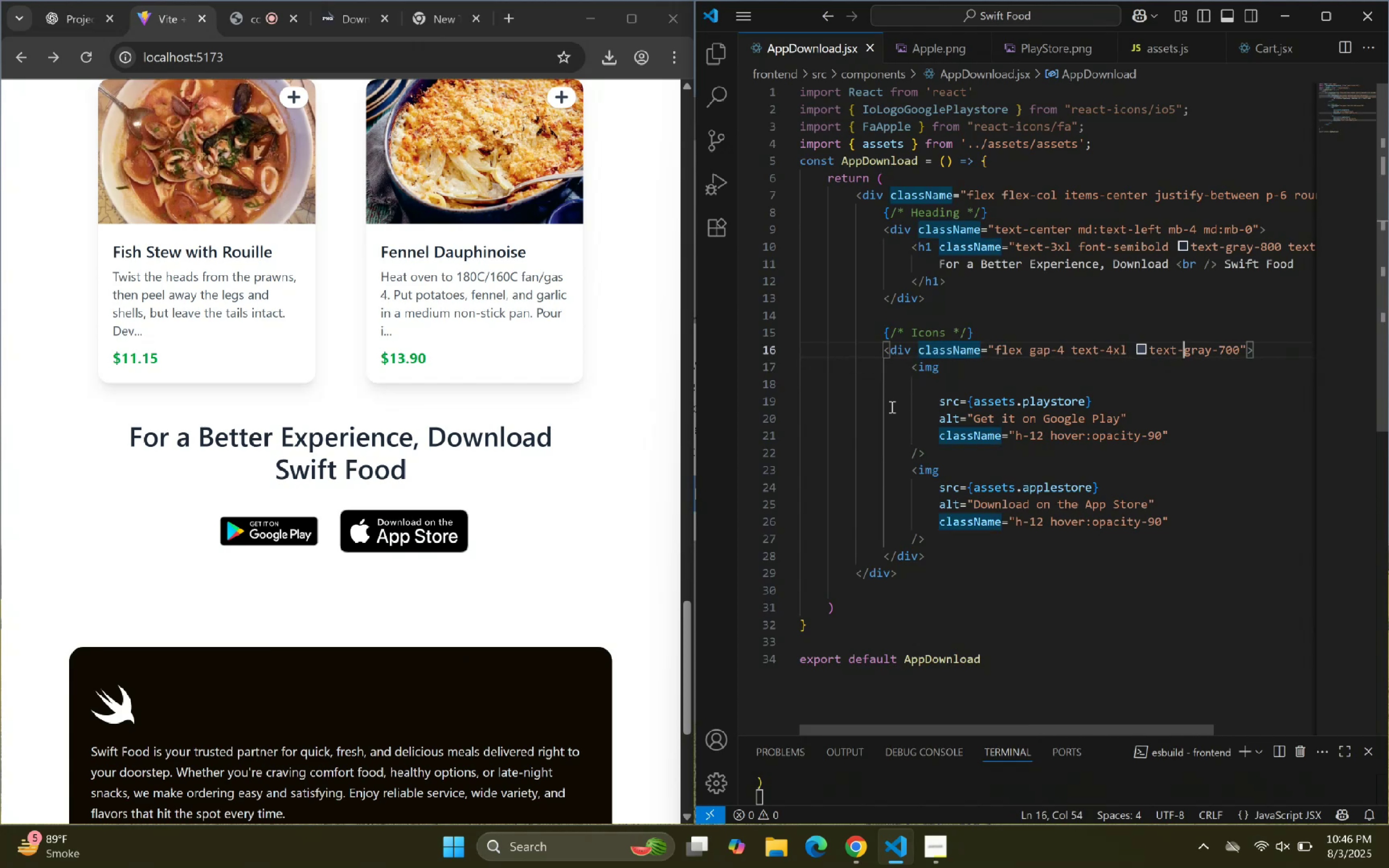 
key(ArrowRight)
 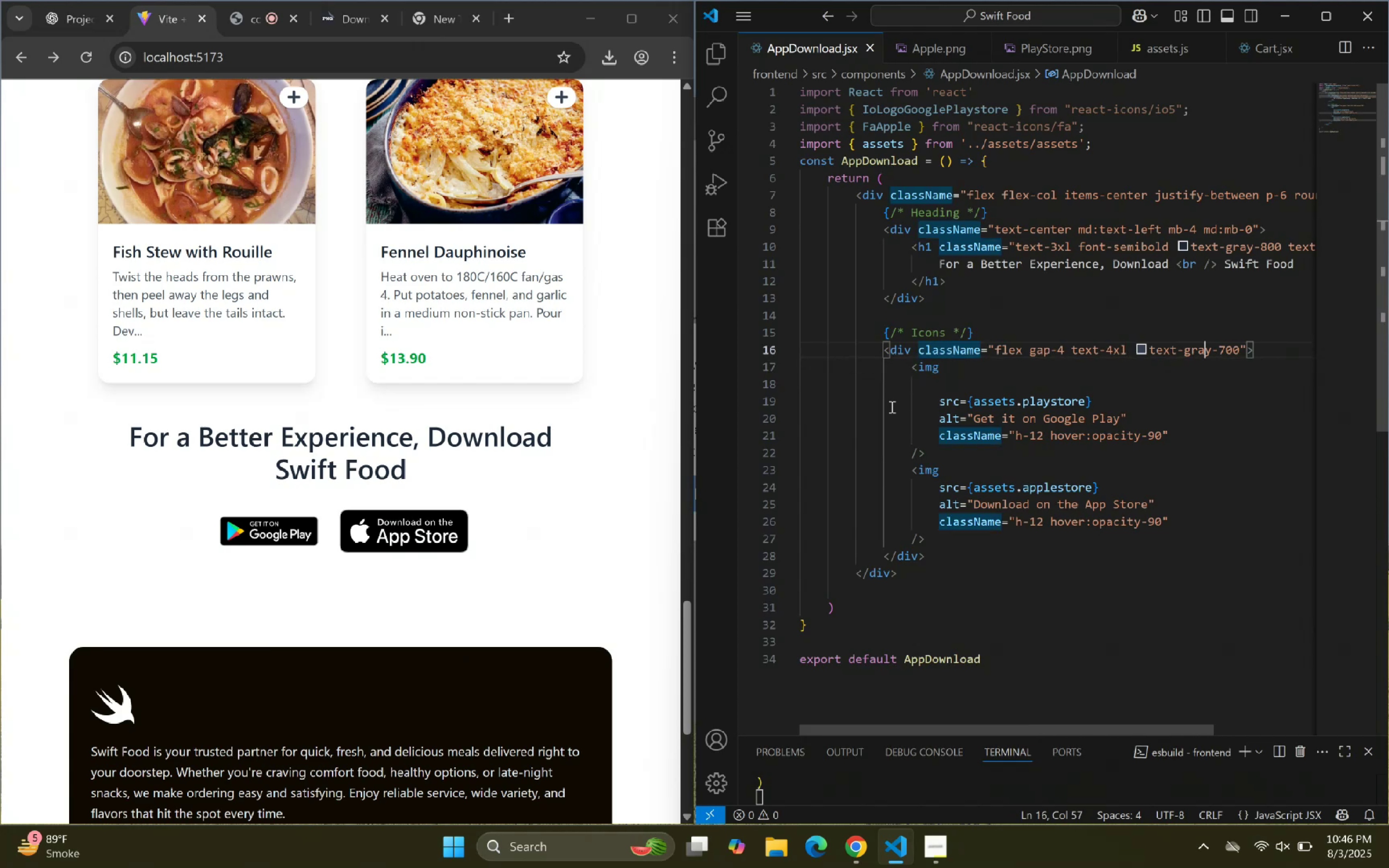 
key(ArrowRight)
 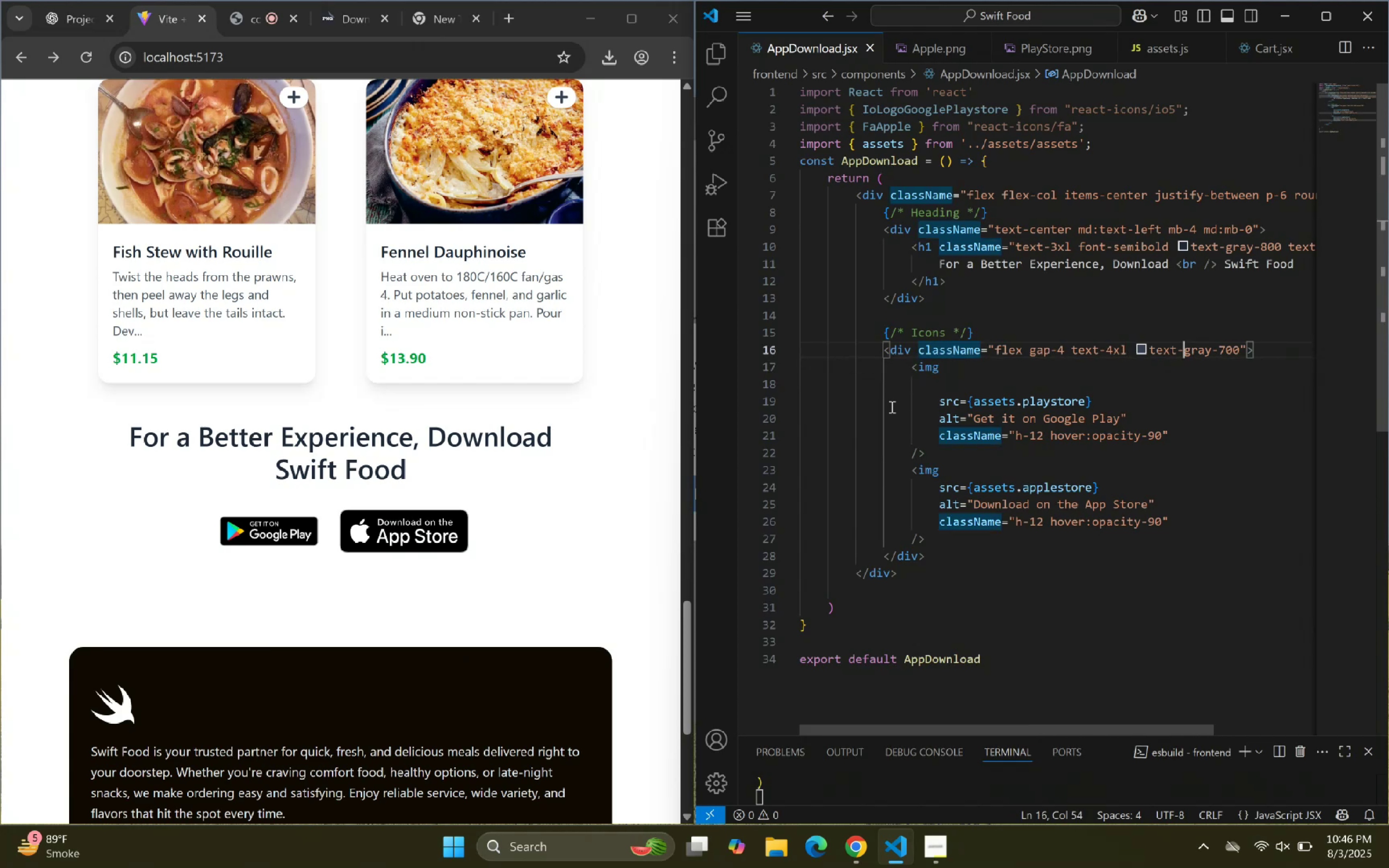 
key(ArrowRight)
 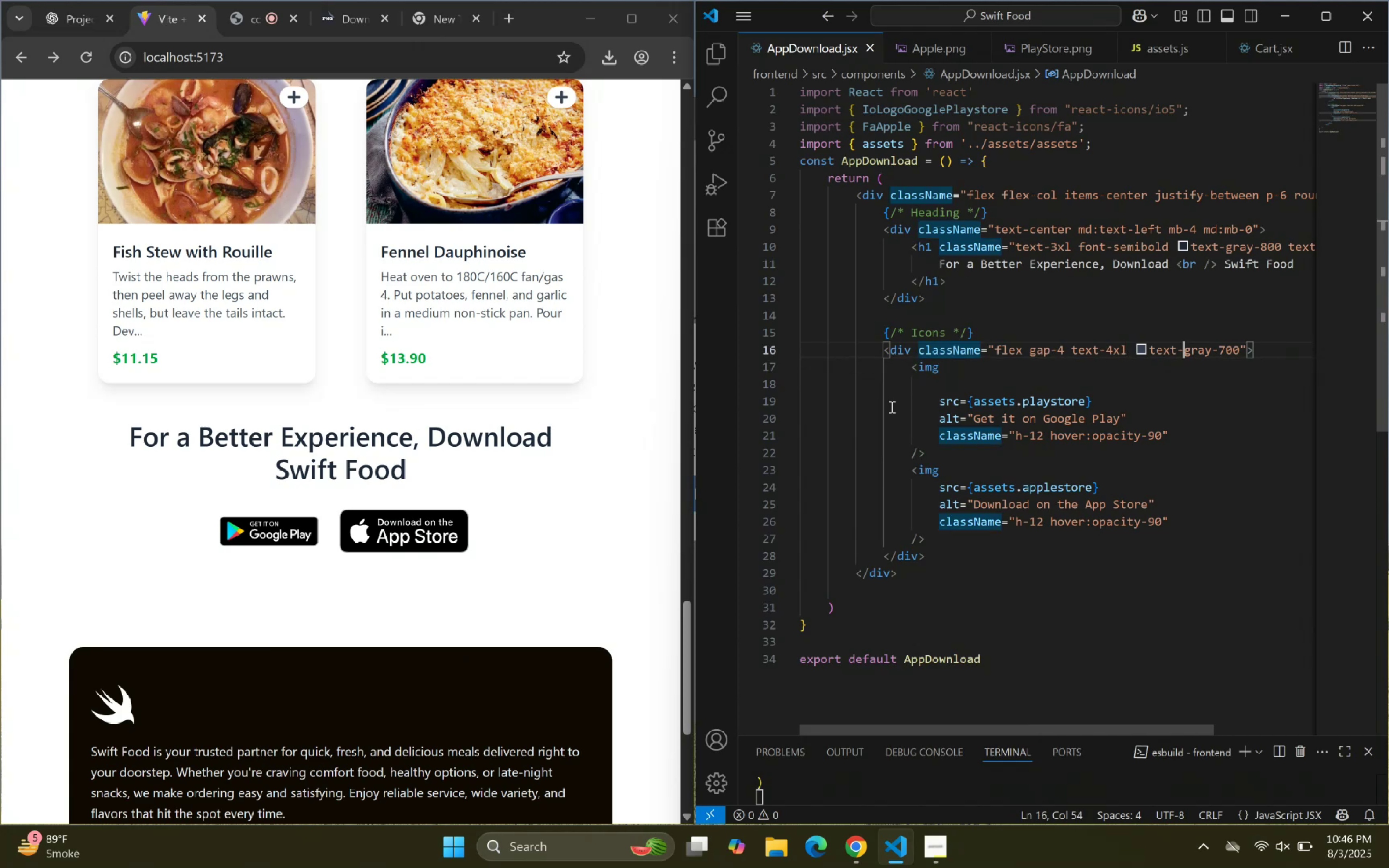 
key(ArrowRight)
 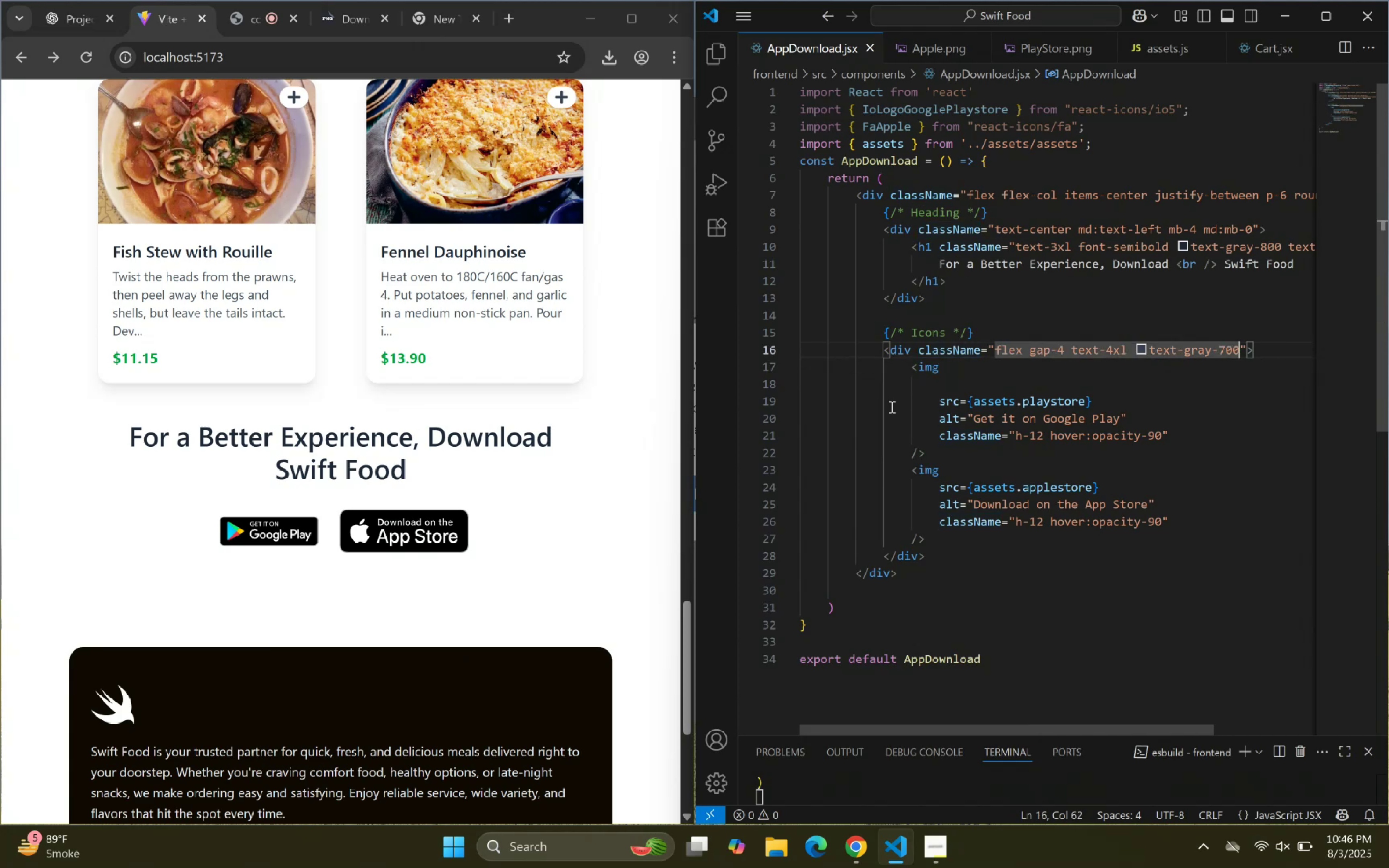 
type( w-10)
 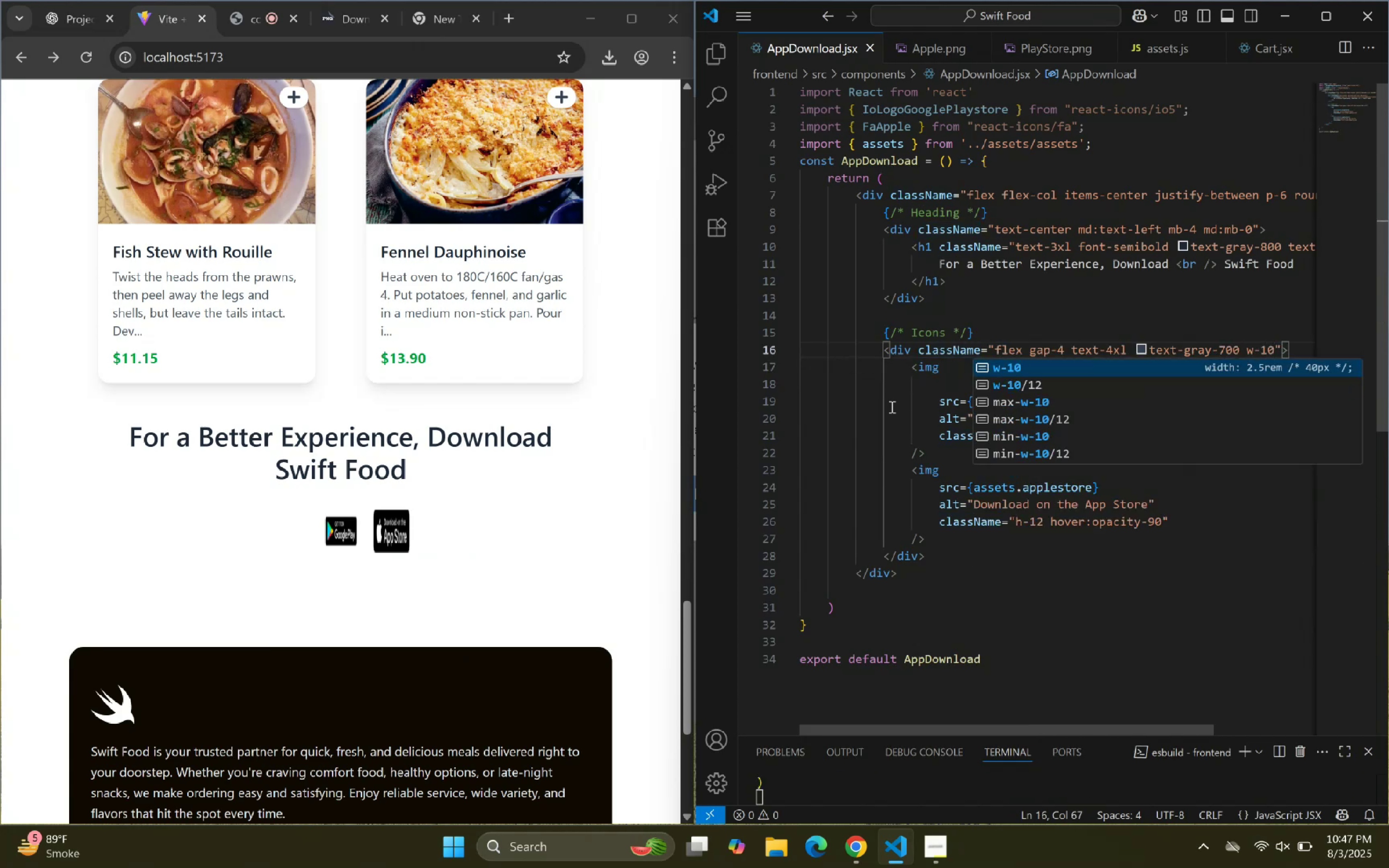 
key(ArrowLeft)
 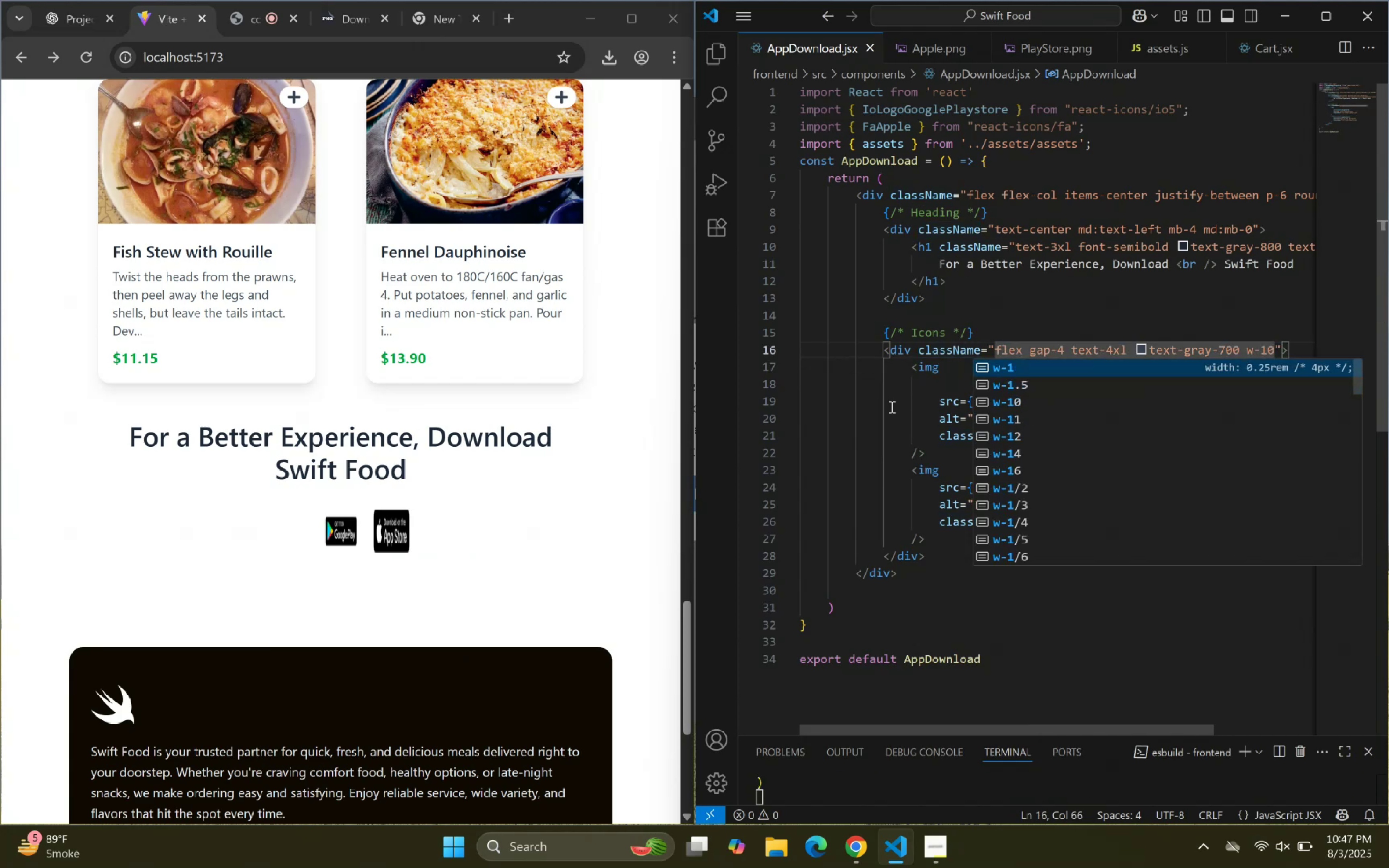 
key(Backspace)
 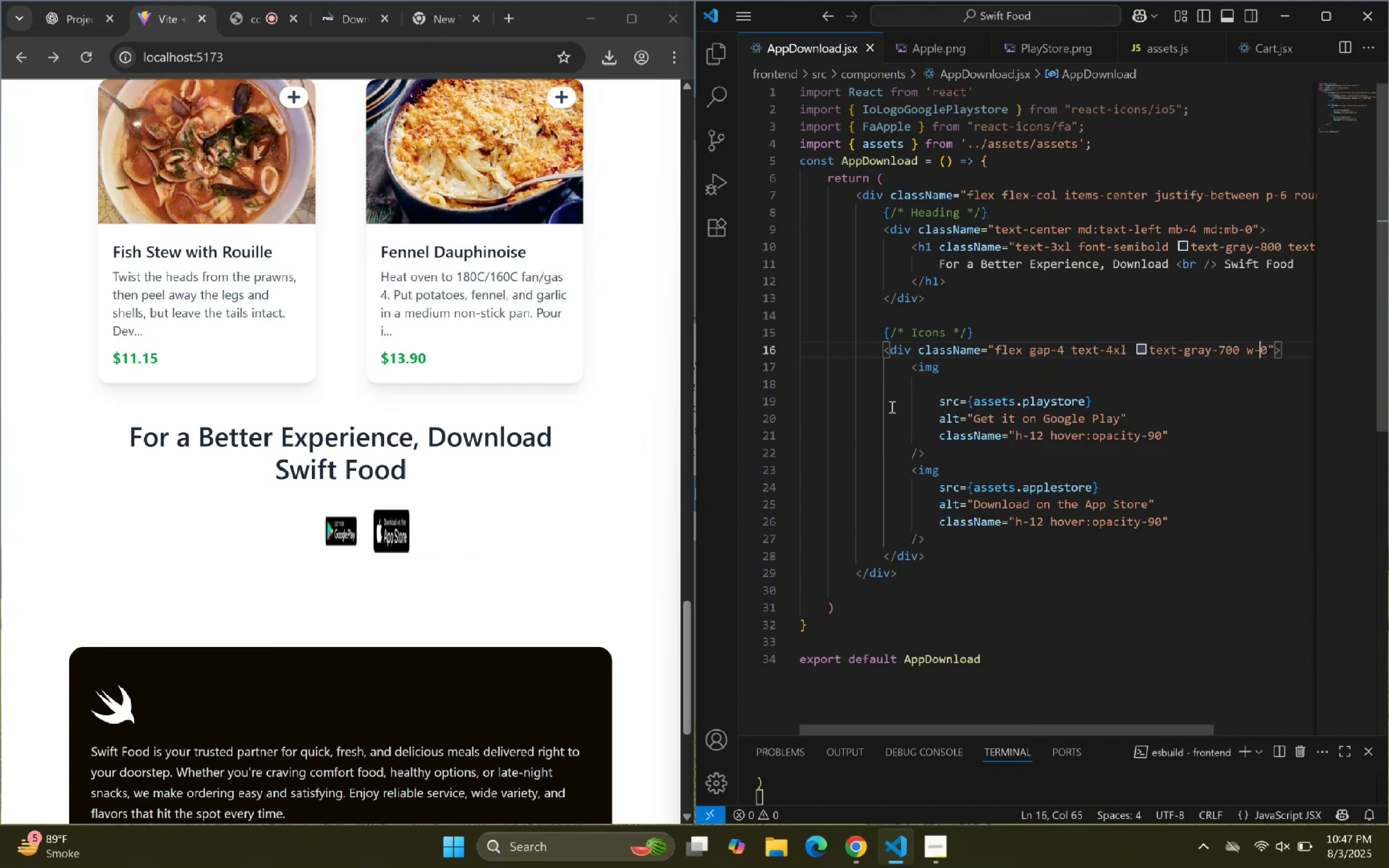 
key(5)
 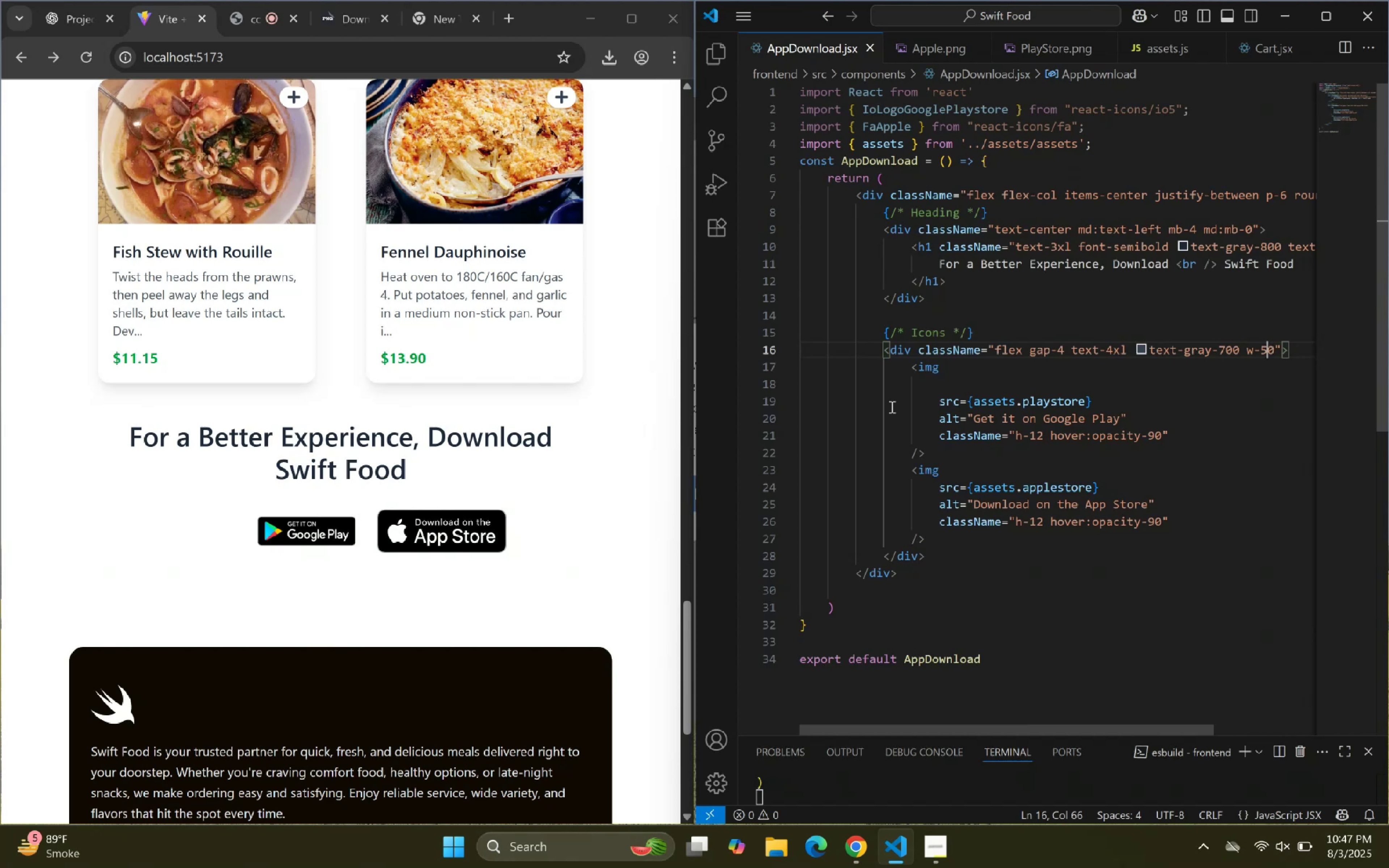 
key(ArrowRight)
 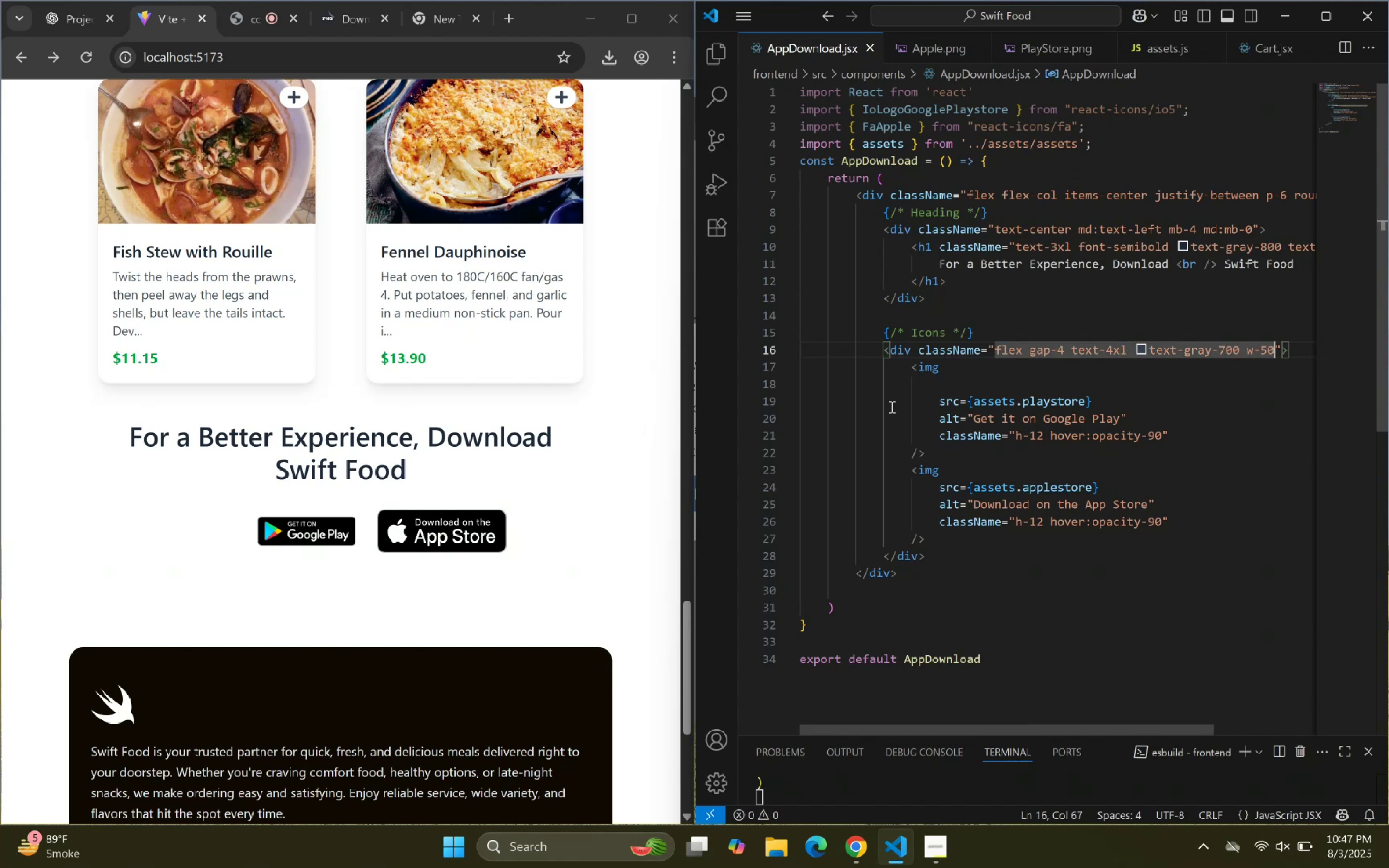 
key(Space)
 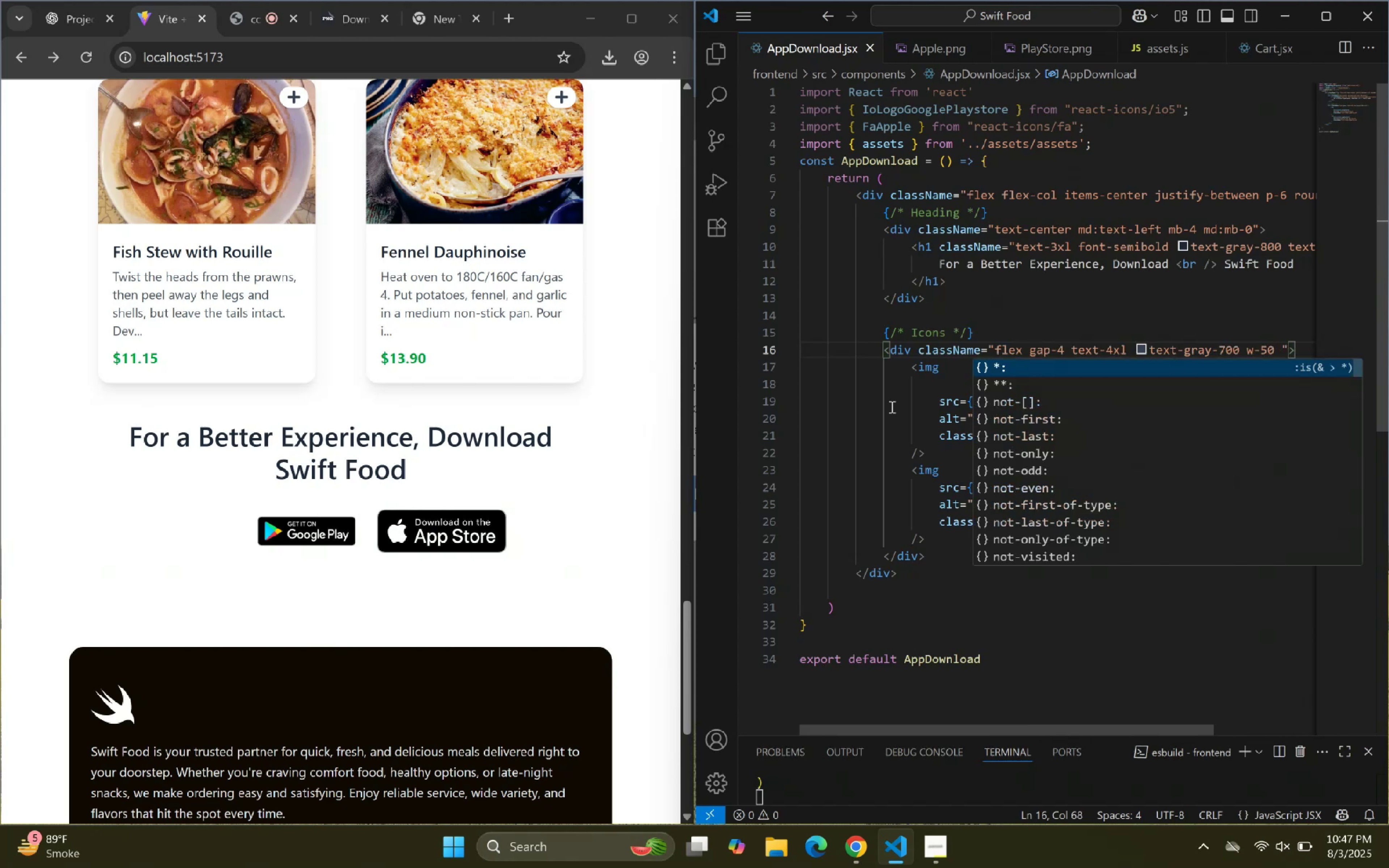 
key(H)
 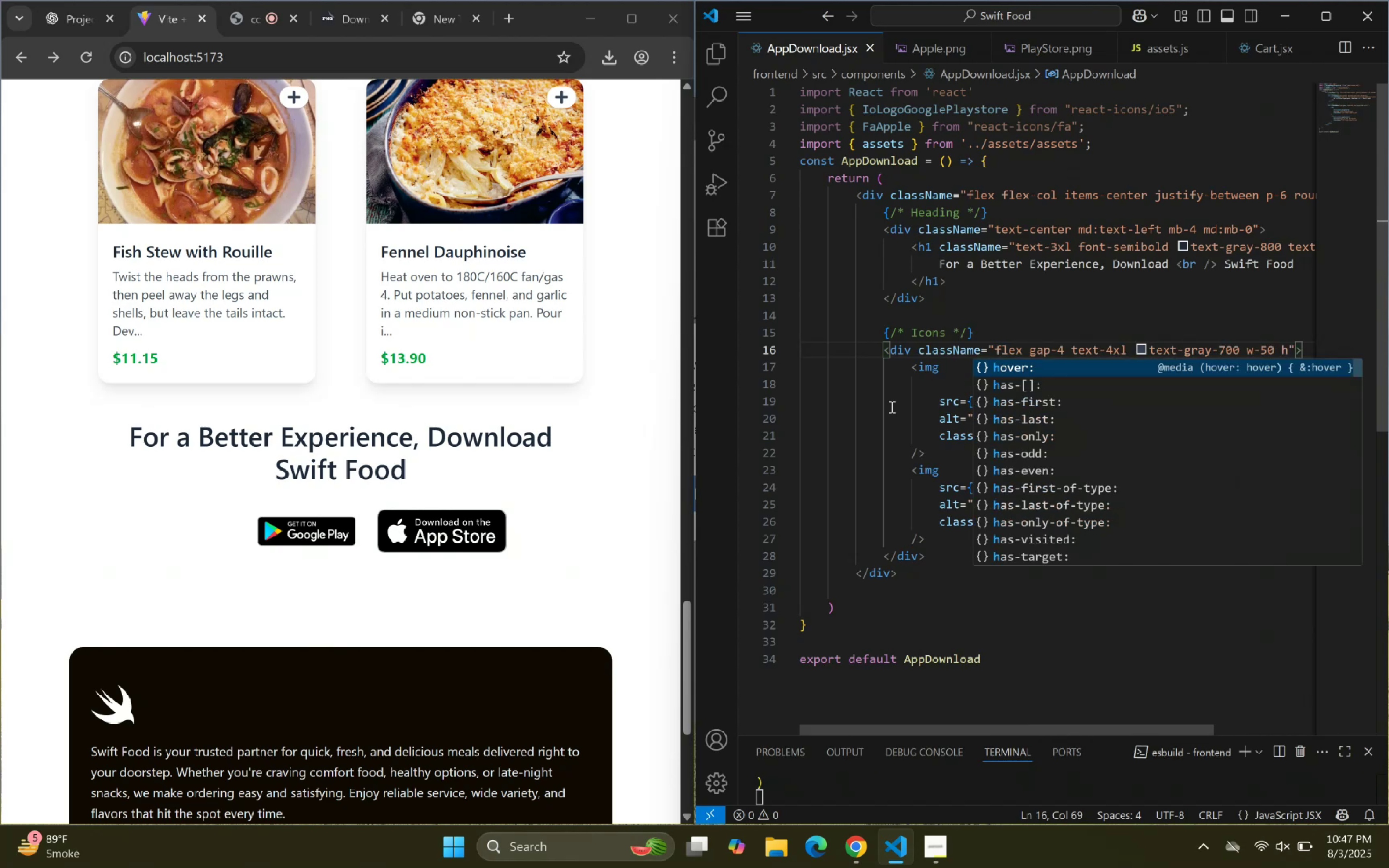 
key(Minus)
 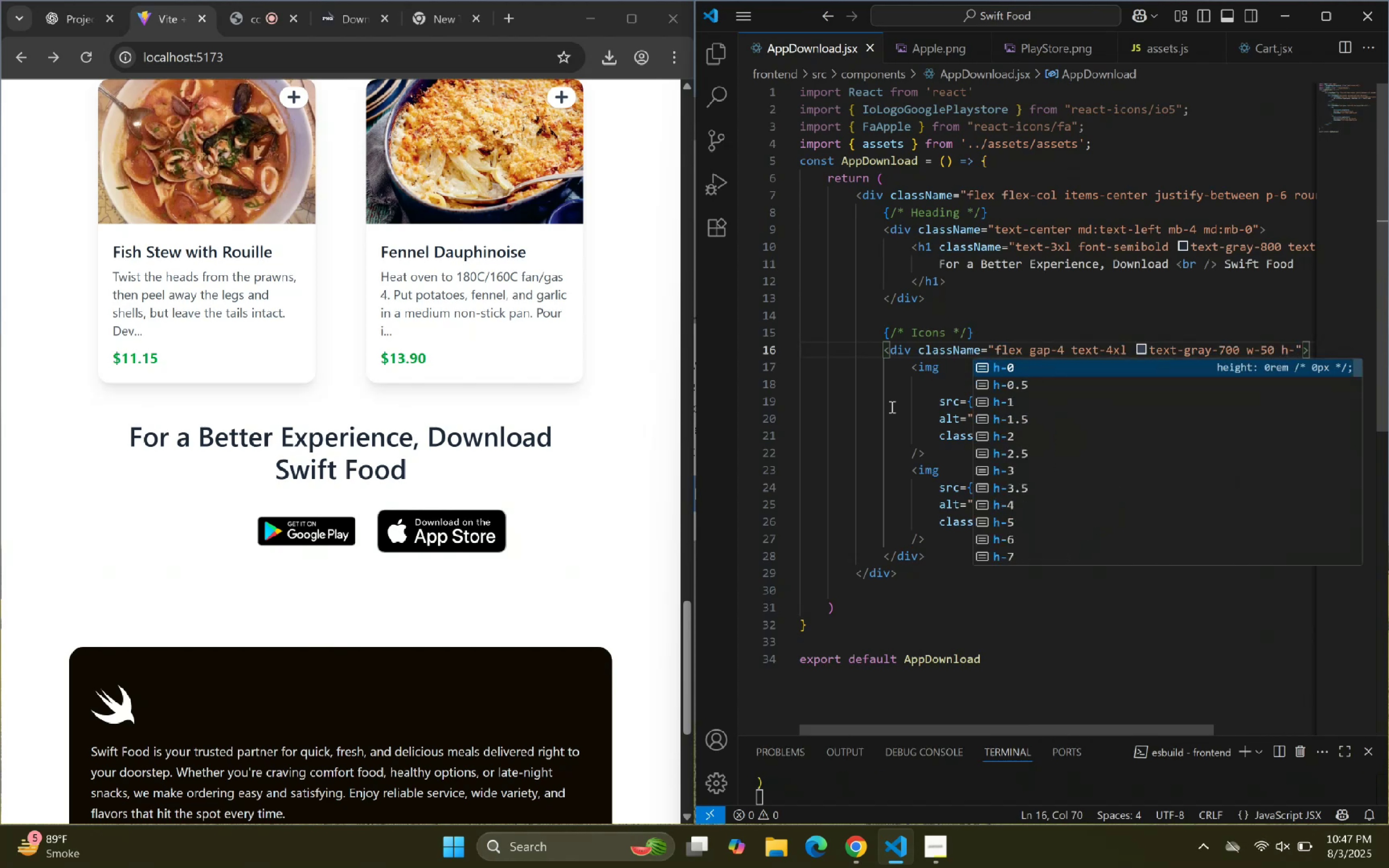 
wait(5.41)
 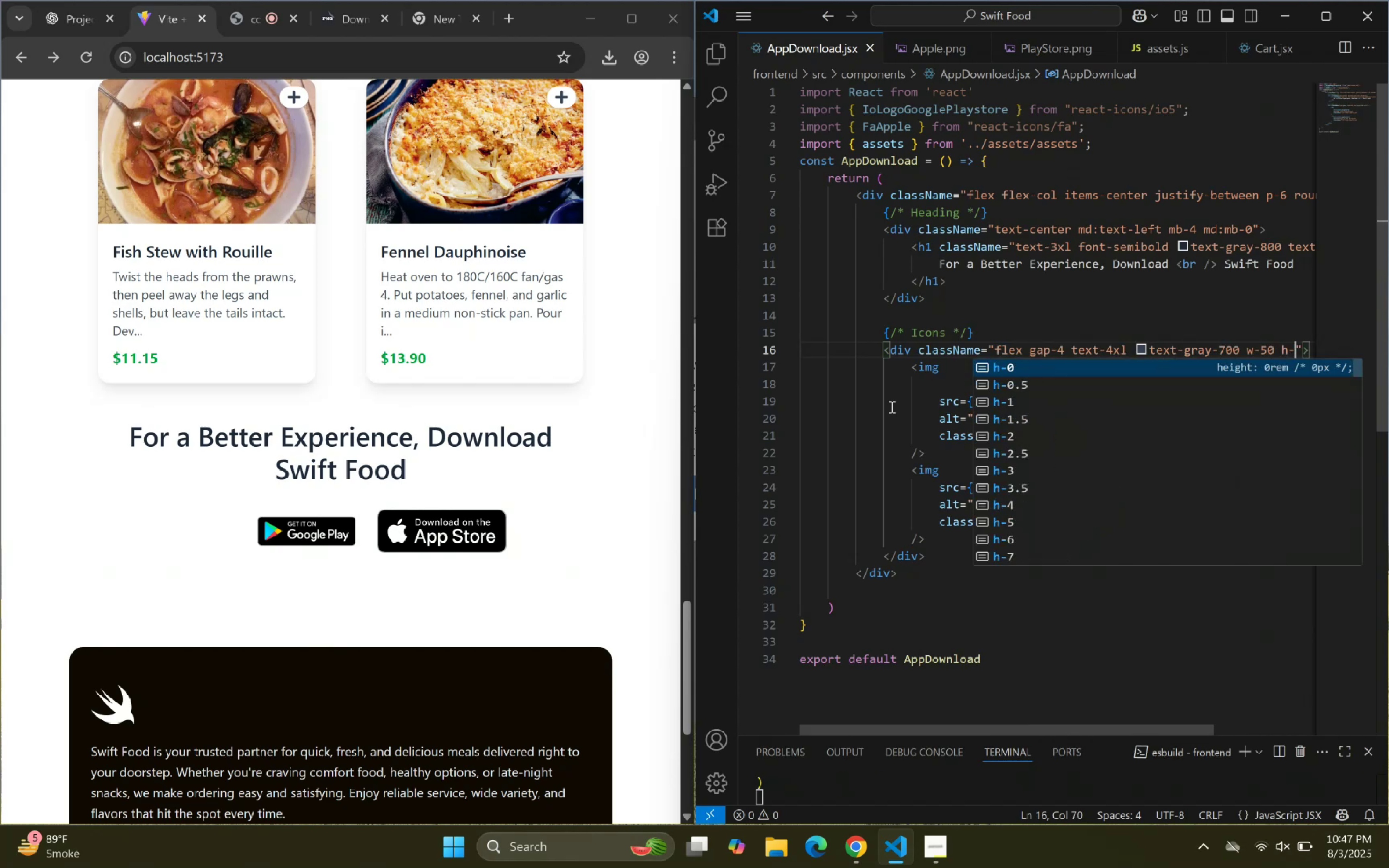 
type(30)
 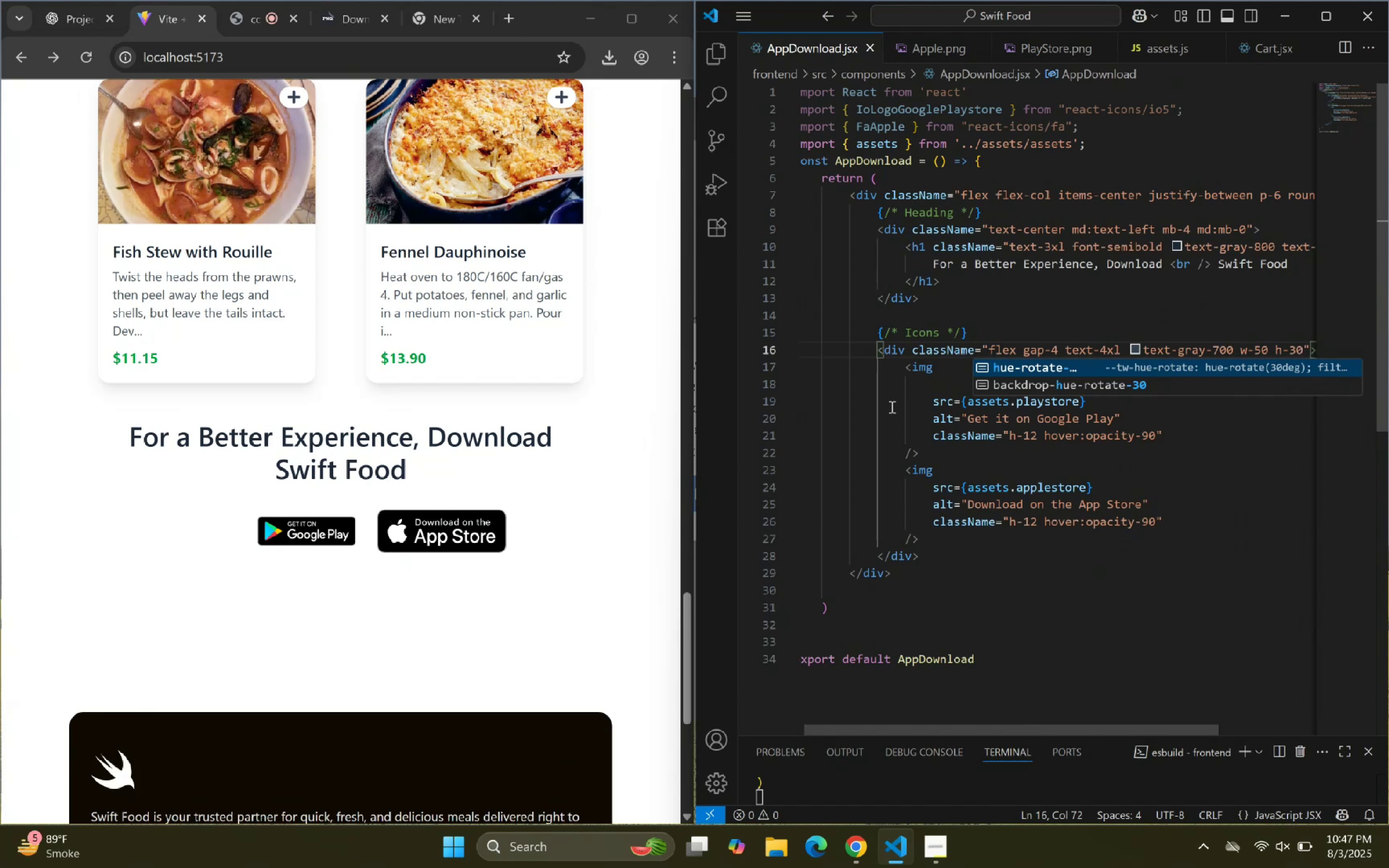 
key(ArrowLeft)
 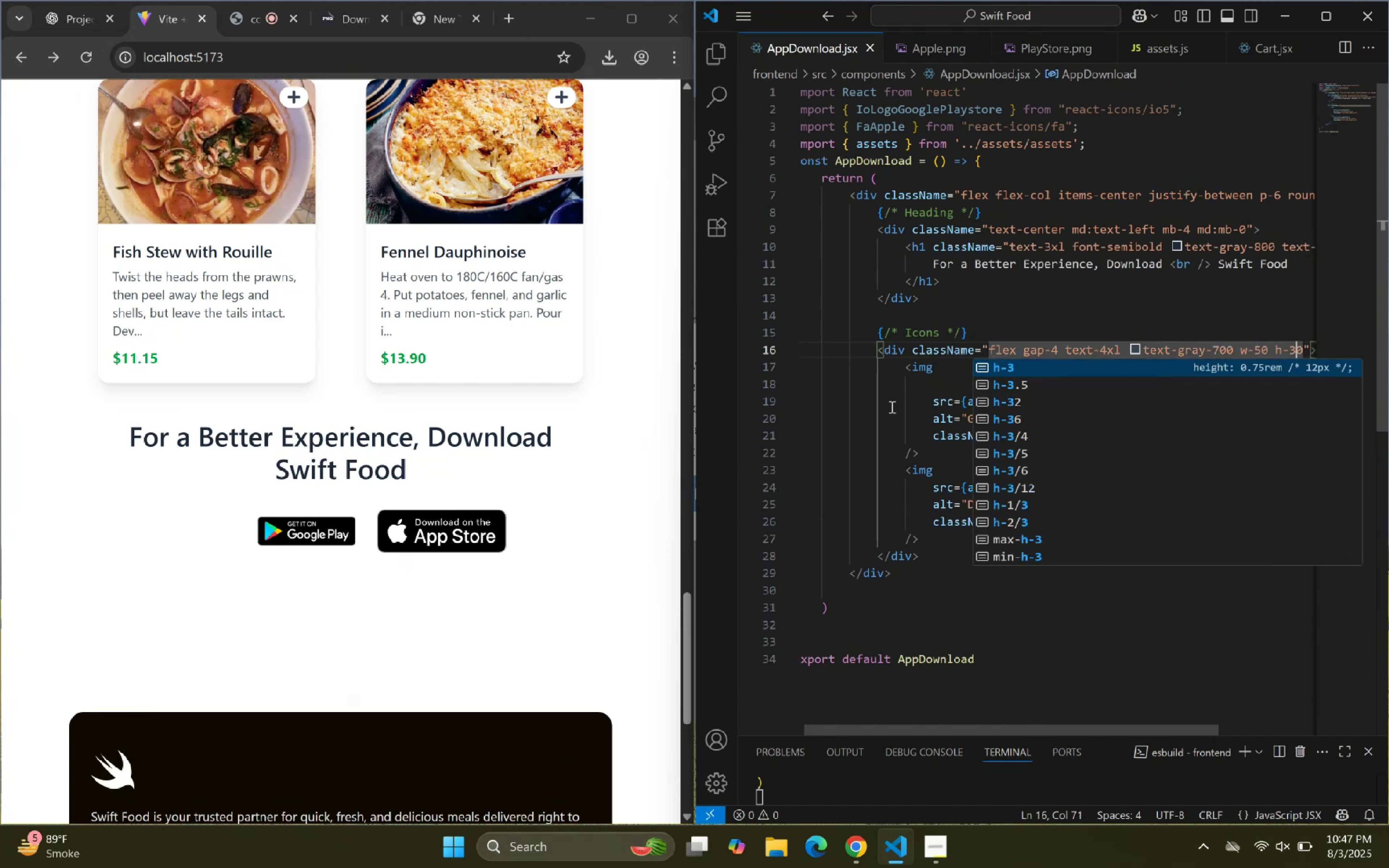 
key(ArrowRight)
 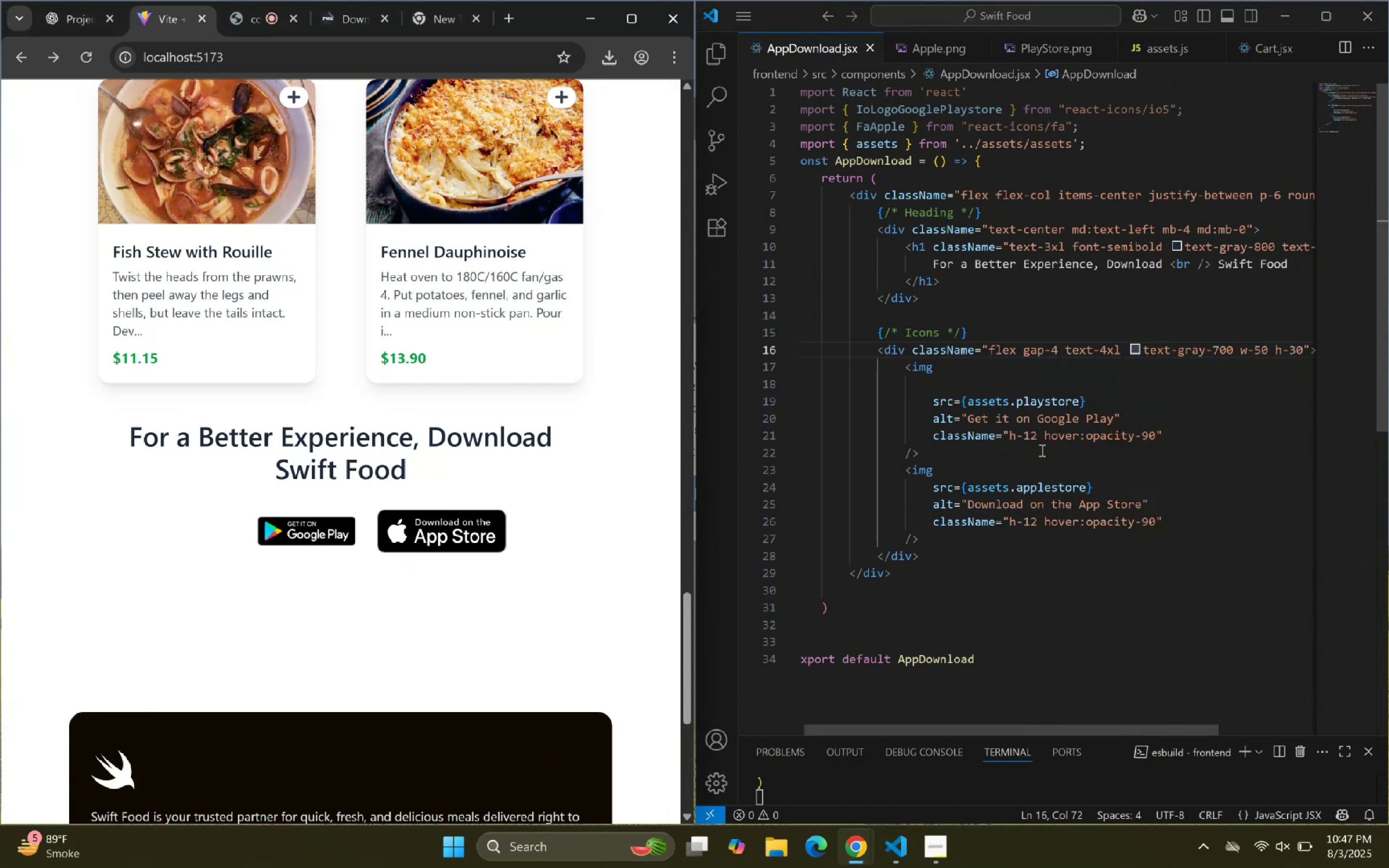 
left_click_drag(start_coordinate=[1032, 730], to_coordinate=[1003, 728])
 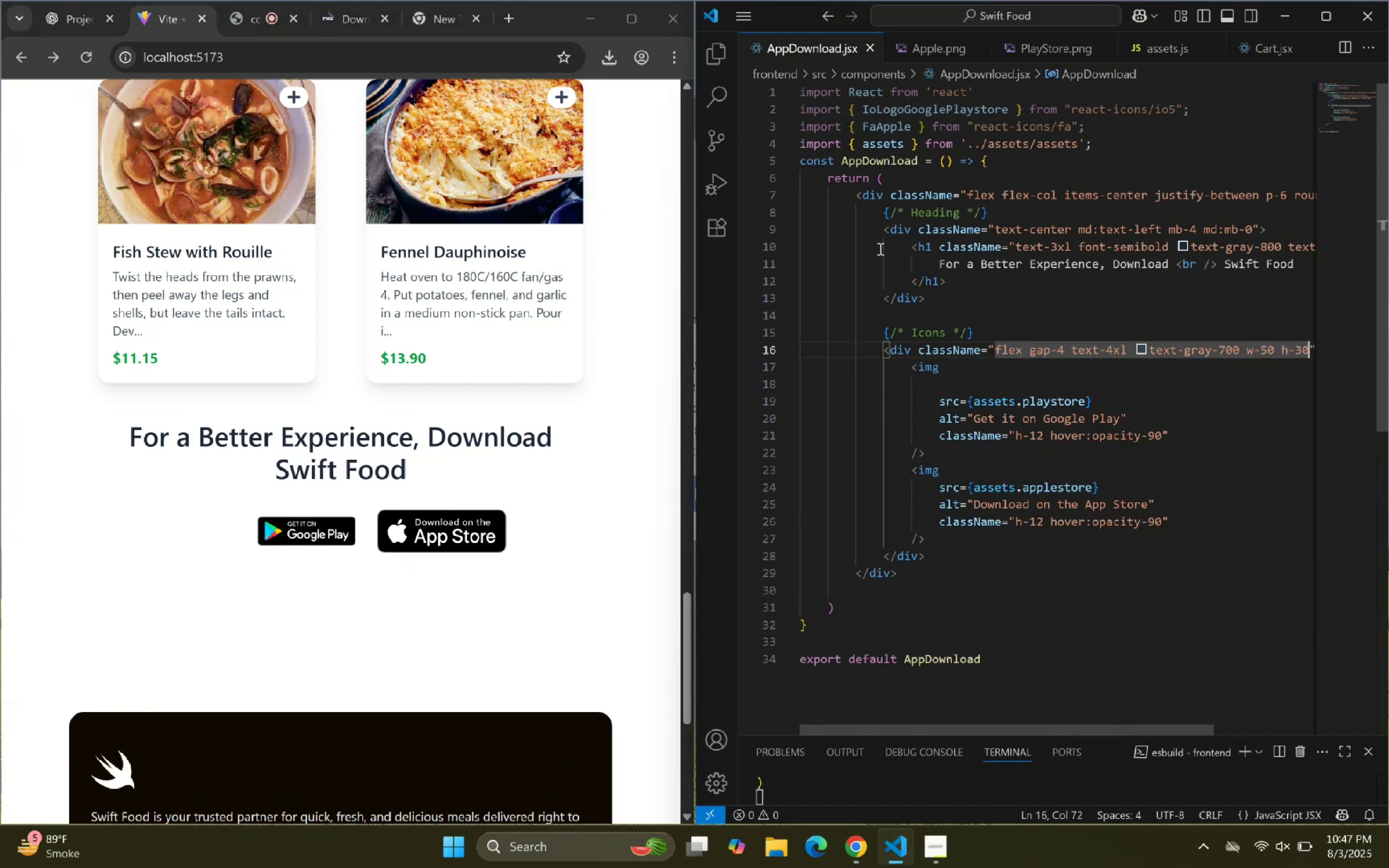 
scroll: coordinate [883, 247], scroll_direction: up, amount: 1.0
 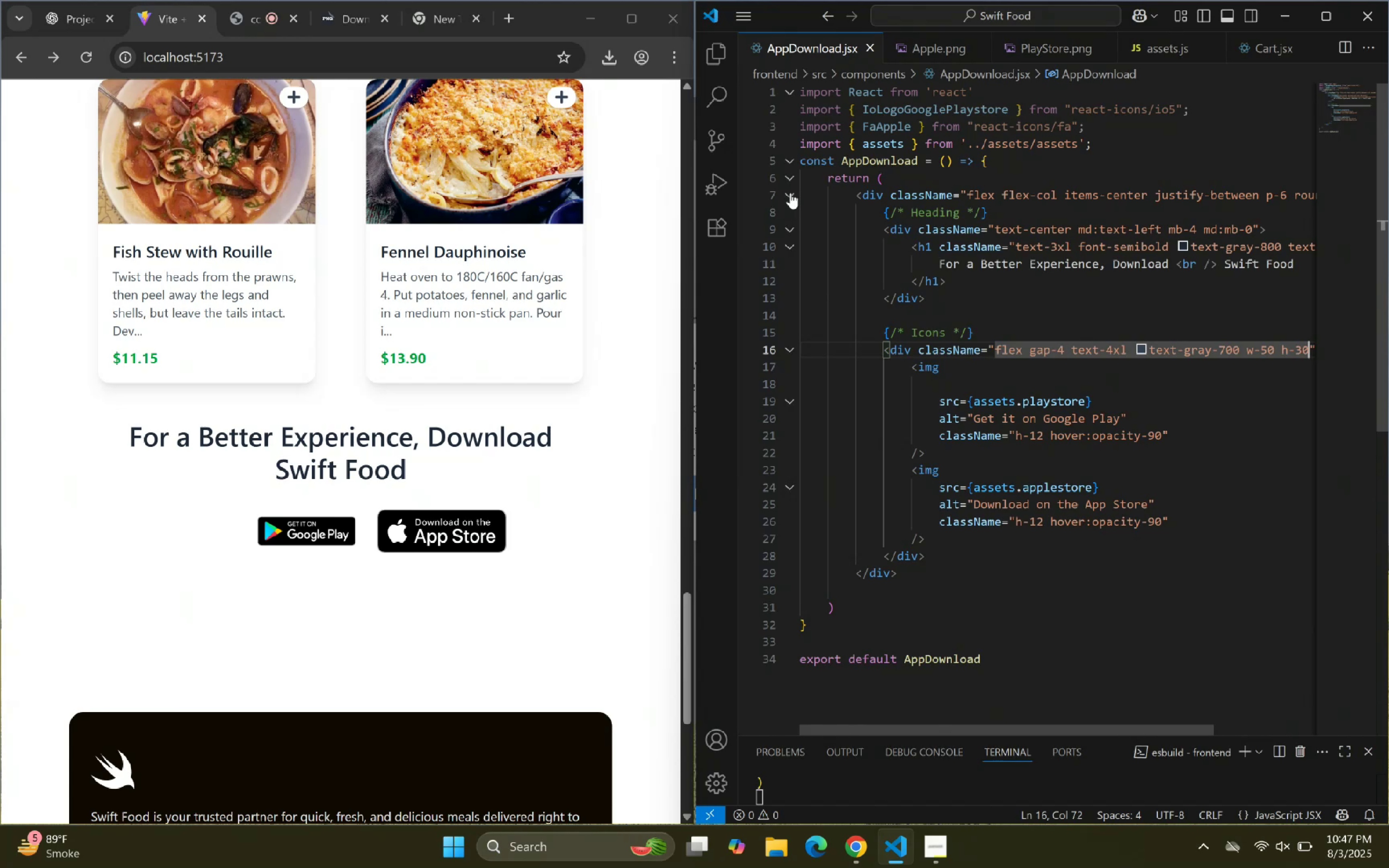 
left_click_drag(start_coordinate=[908, 220], to_coordinate=[858, 194])
 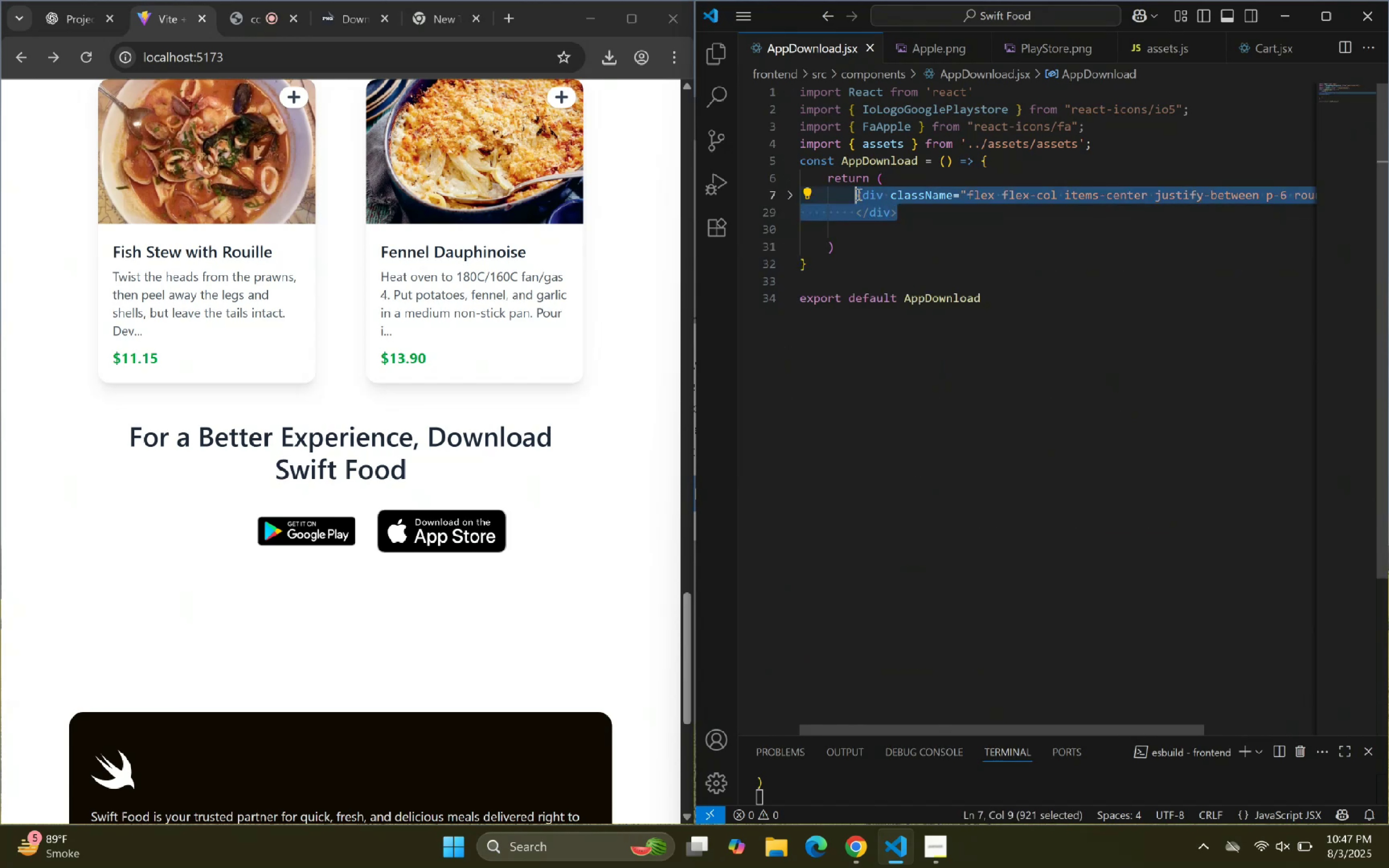 
key(Control+C)
 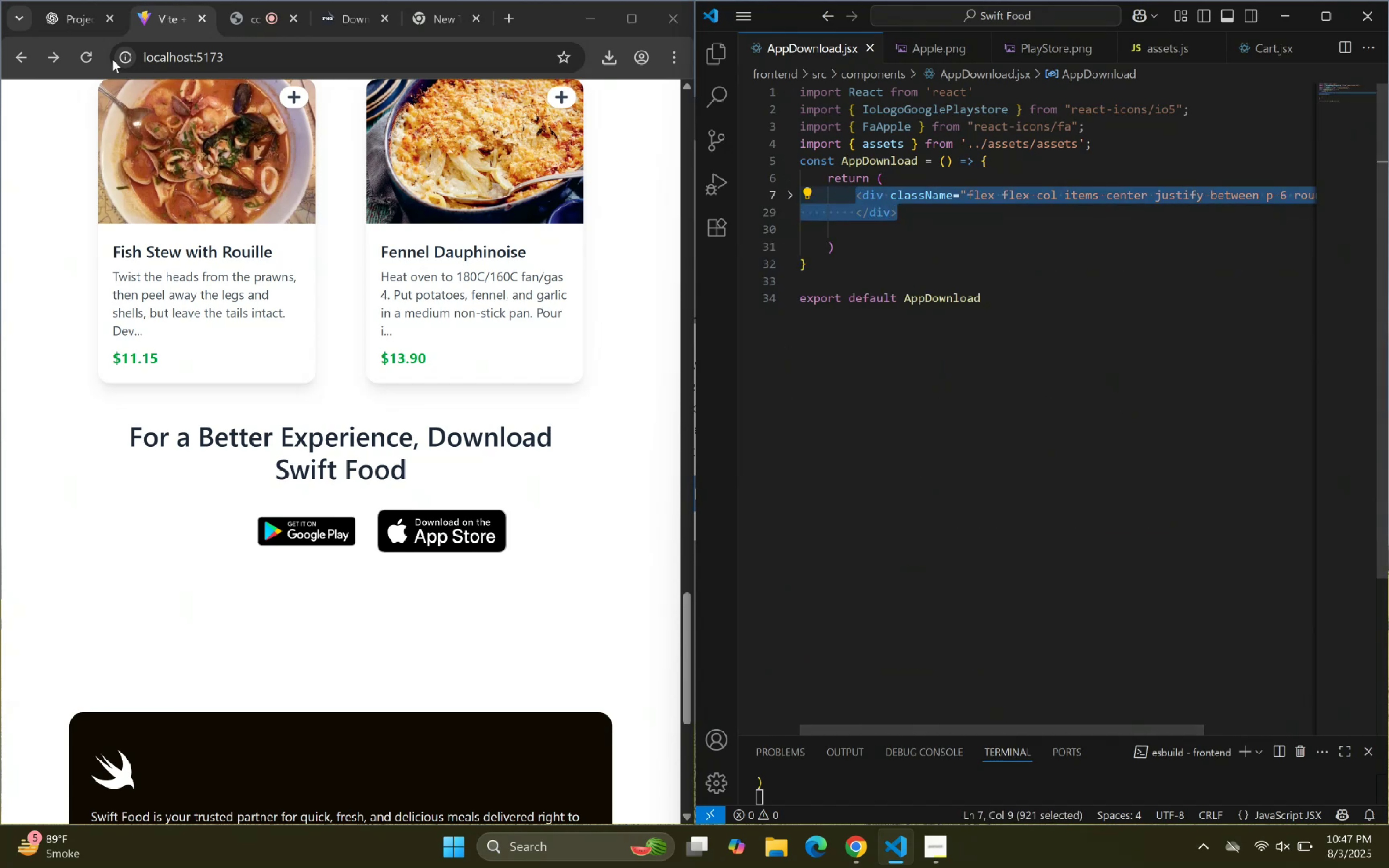 
key(Control+C)
 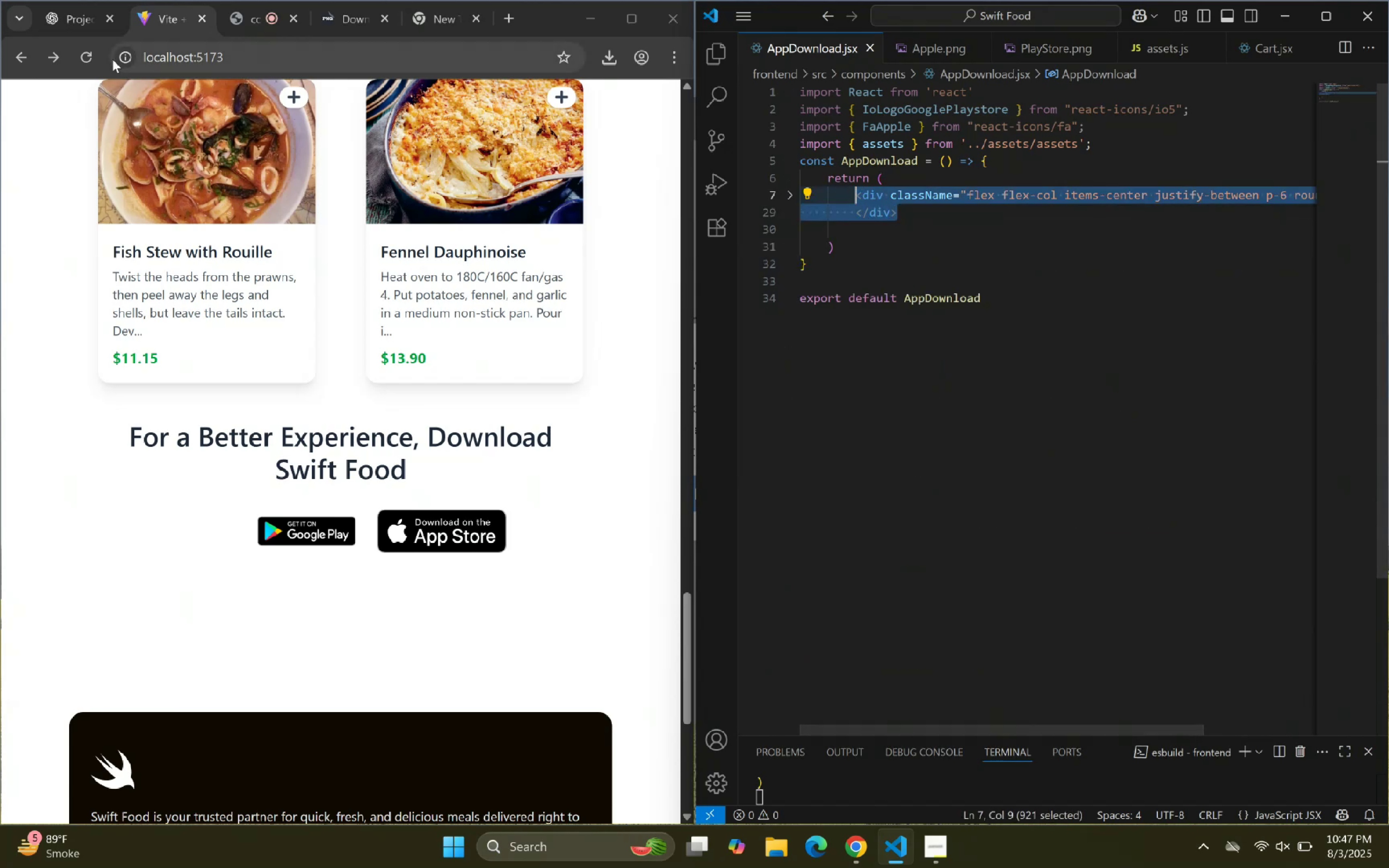 
key(Control+C)
 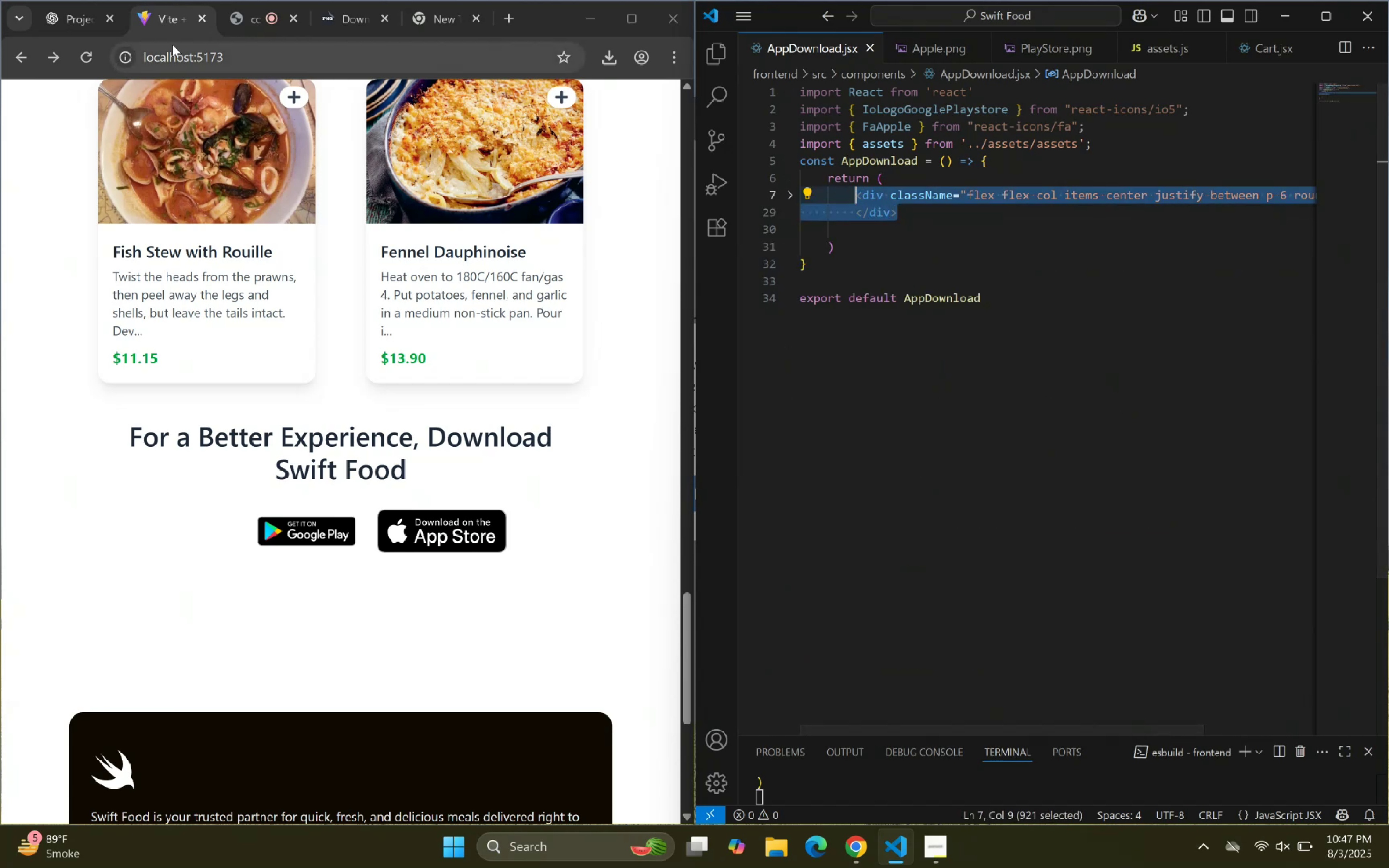 
key(Control+C)
 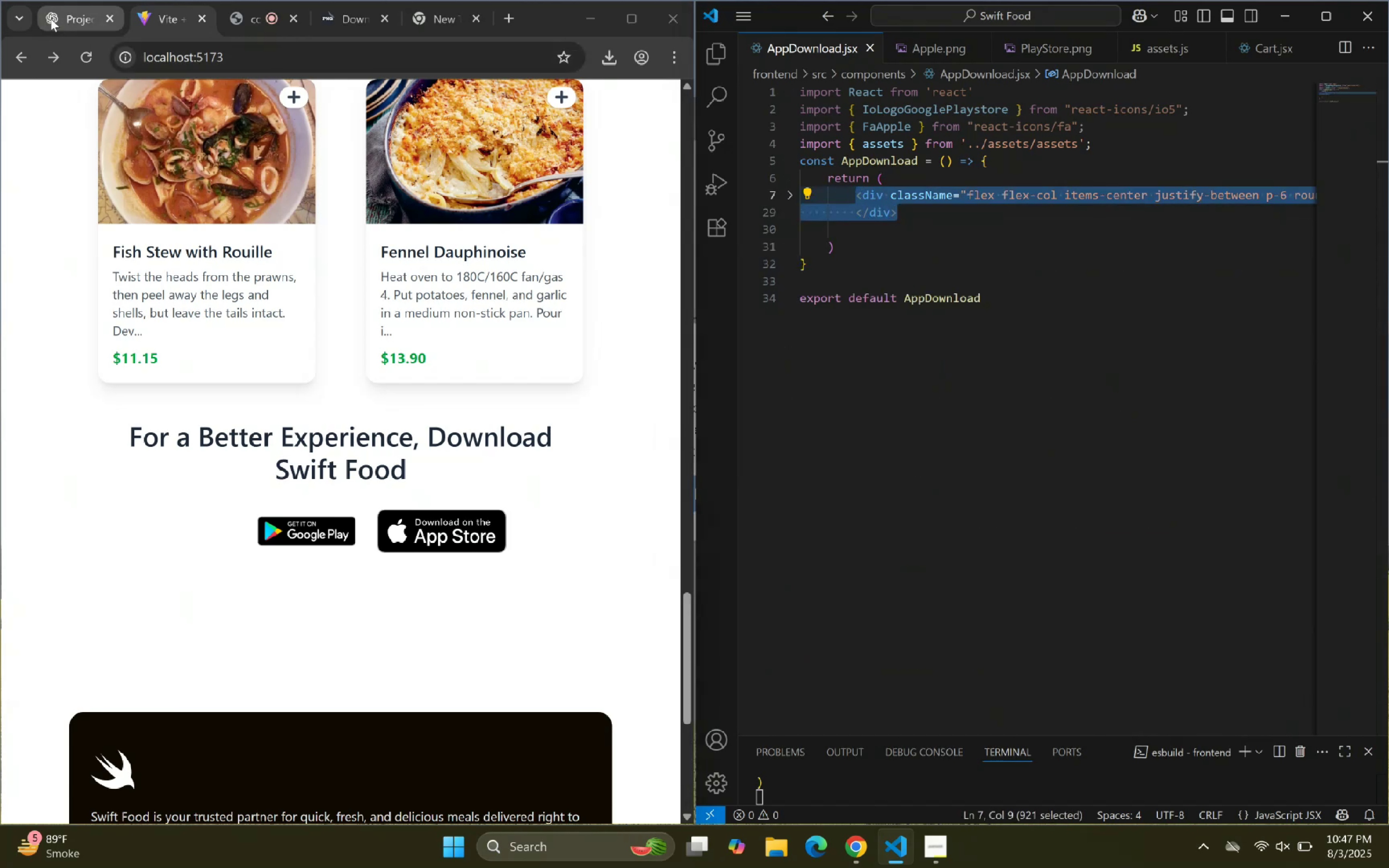 
scroll: coordinate [313, 699], scroll_direction: down, amount: 15.0
 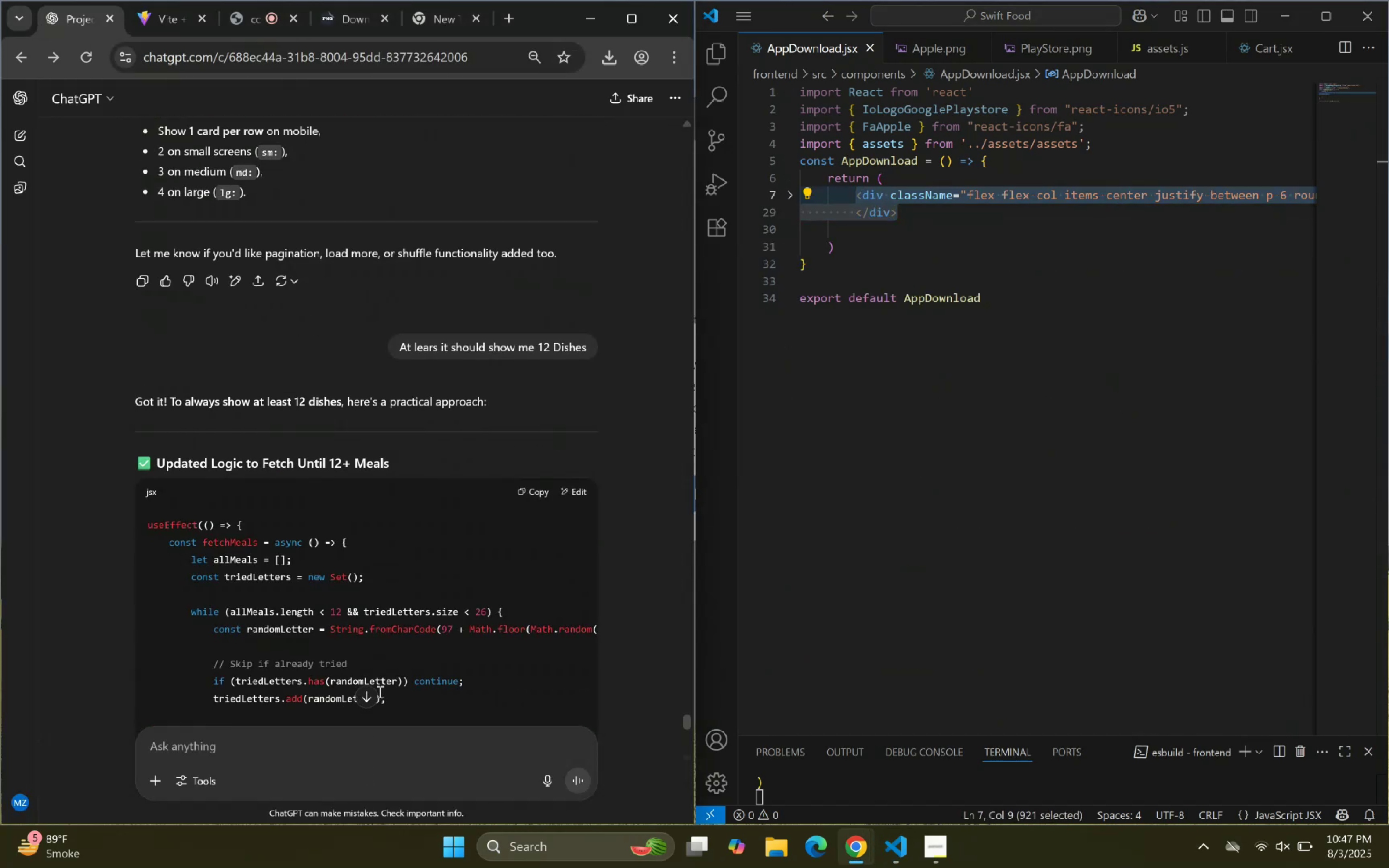 
left_click([371, 694])
 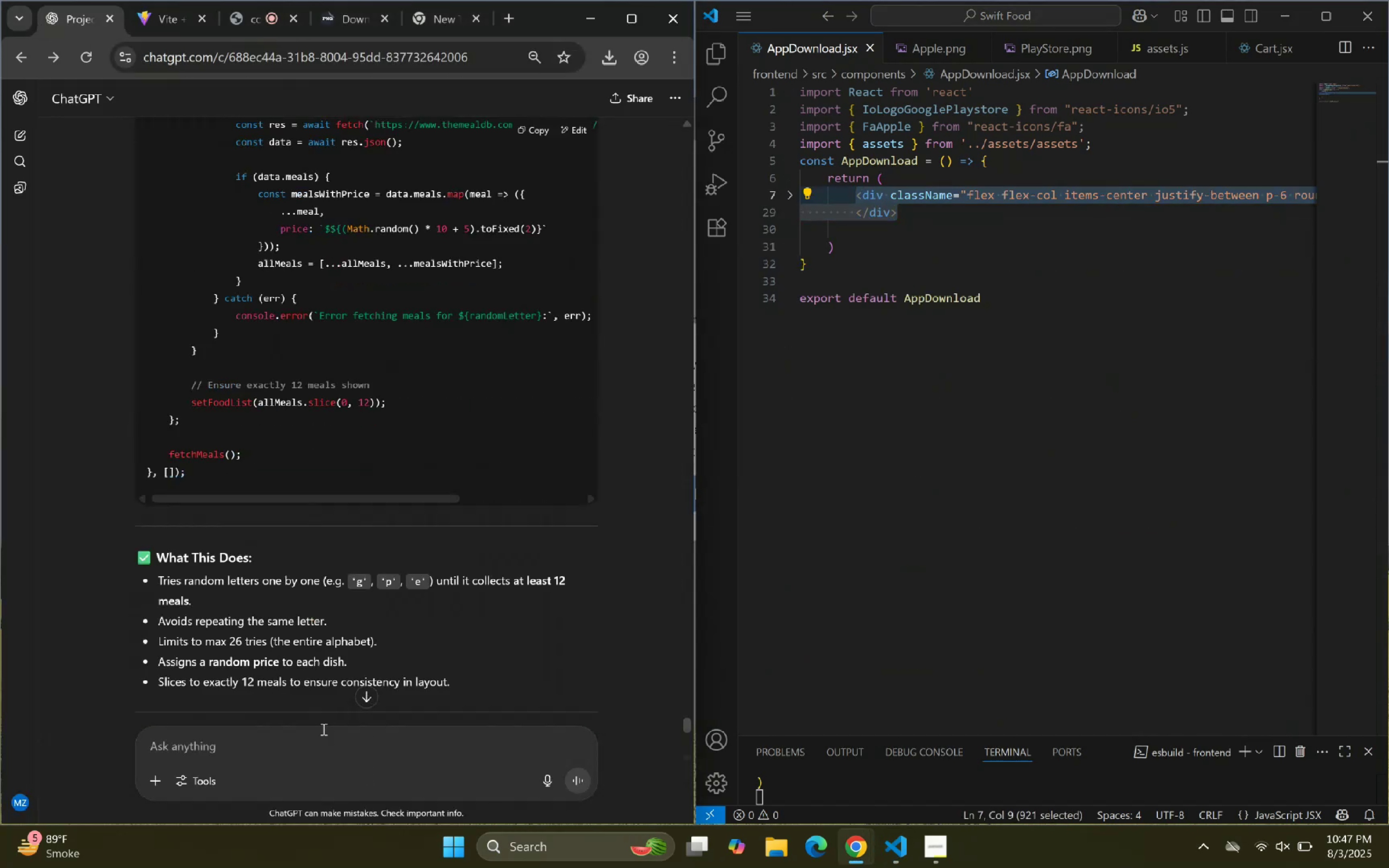 
double_click([320, 733])
 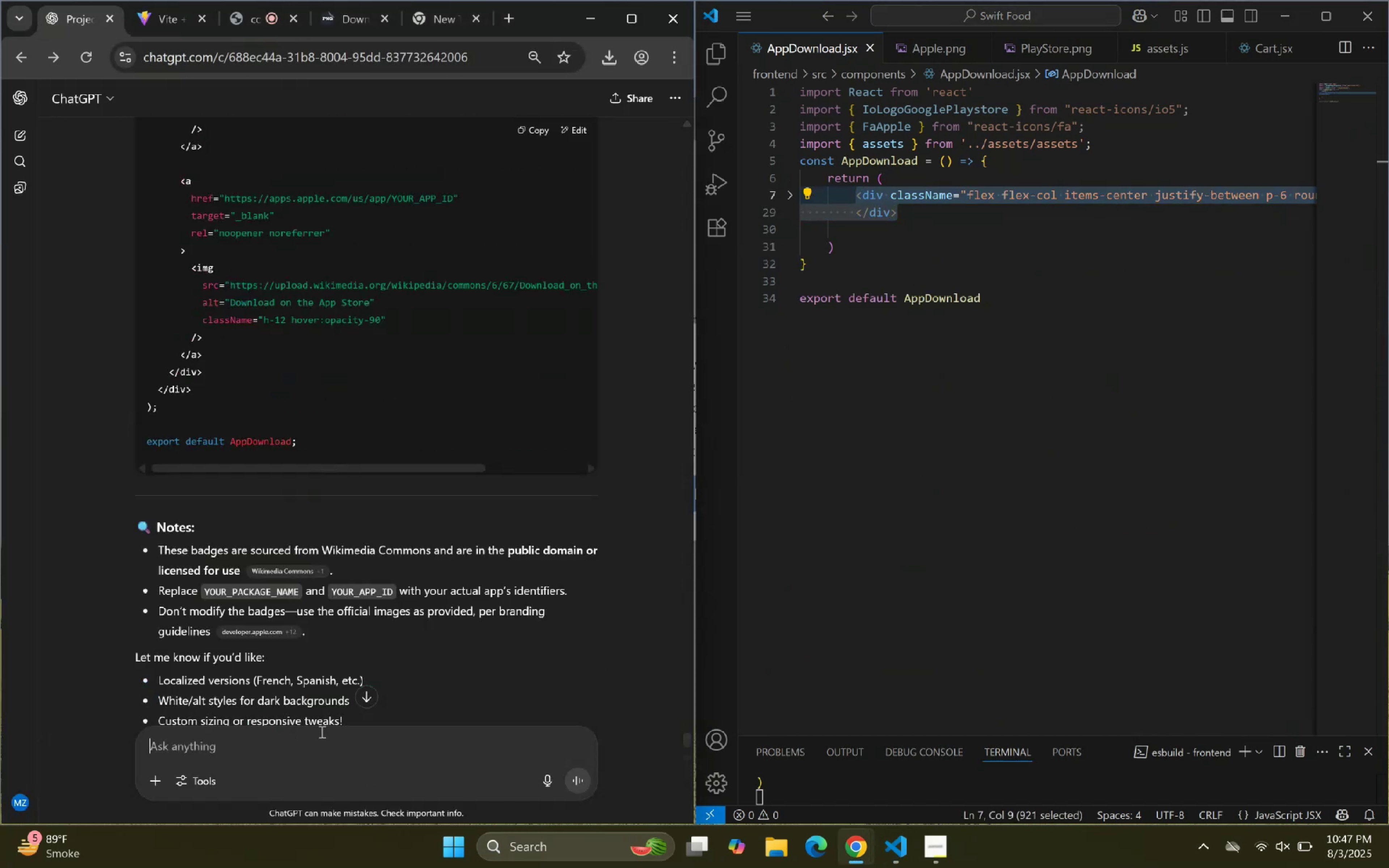 
type(Allign both image height and width and make same:)
 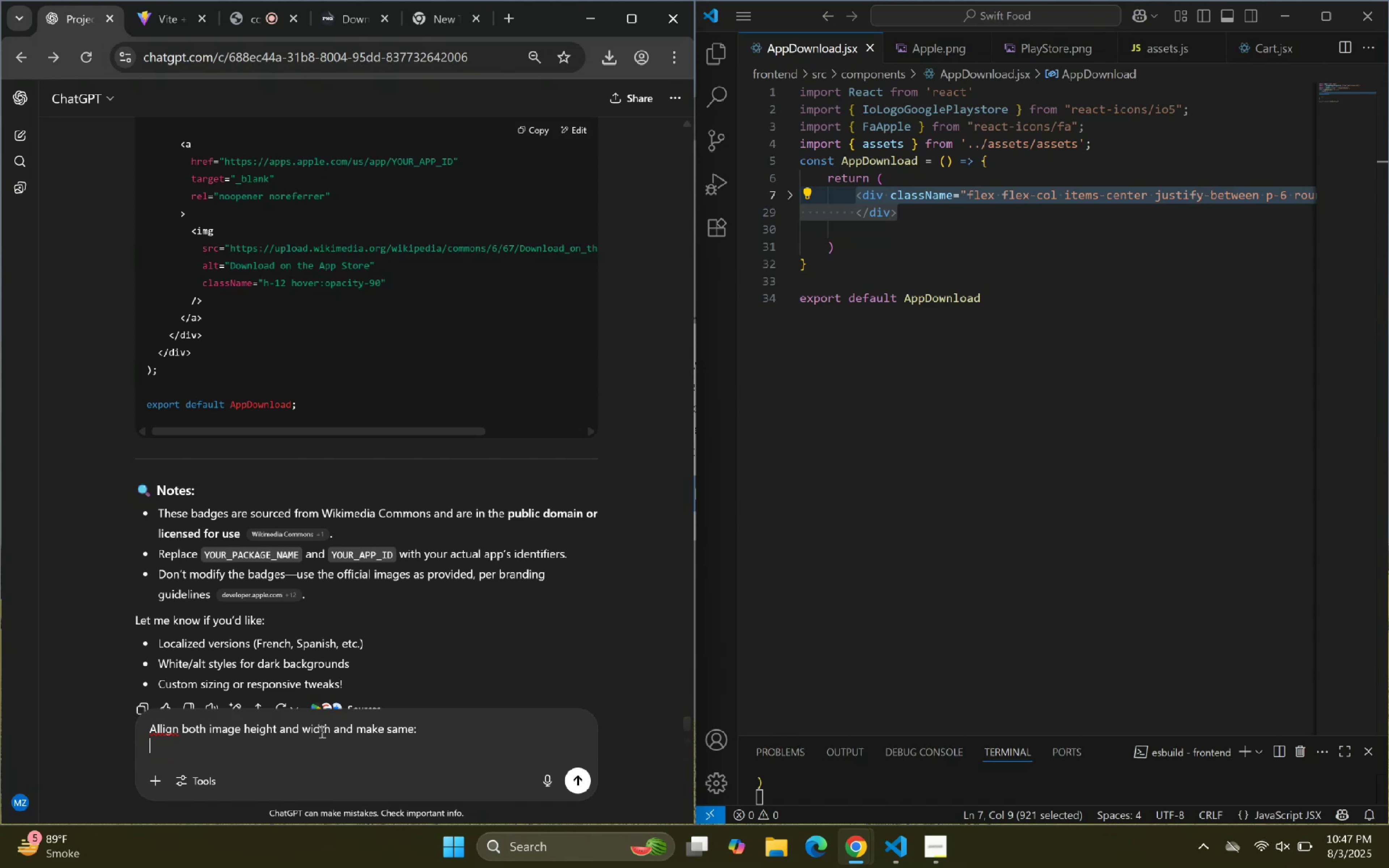 
key(Shift+Enter)
 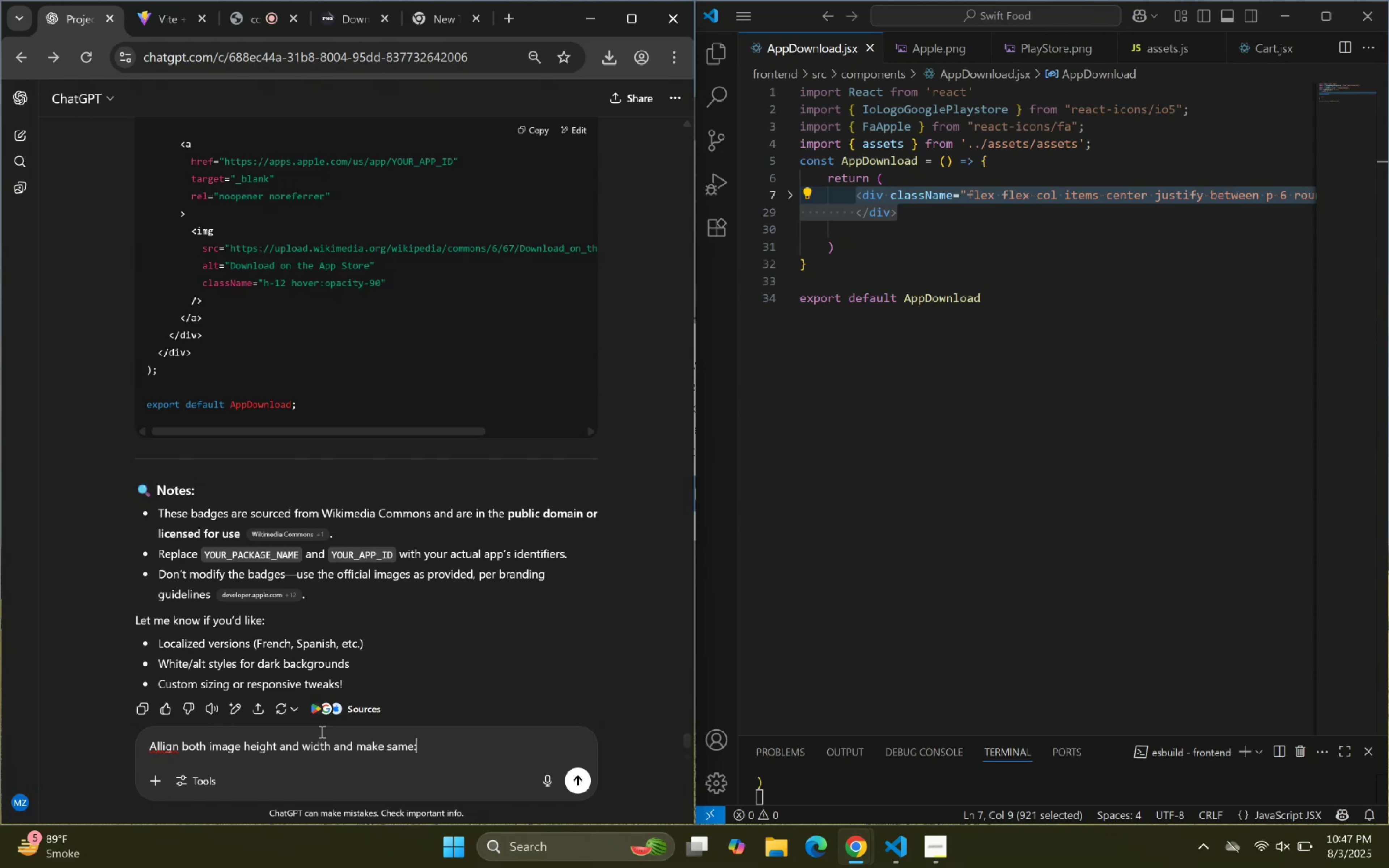 
key(Control+ControlLeft)
 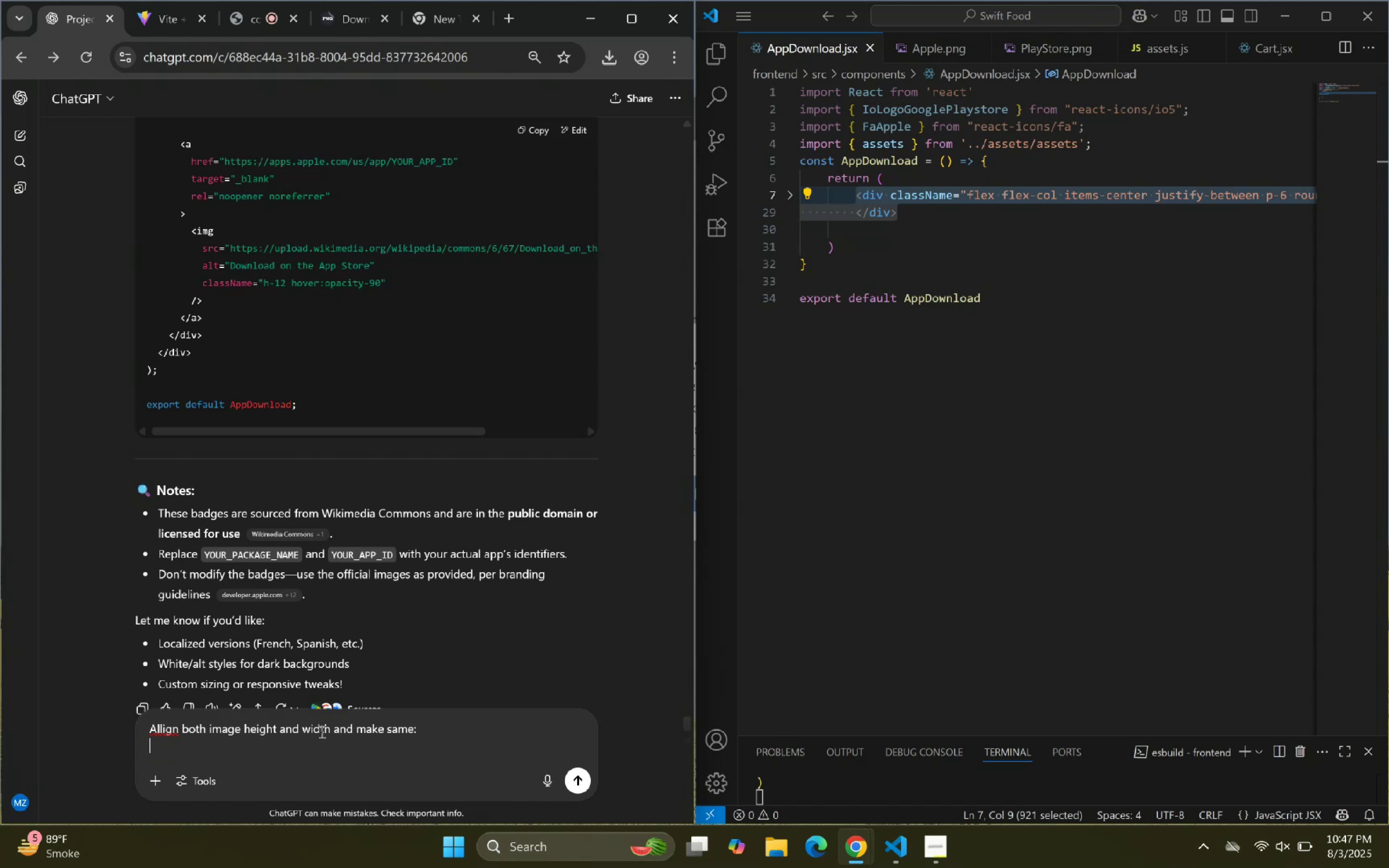 
key(Control+V)
 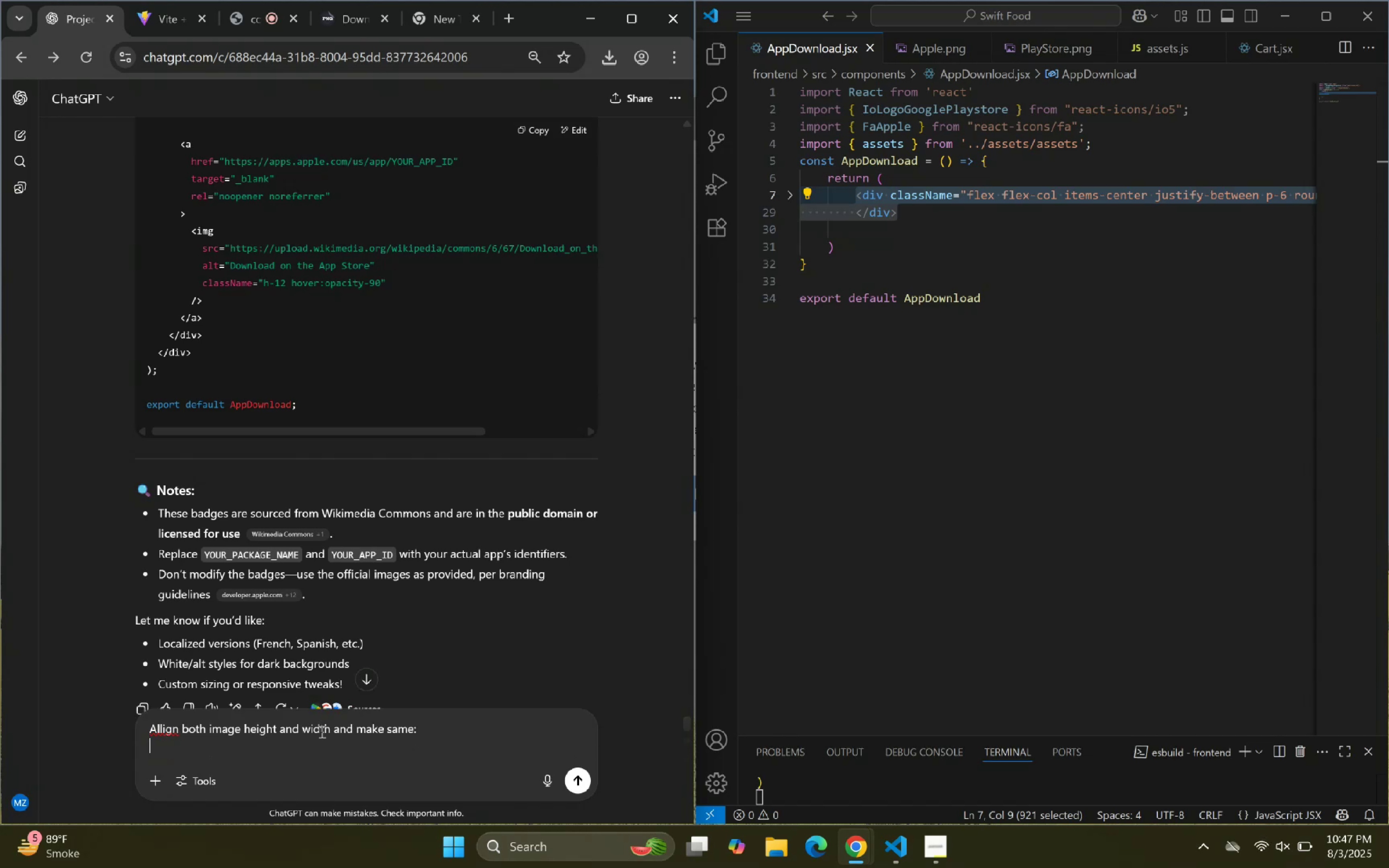 
key(Enter)
 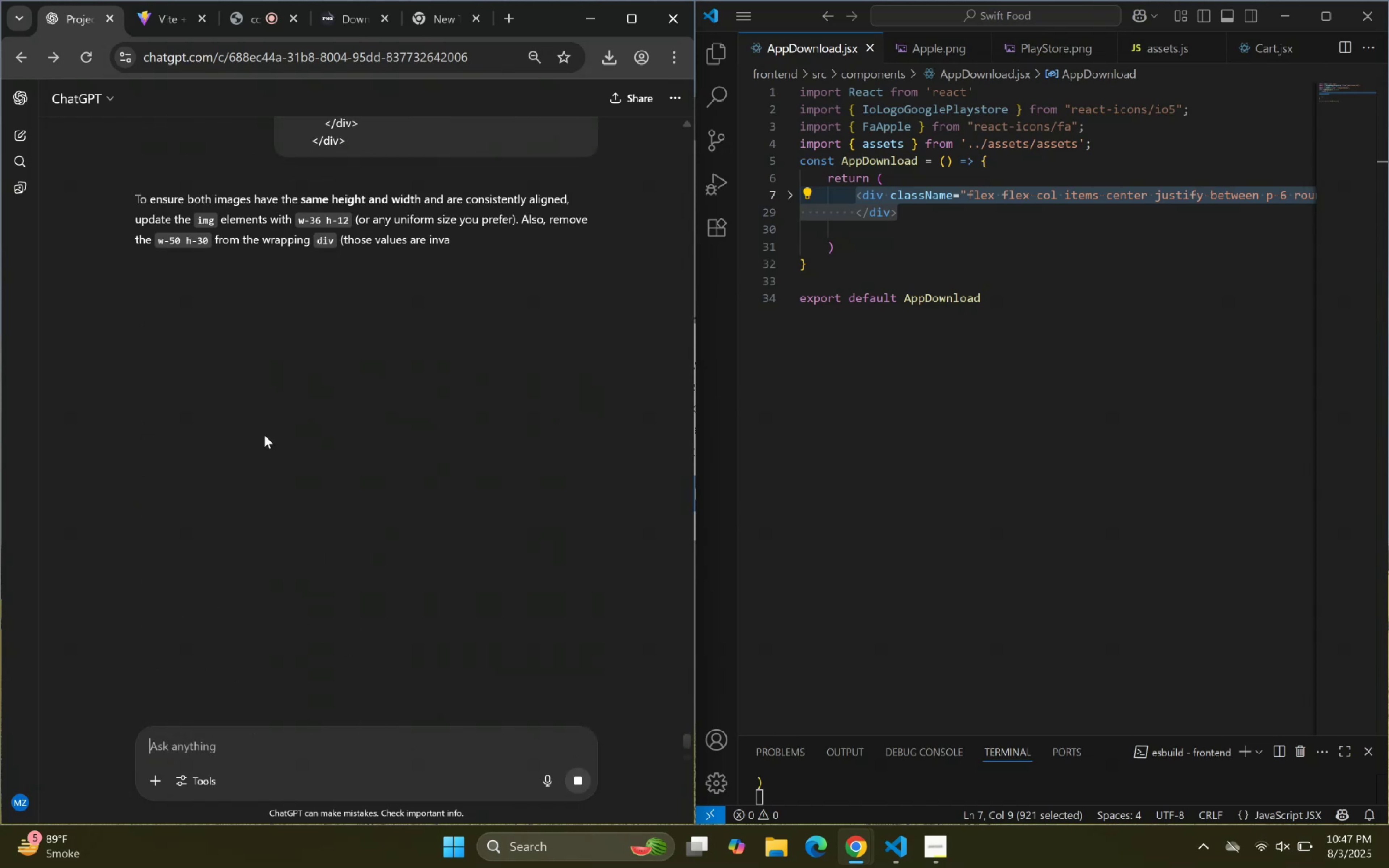 
wait(9.52)
 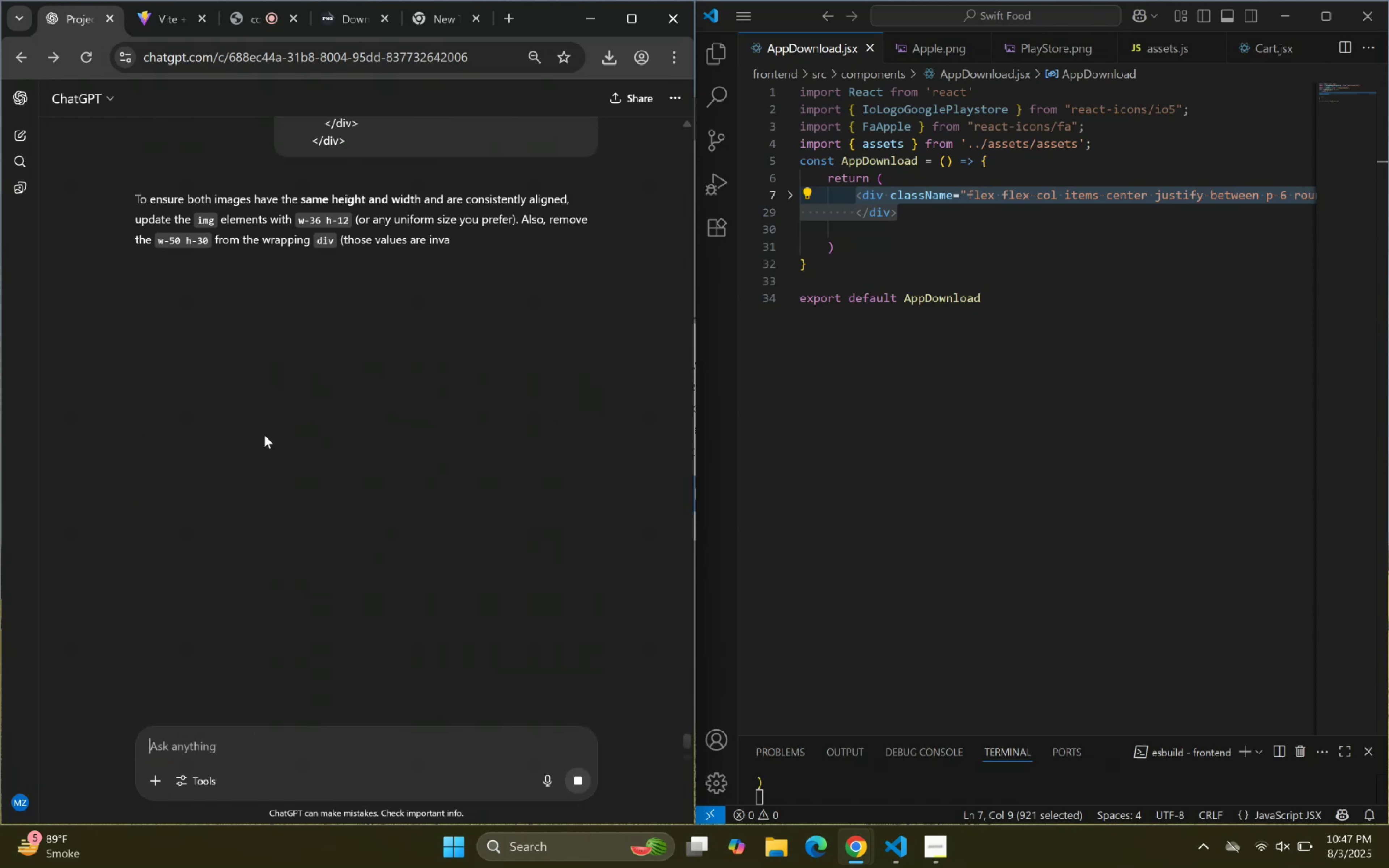 
scroll: coordinate [301, 485], scroll_direction: down, amount: 9.0
 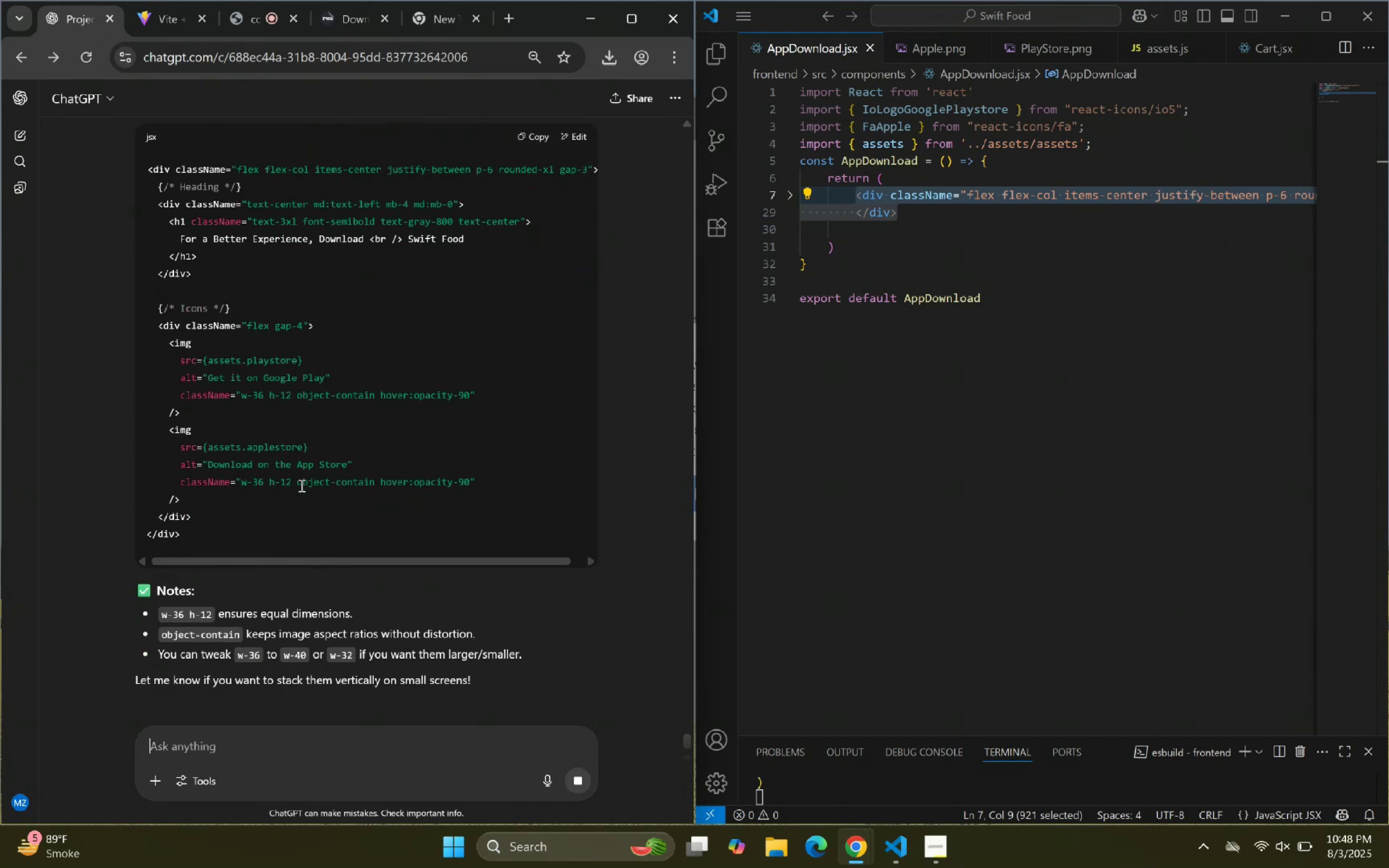 
scroll: coordinate [302, 485], scroll_direction: up, amount: 2.0
 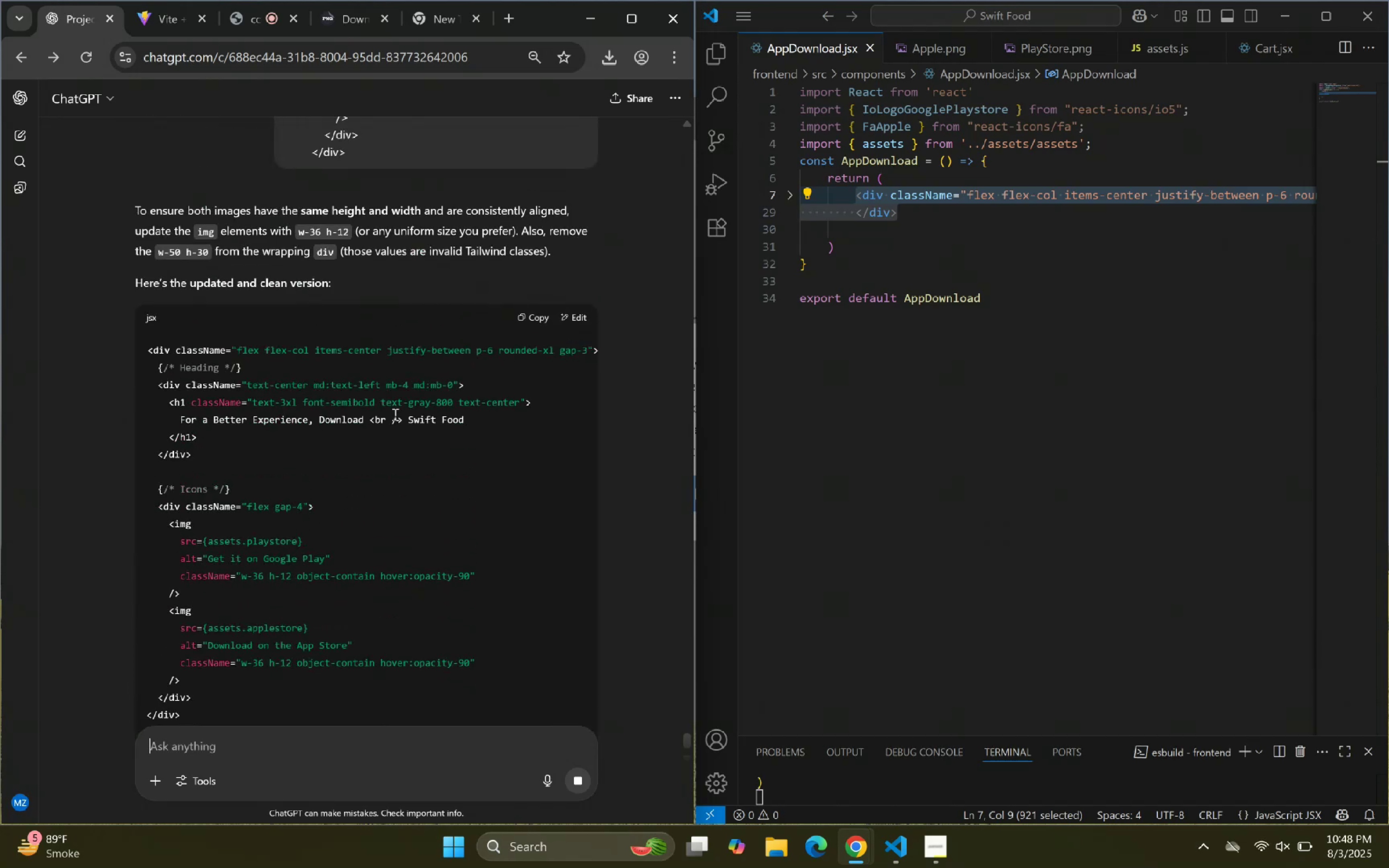 
scroll: coordinate [501, 311], scroll_direction: down, amount: 1.0
 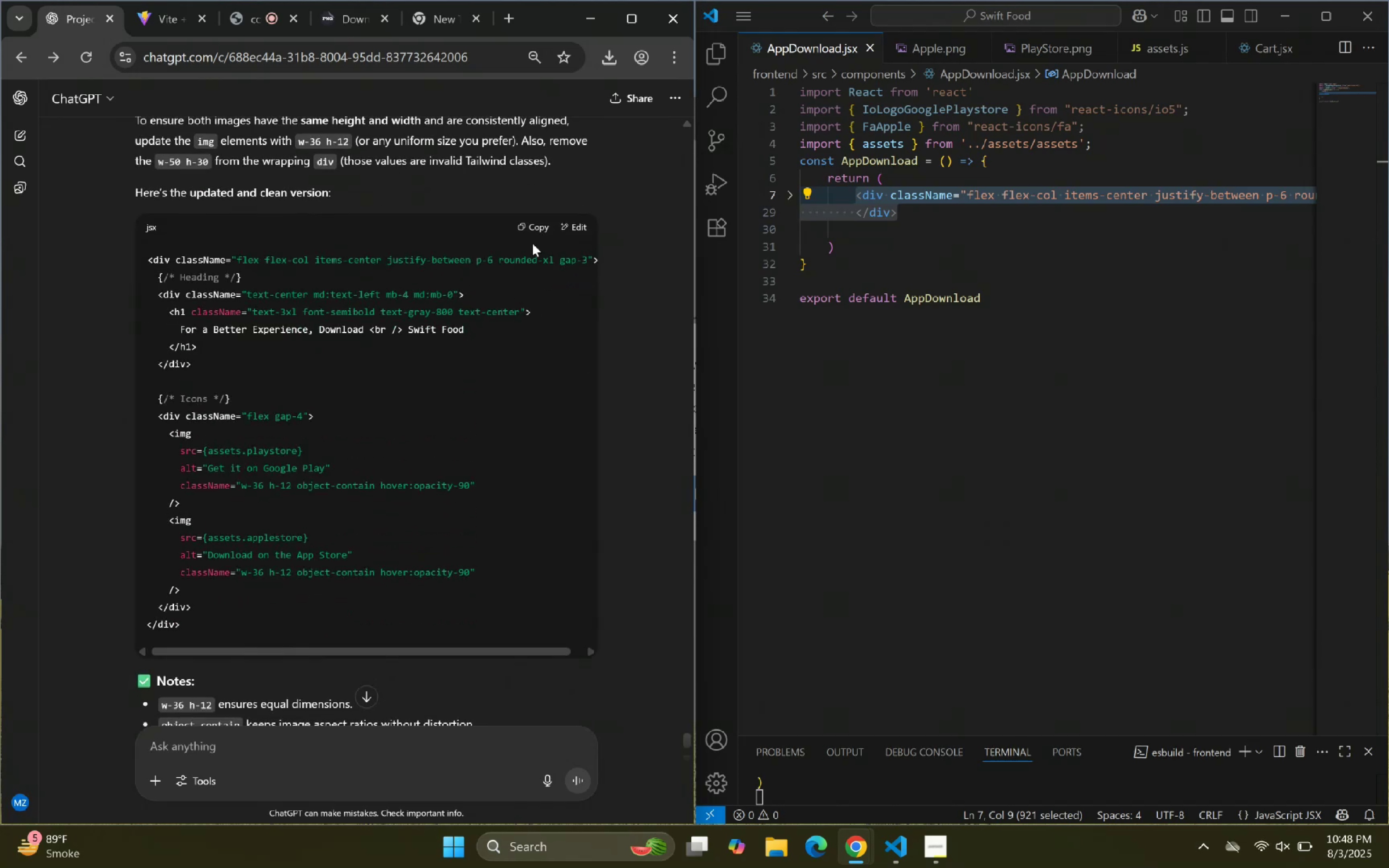 
left_click_drag(start_coordinate=[531, 228], to_coordinate=[534, 226])
 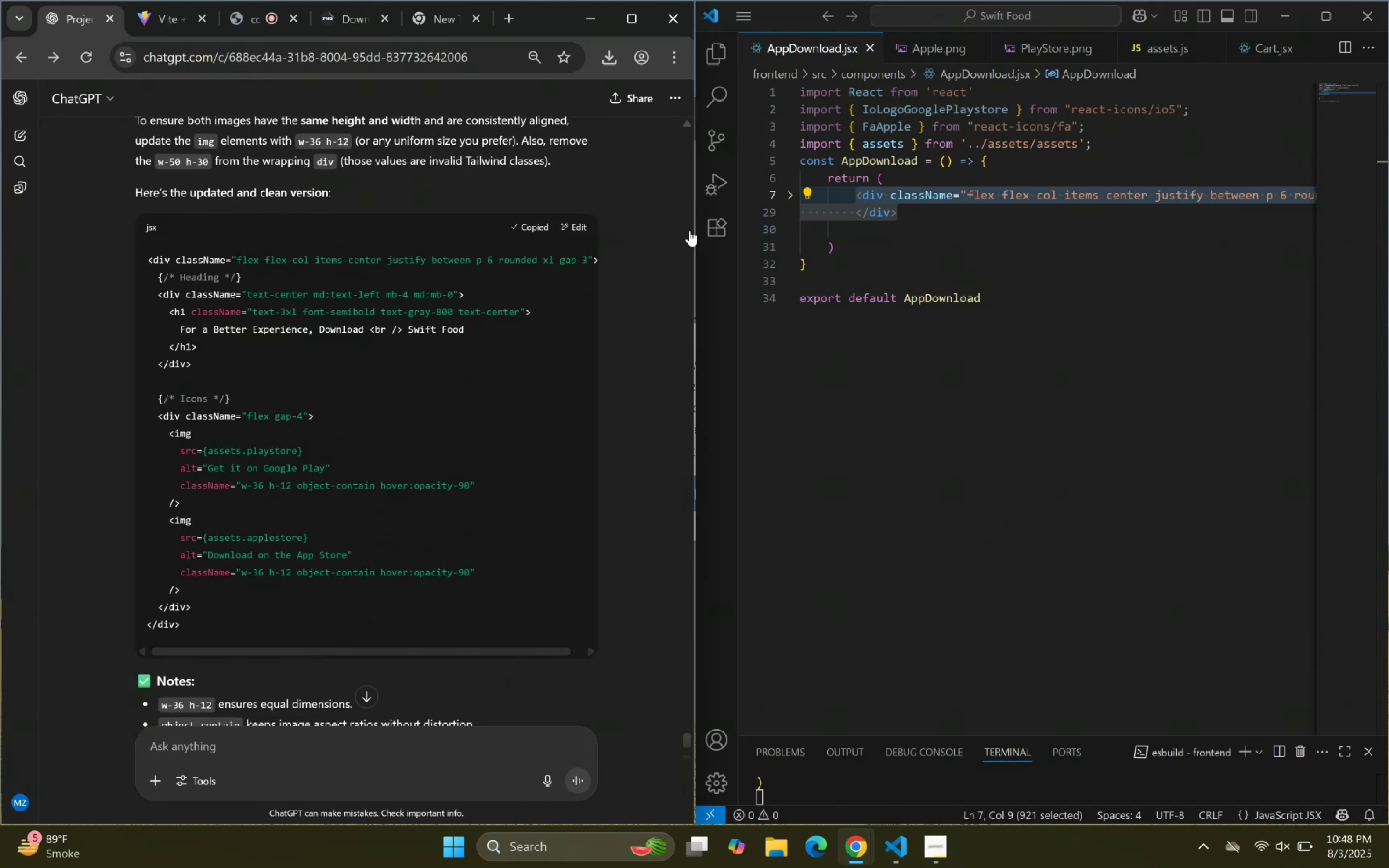 
left_click([1086, 278])
 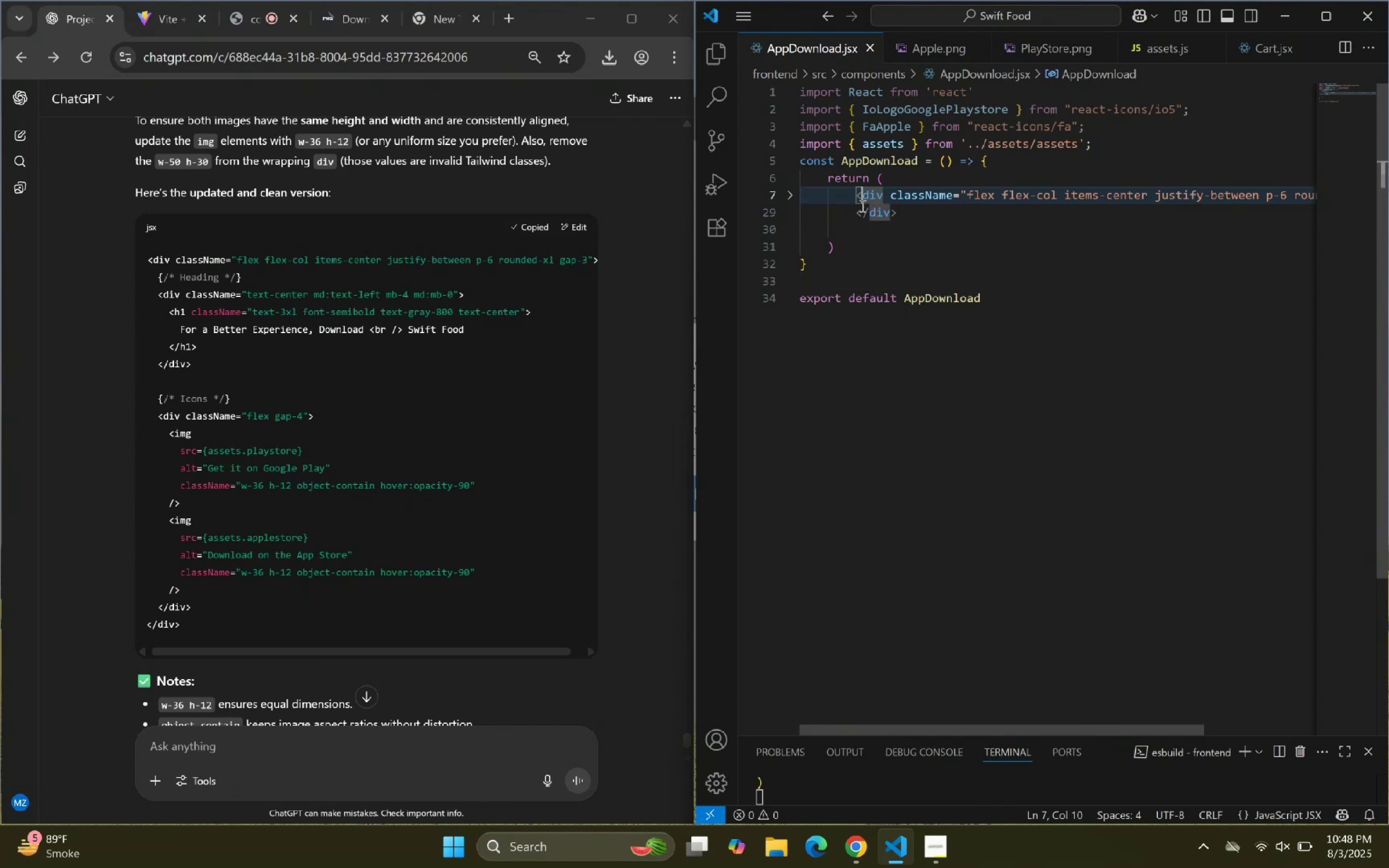 
left_click_drag(start_coordinate=[857, 204], to_coordinate=[889, 210])
 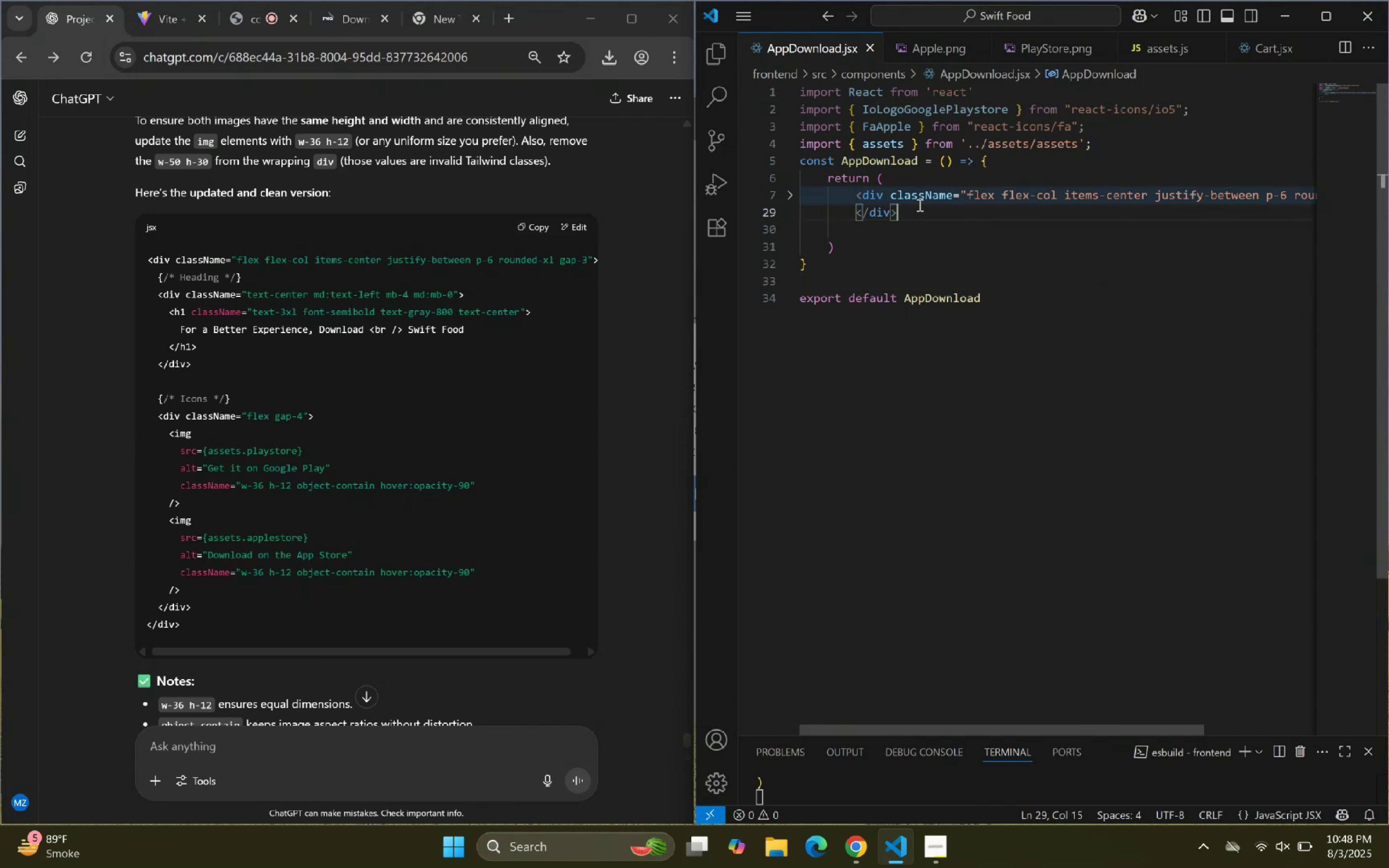 
left_click_drag(start_coordinate=[913, 213], to_coordinate=[858, 198])
 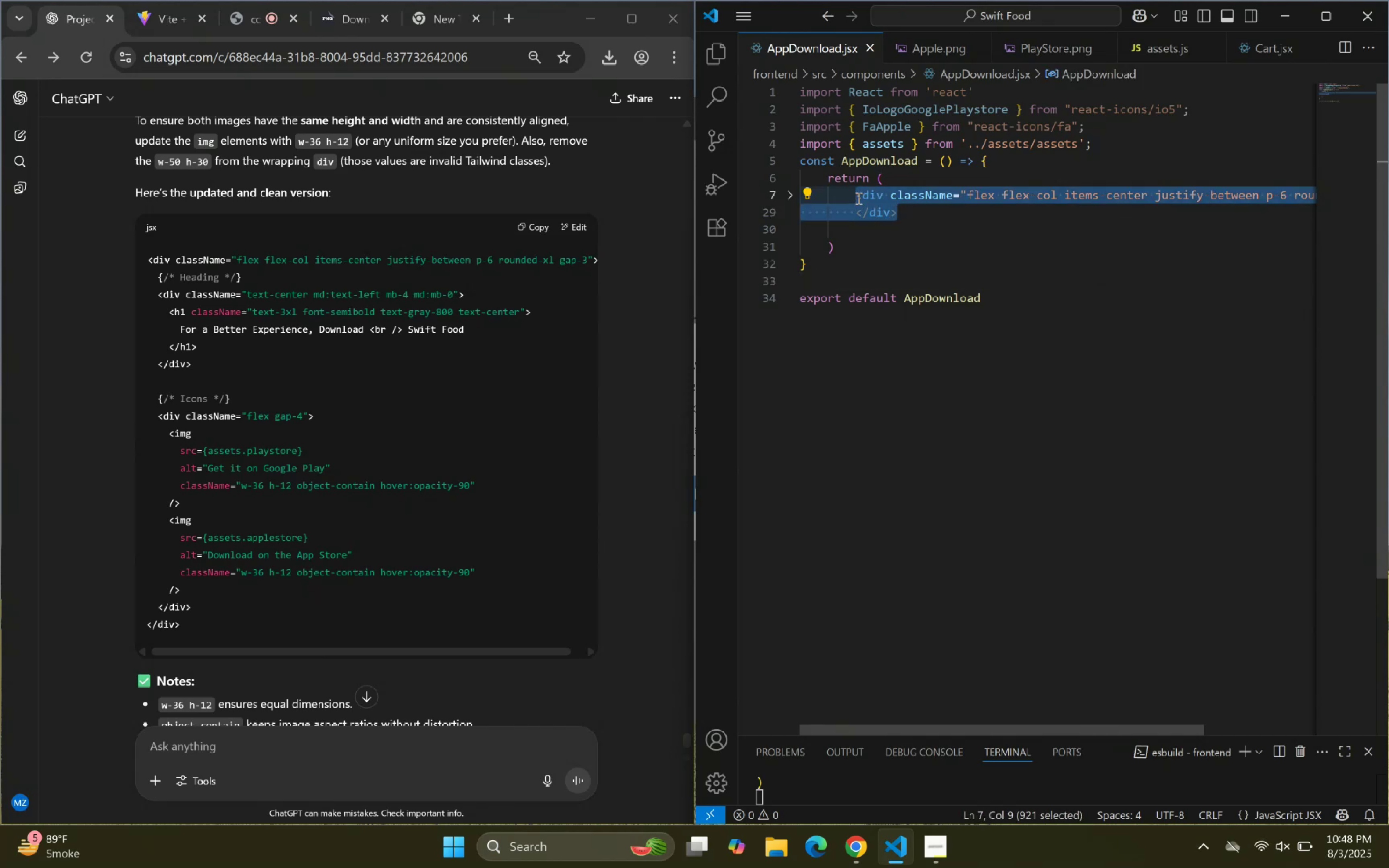 
key(Backspace)
 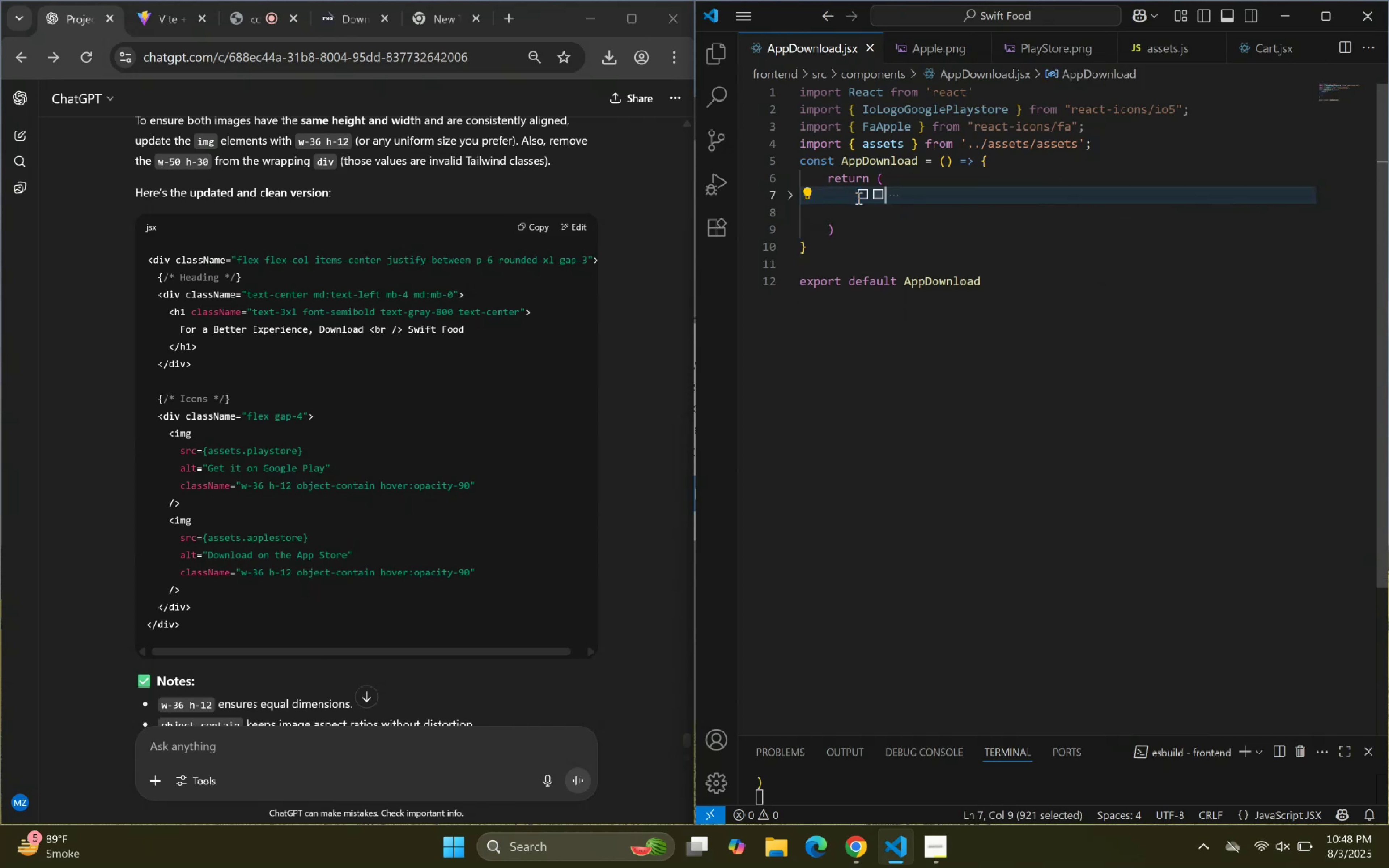 
key(Control+ControlLeft)
 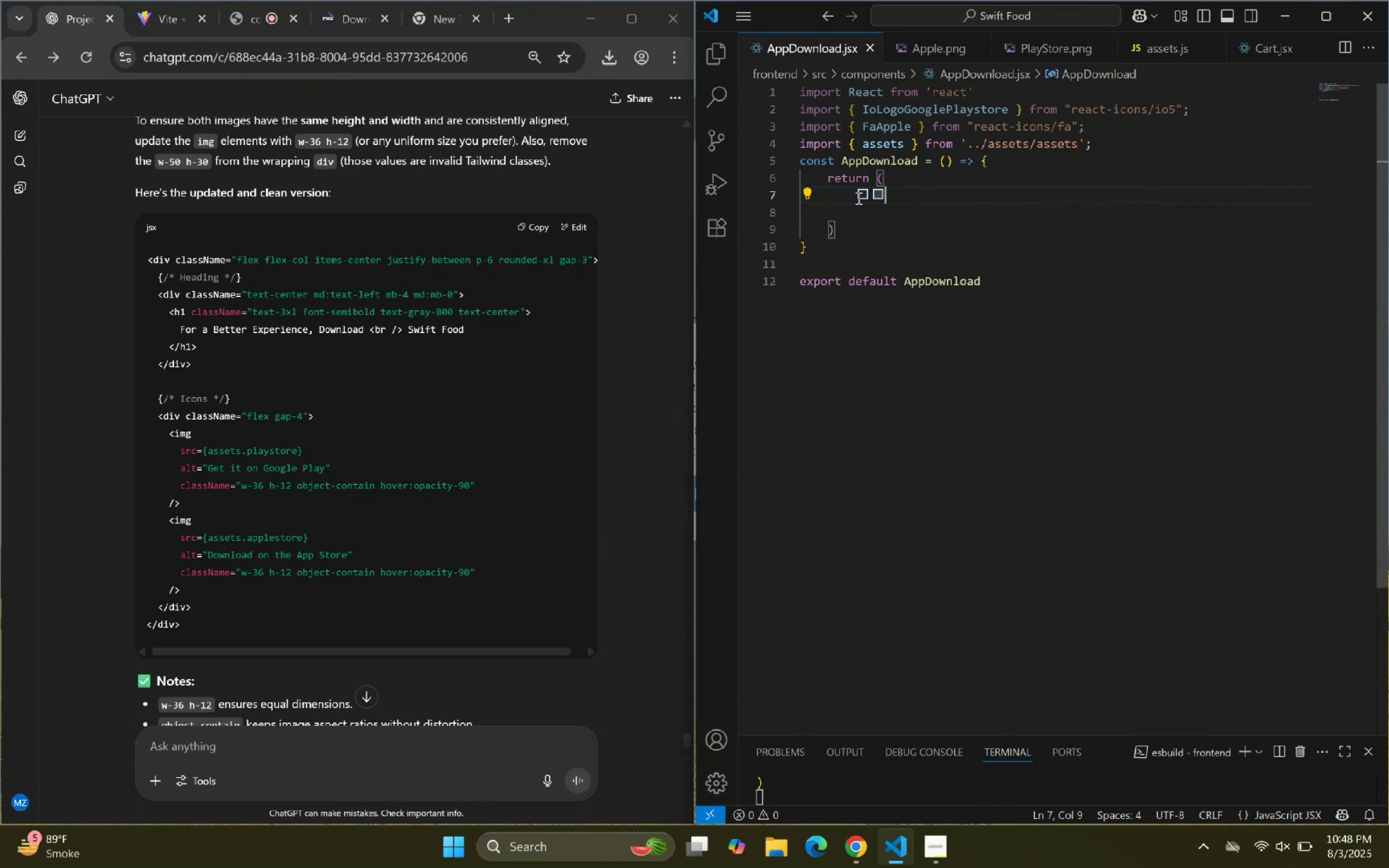 
key(Control+V)
 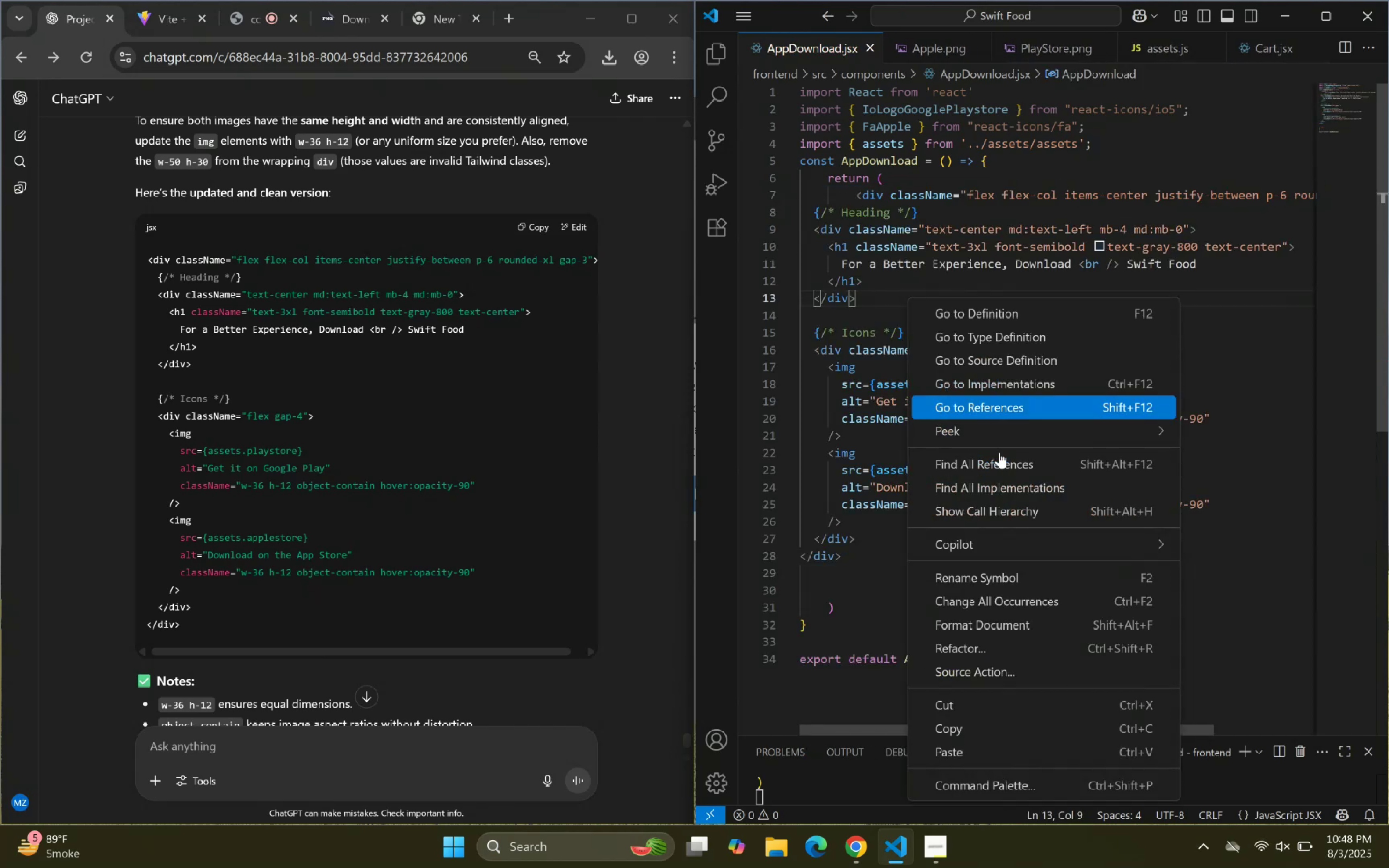 
left_click([994, 613])
 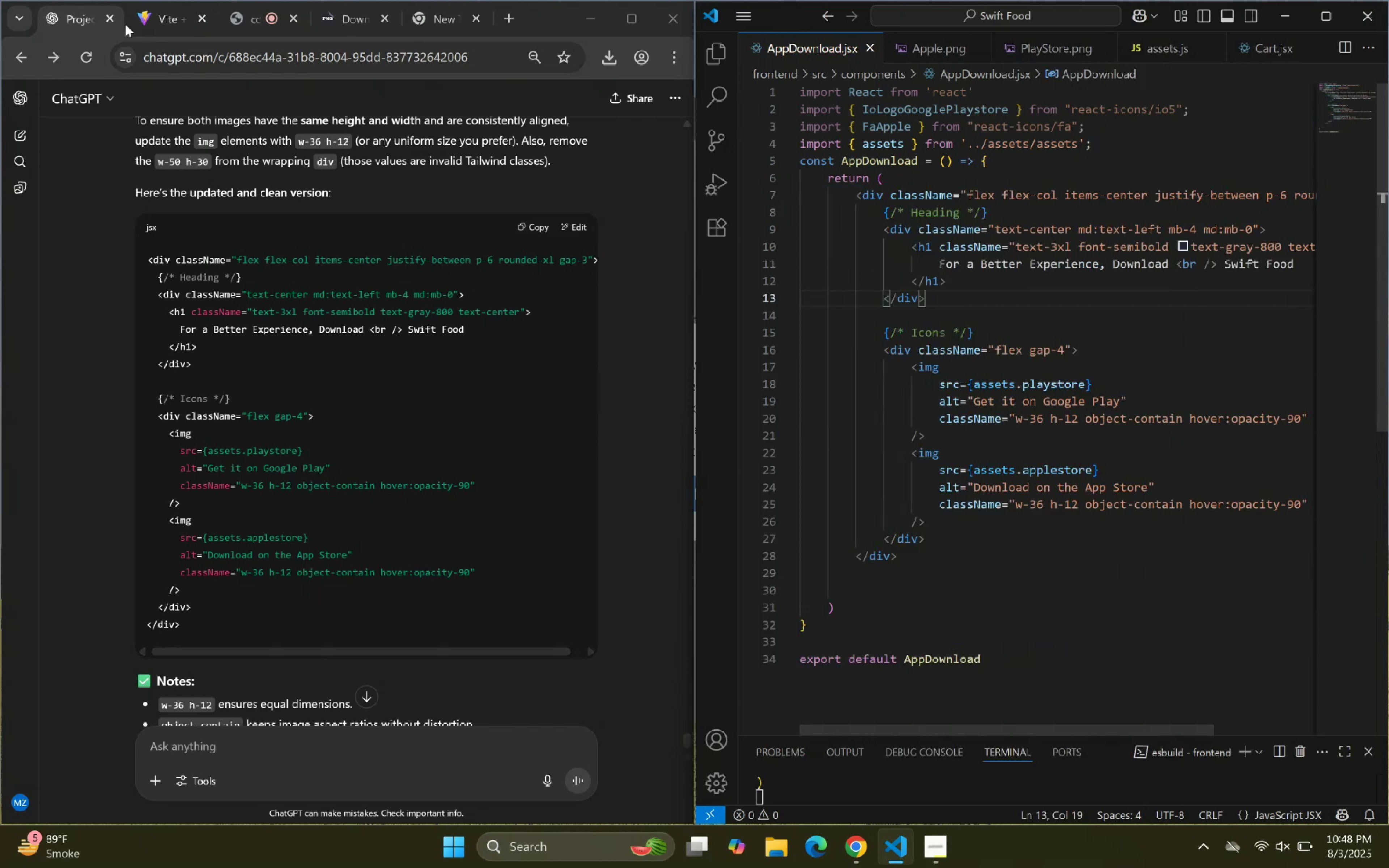 
left_click_drag(start_coordinate=[148, 4], to_coordinate=[150, 1])
 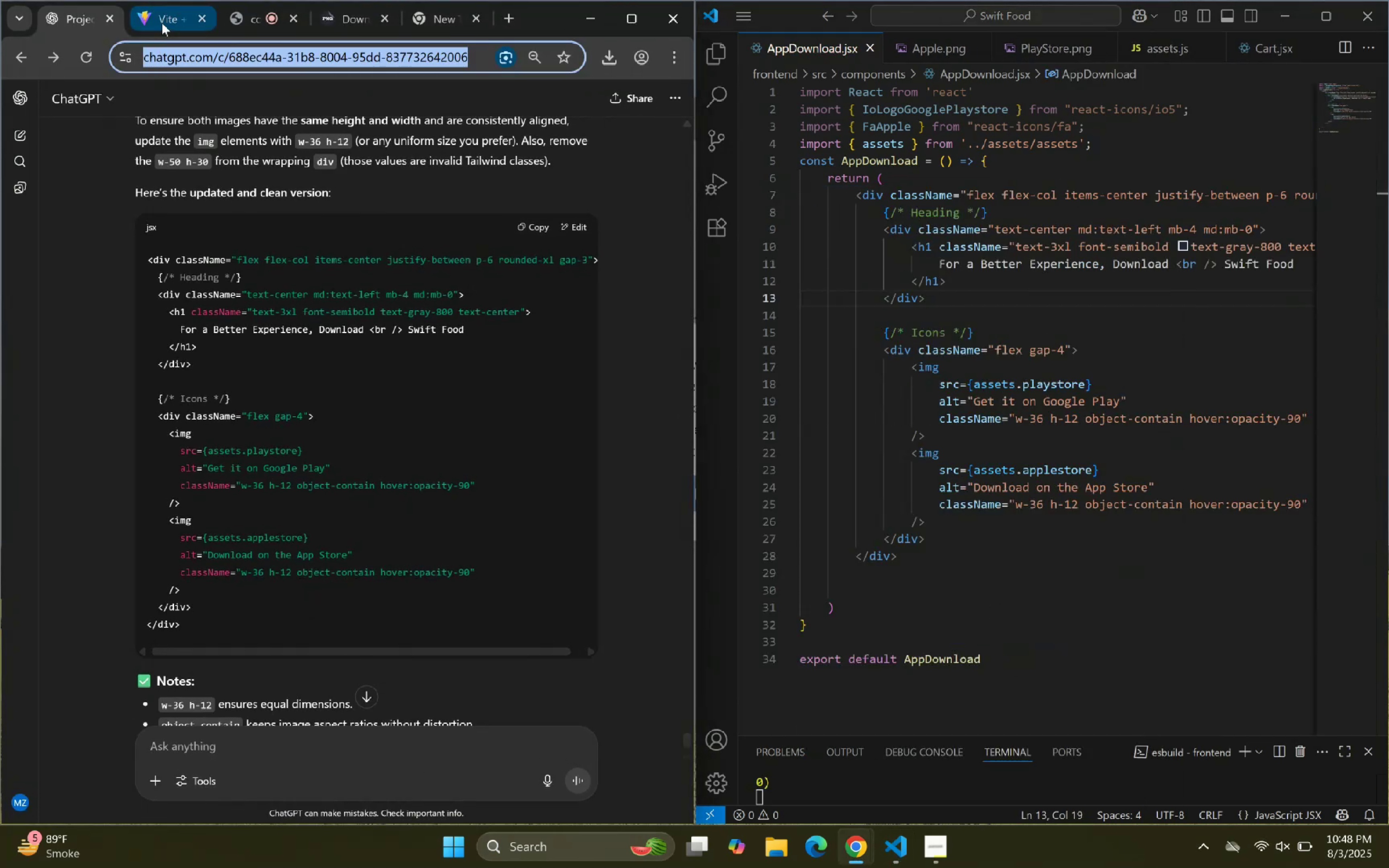 
scroll: coordinate [255, 220], scroll_direction: down, amount: 1.0
 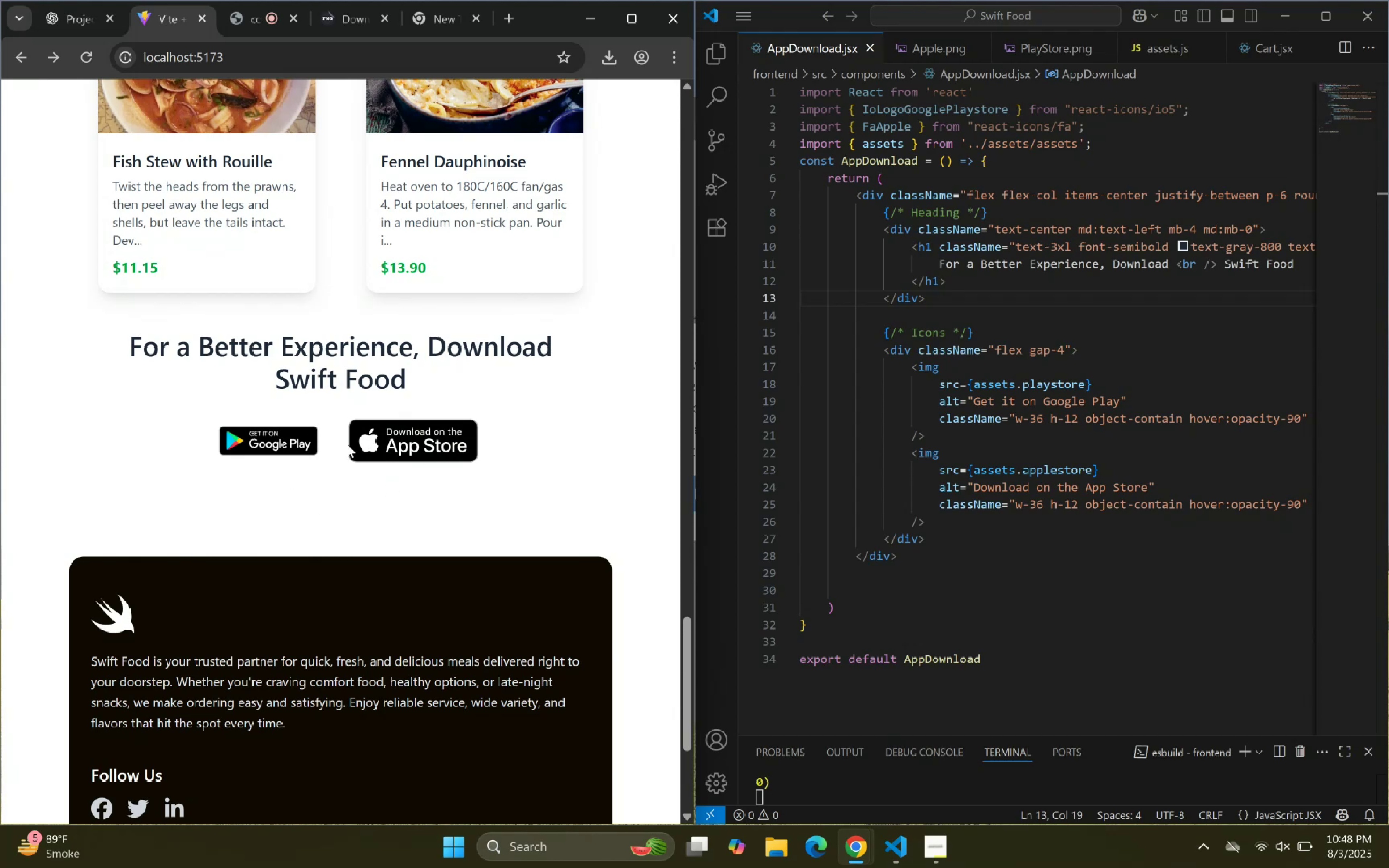 
double_click([311, 433])
 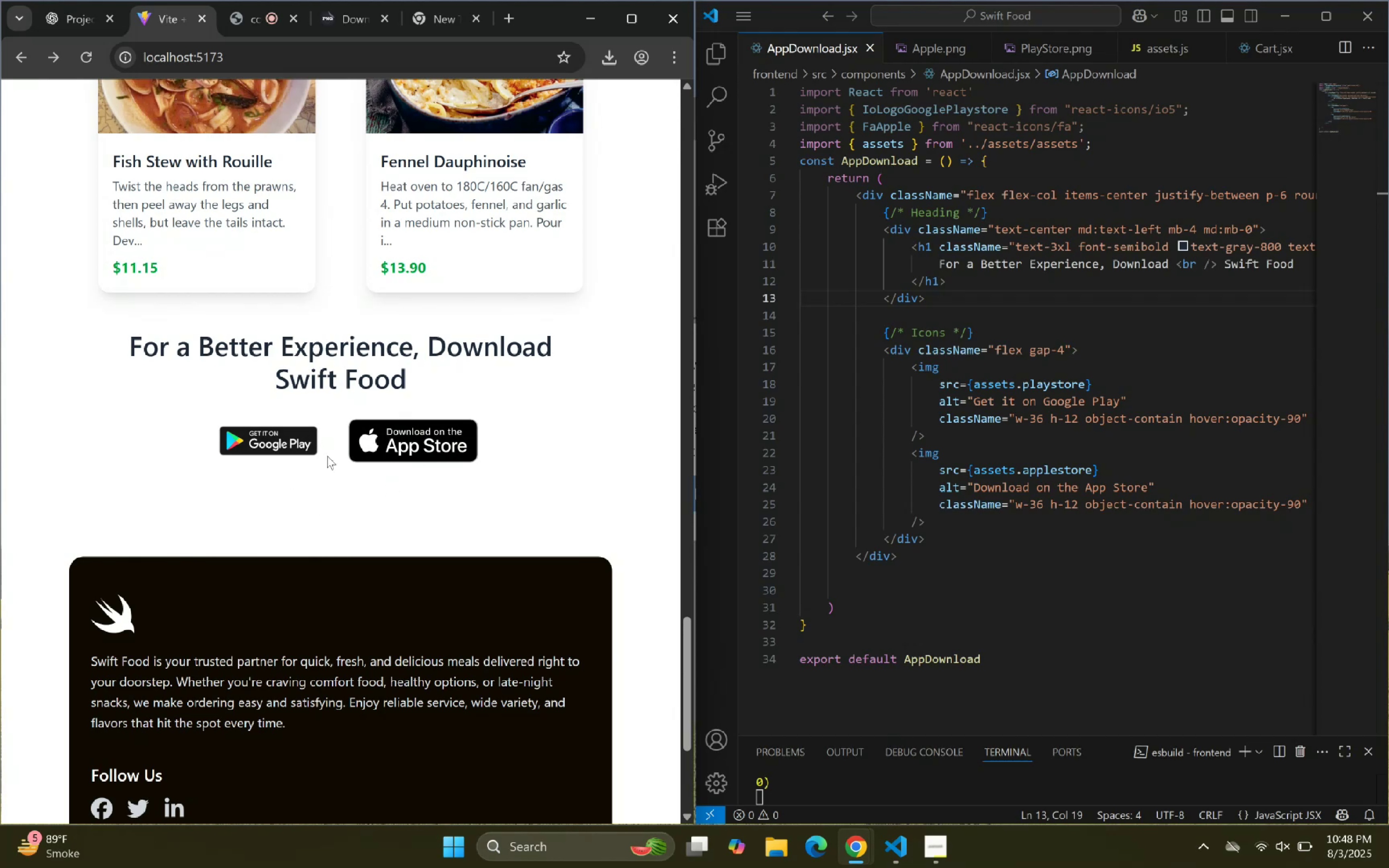 
triple_click([327, 456])
 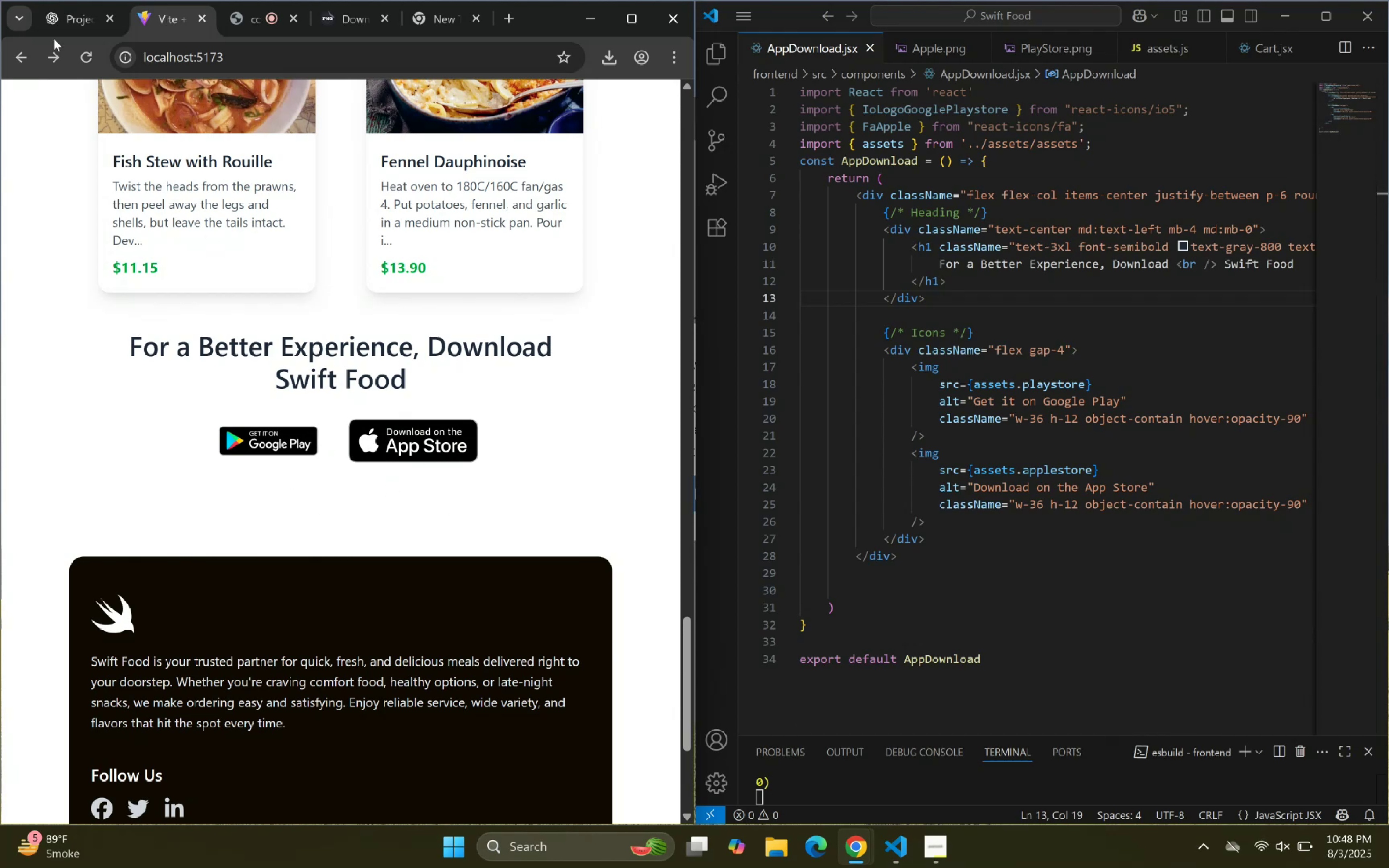 
scroll: coordinate [458, 549], scroll_direction: down, amount: 6.0
 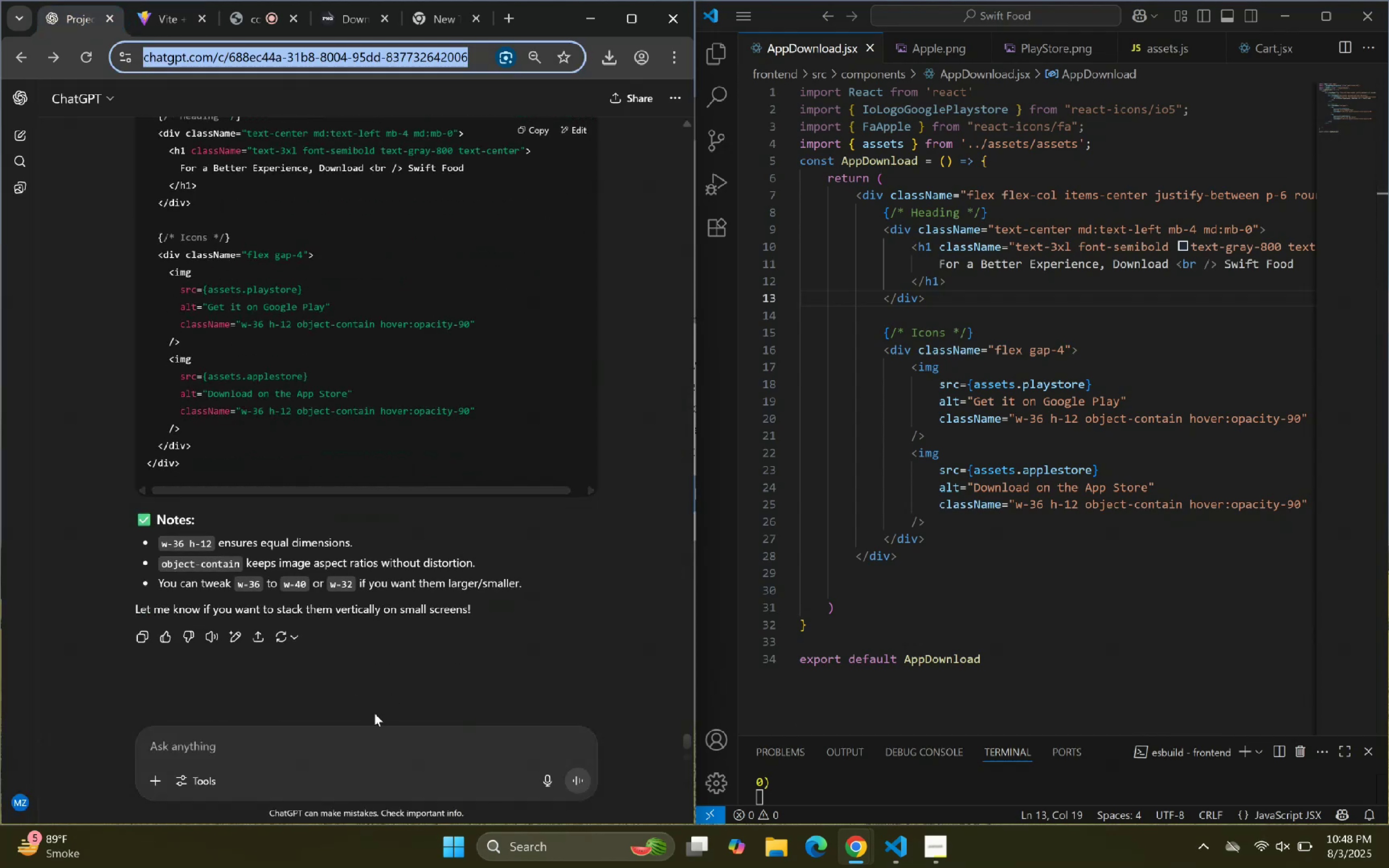 
left_click([347, 760])
 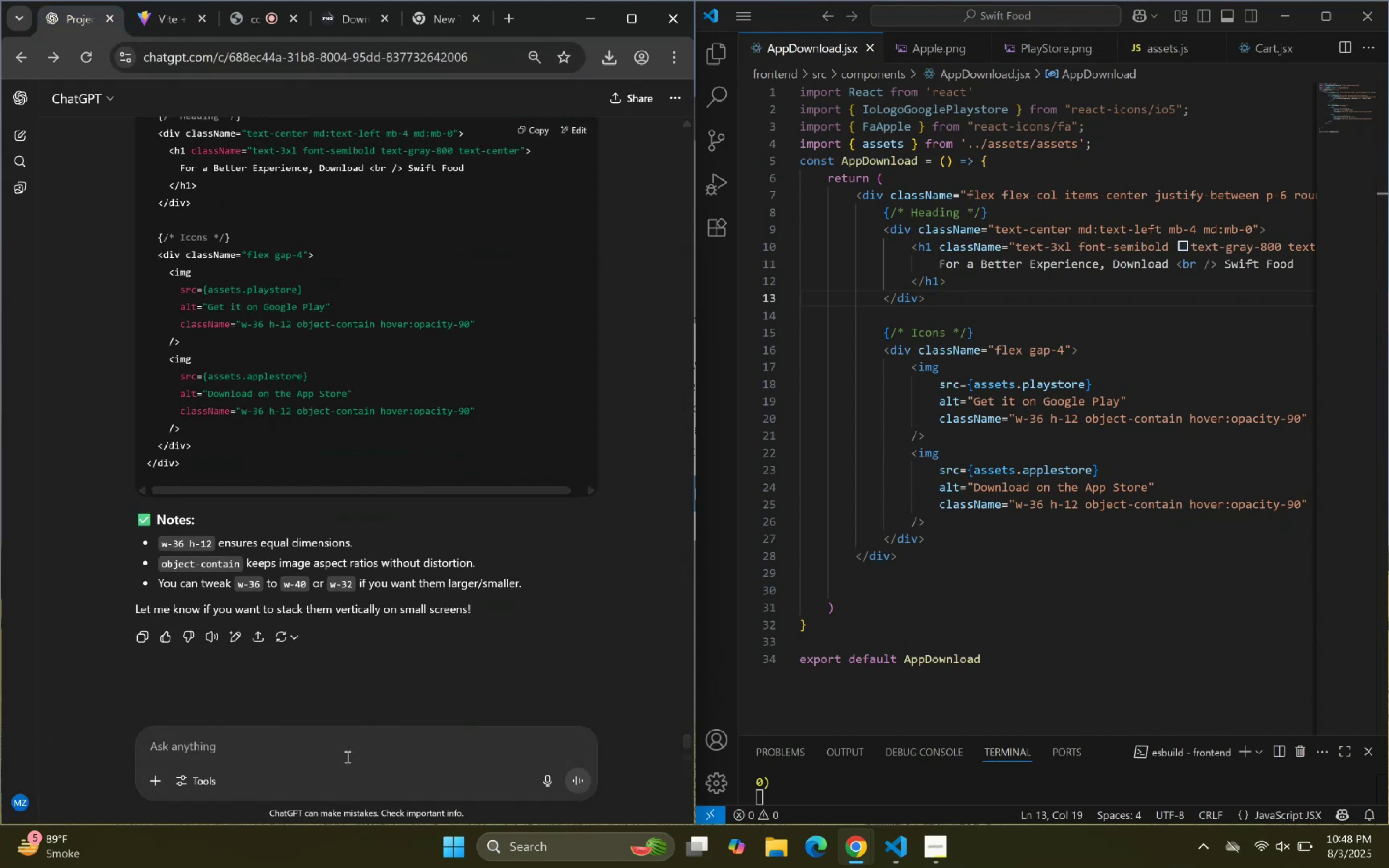 
type(Playstore image looks small)
 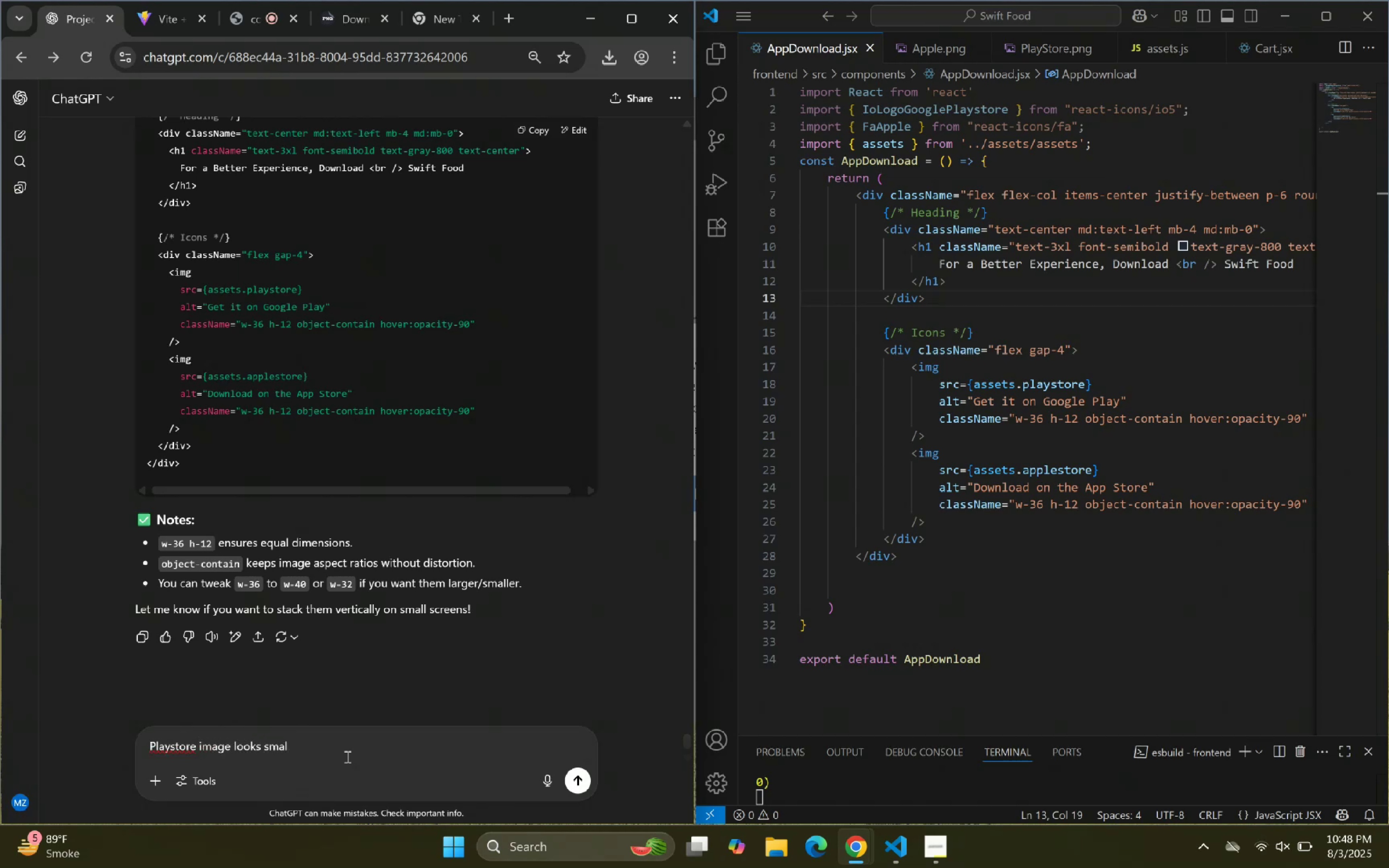 
key(Enter)
 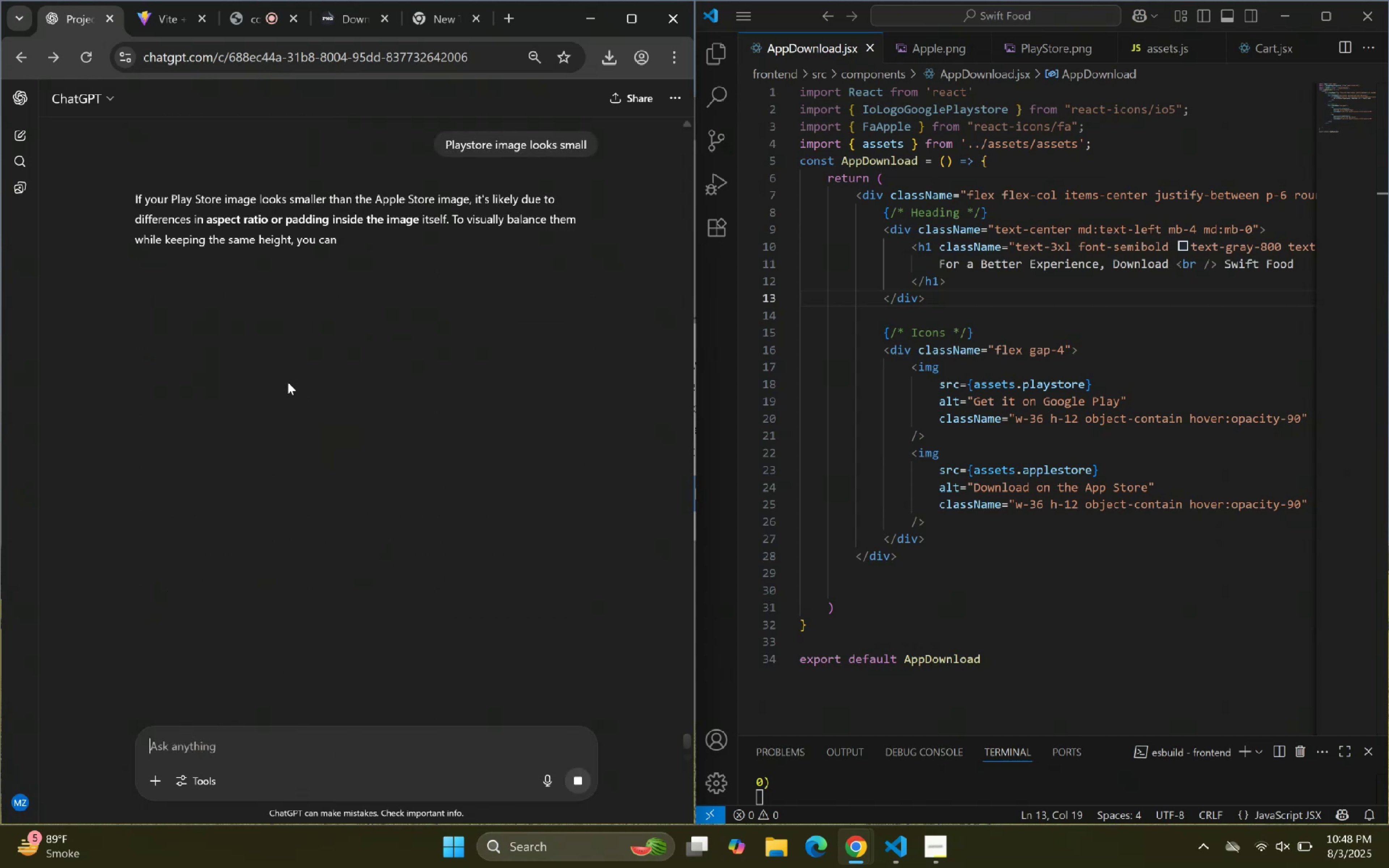 
wait(8.73)
 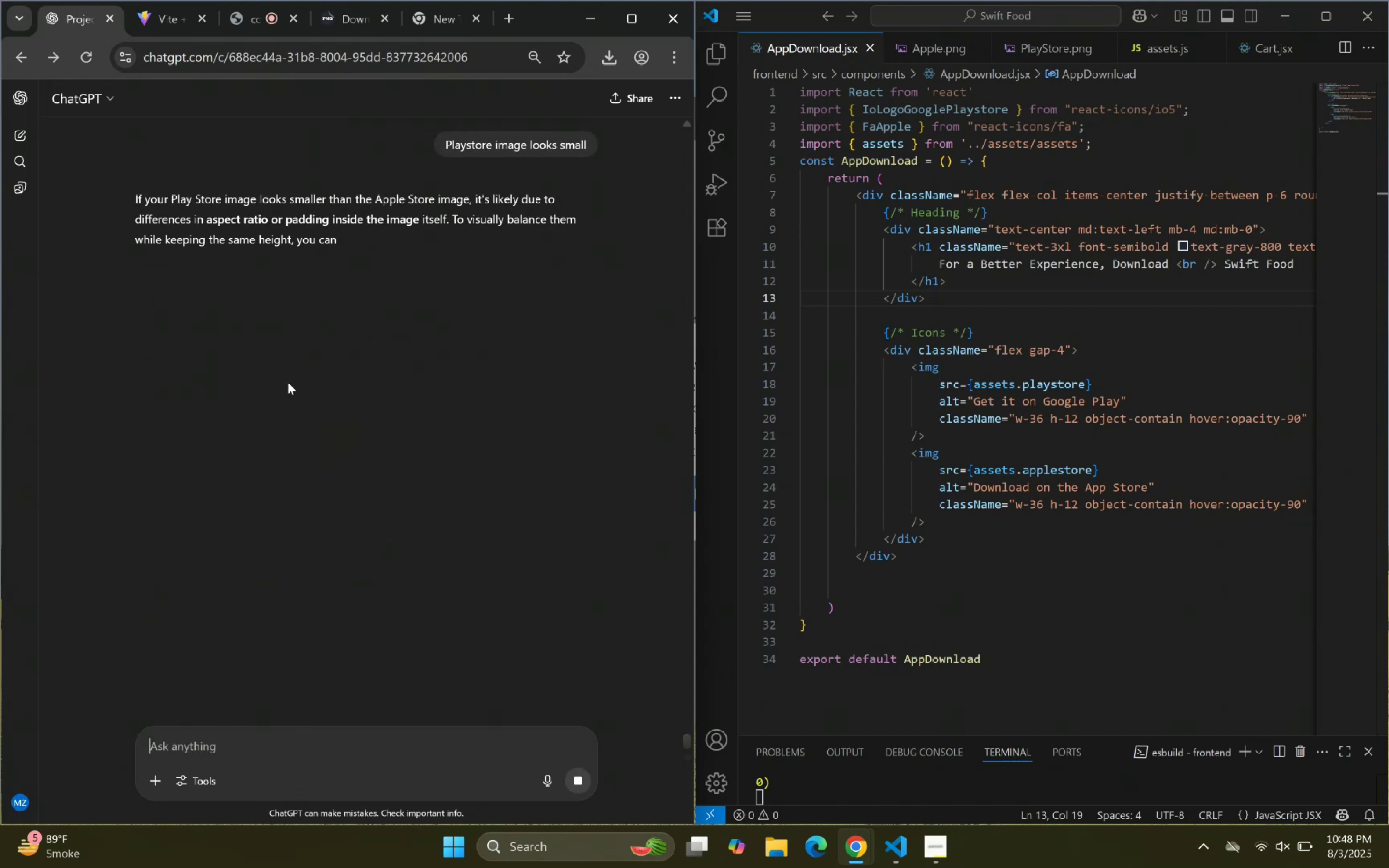 
scroll: coordinate [301, 392], scroll_direction: down, amount: 6.0
 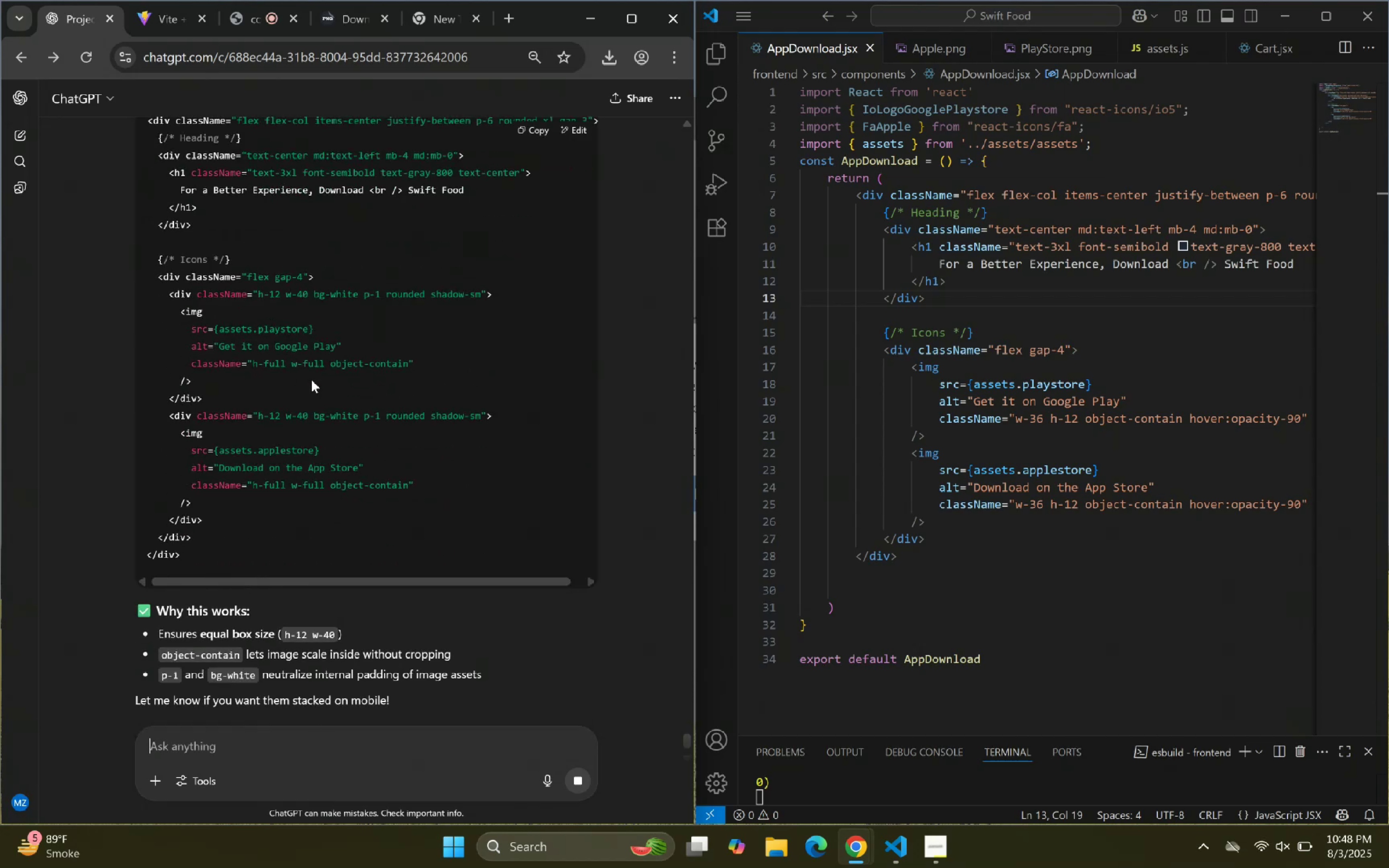 
scroll: coordinate [479, 234], scroll_direction: up, amount: 1.0
 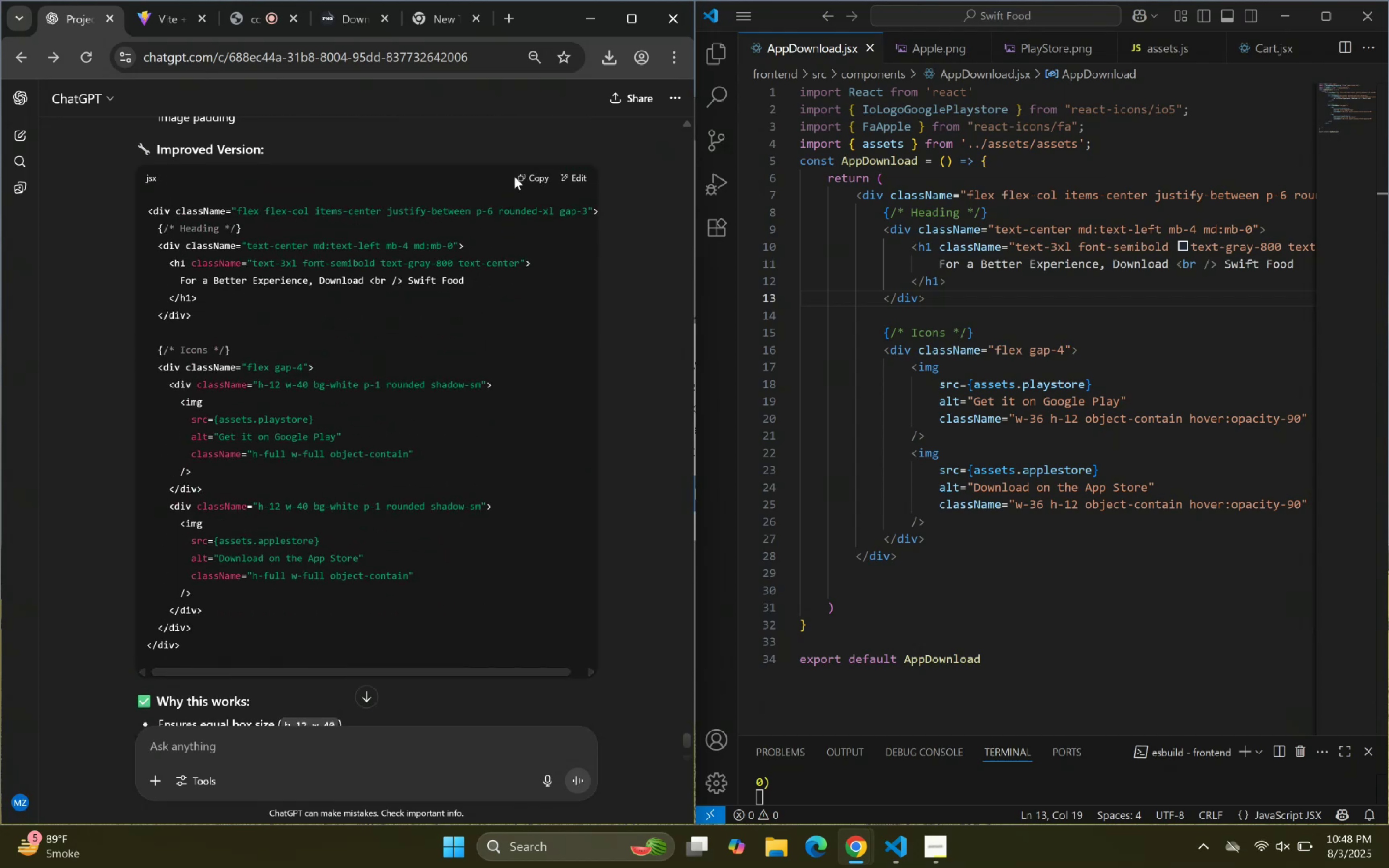 
double_click([528, 180])
 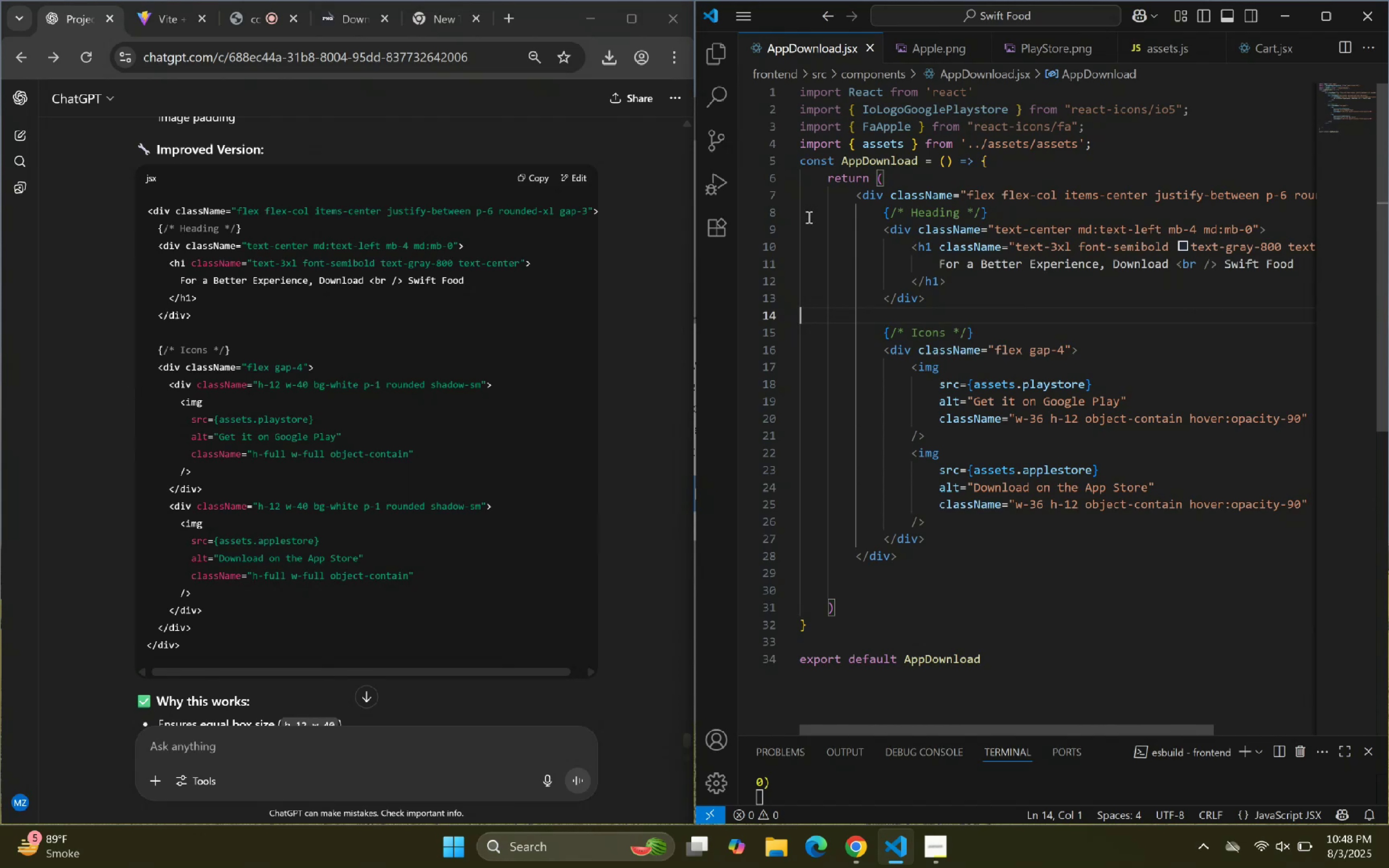 
left_click([791, 199])
 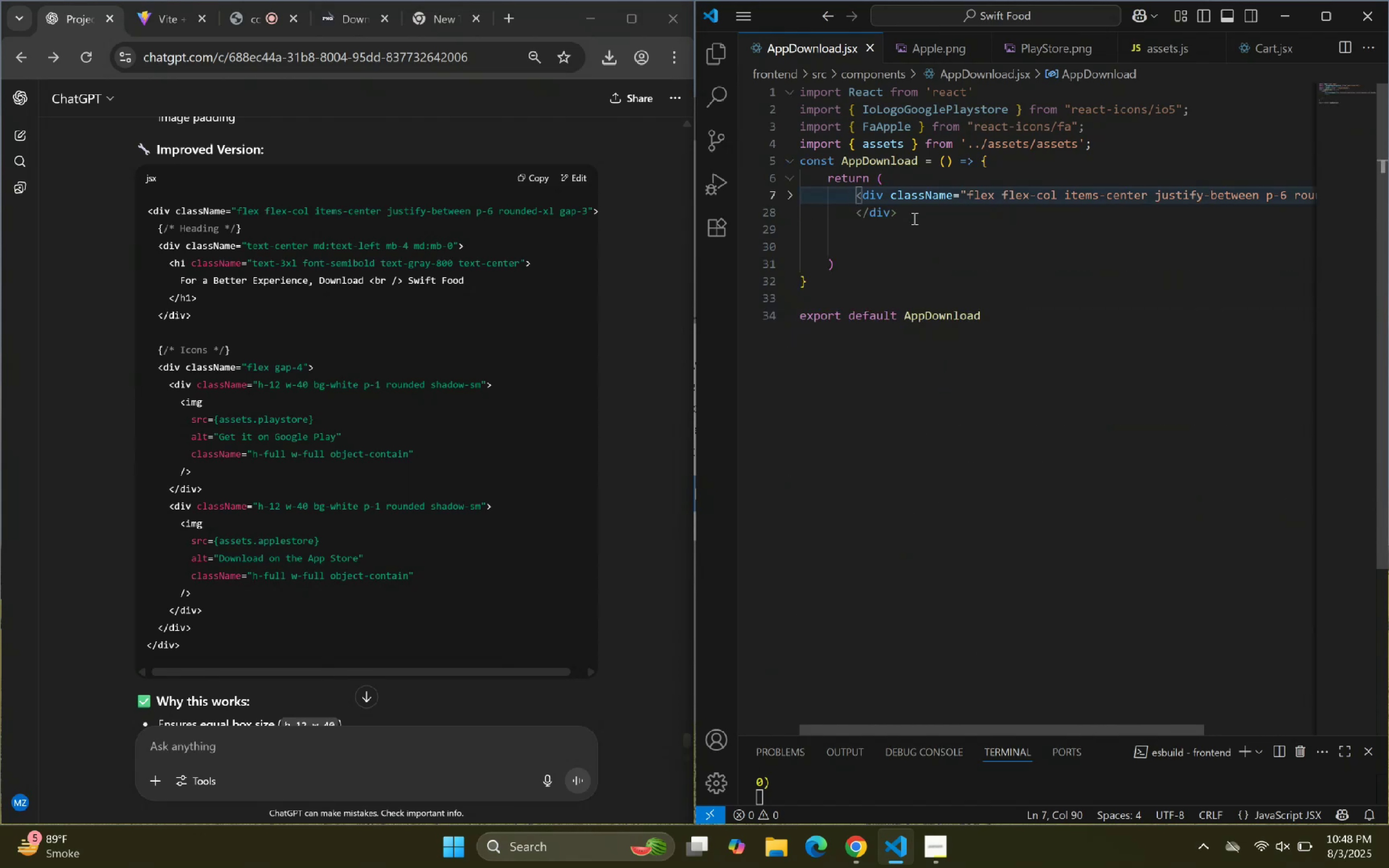 
left_click_drag(start_coordinate=[908, 209], to_coordinate=[855, 199])
 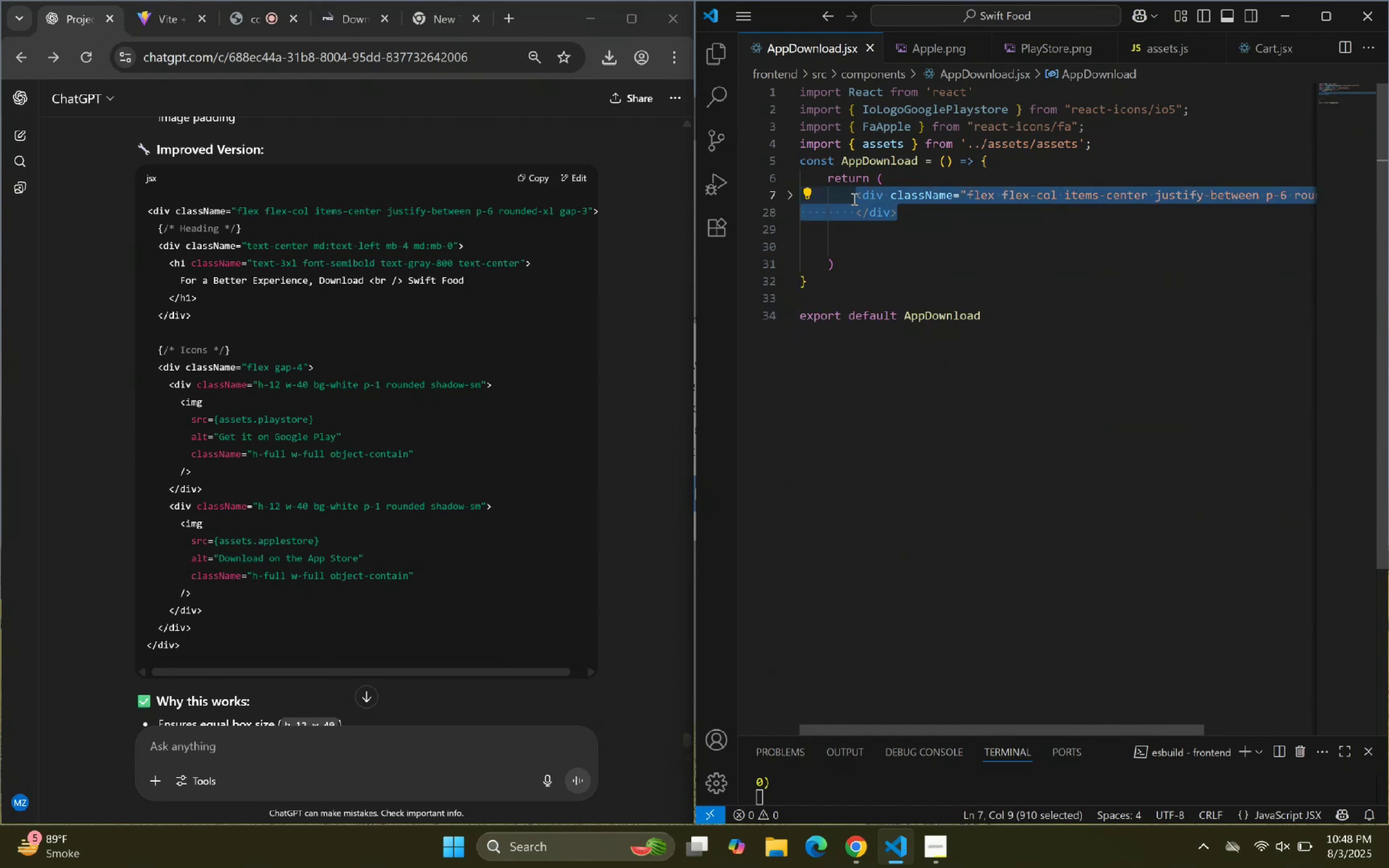 
key(Backspace)
 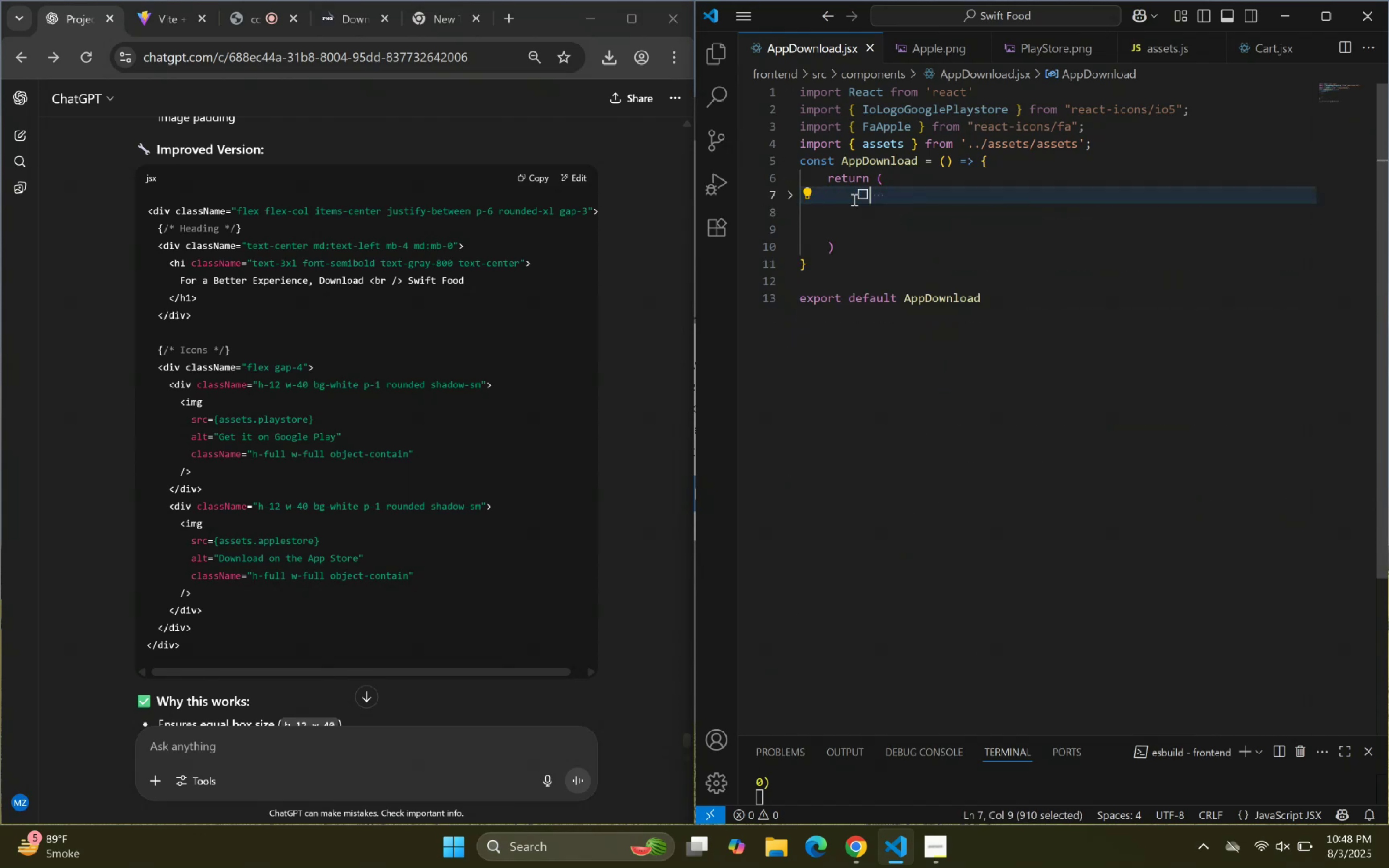 
key(Control+ControlLeft)
 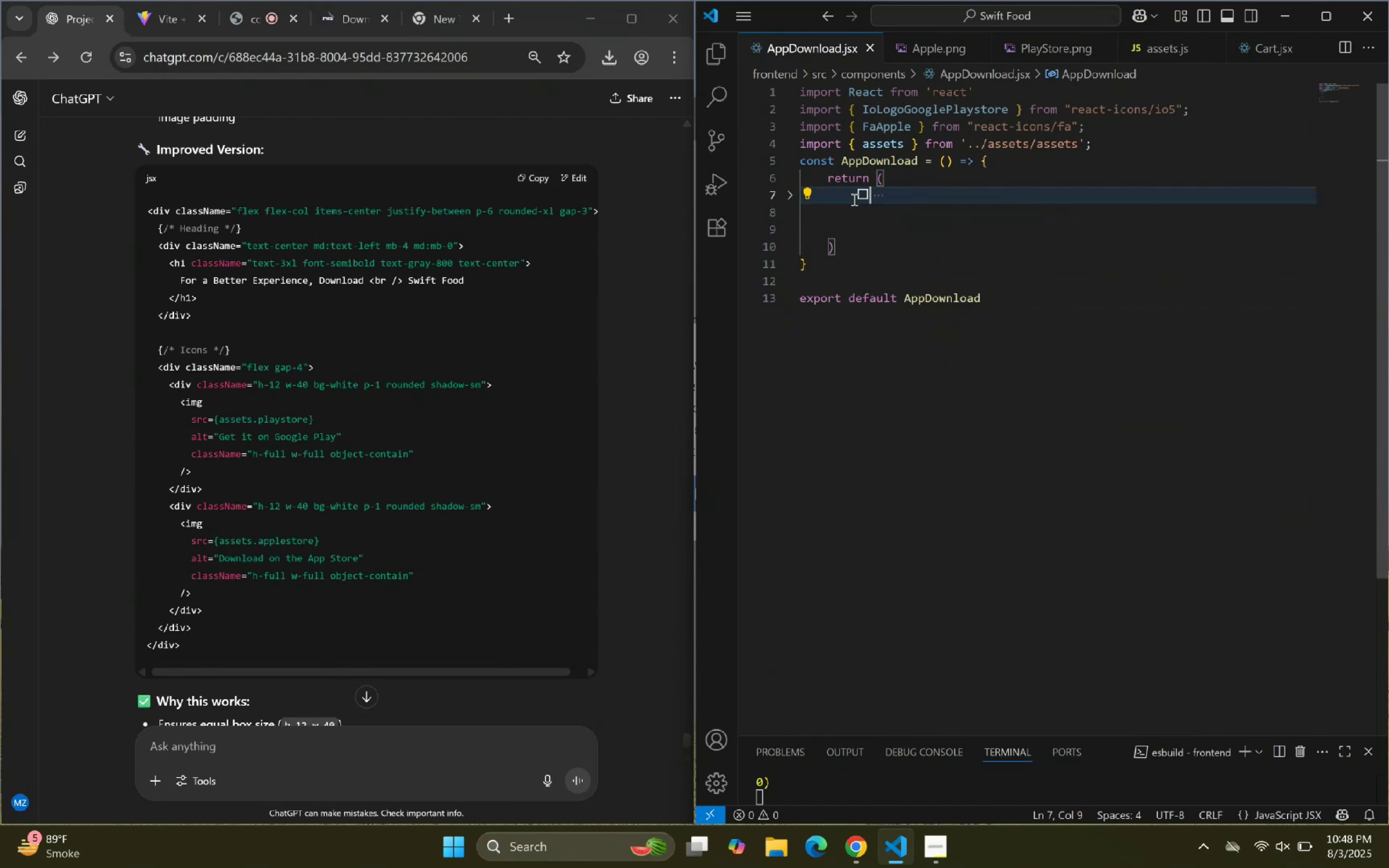 
key(Control+V)
 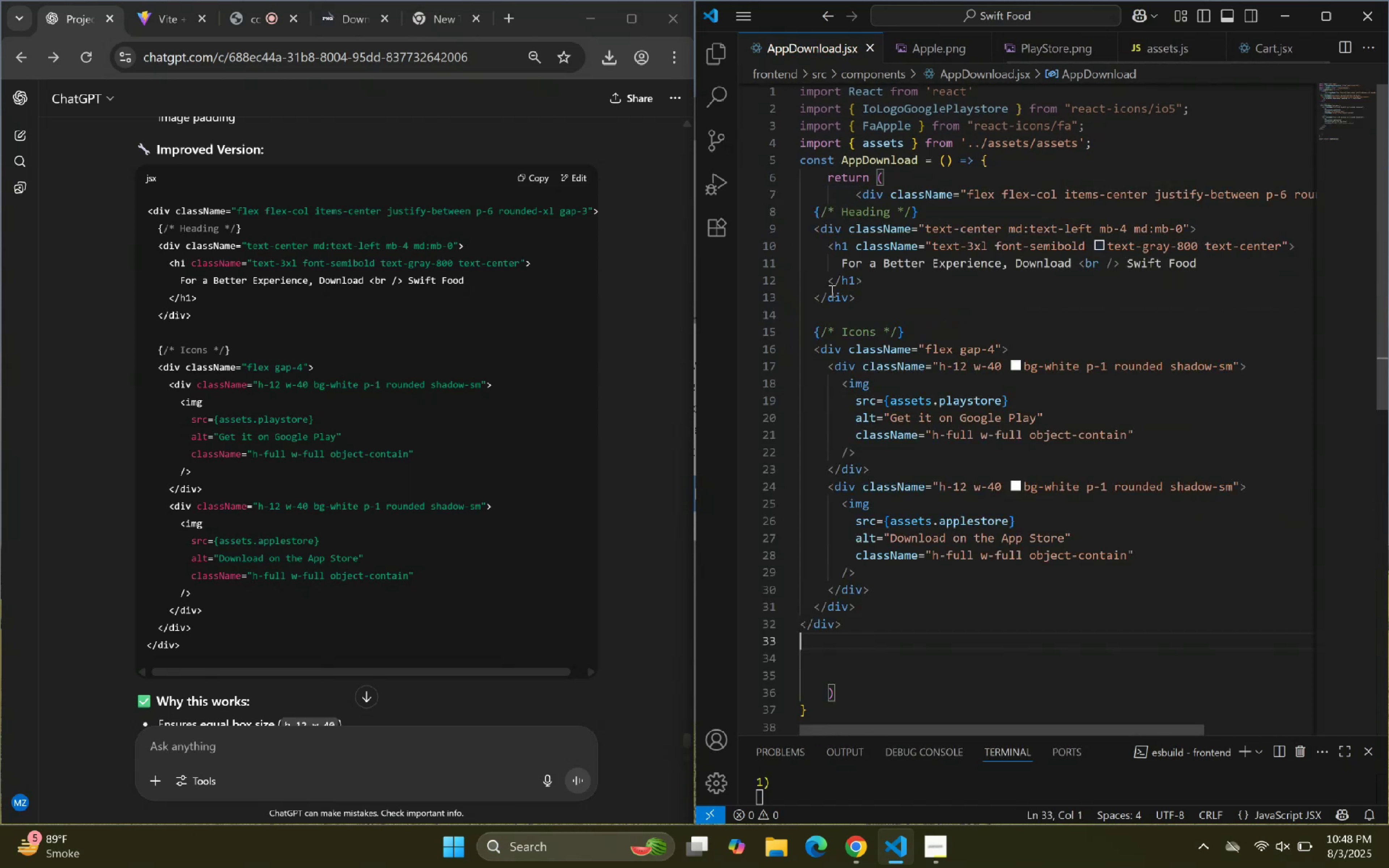 
left_click([159, 17])
 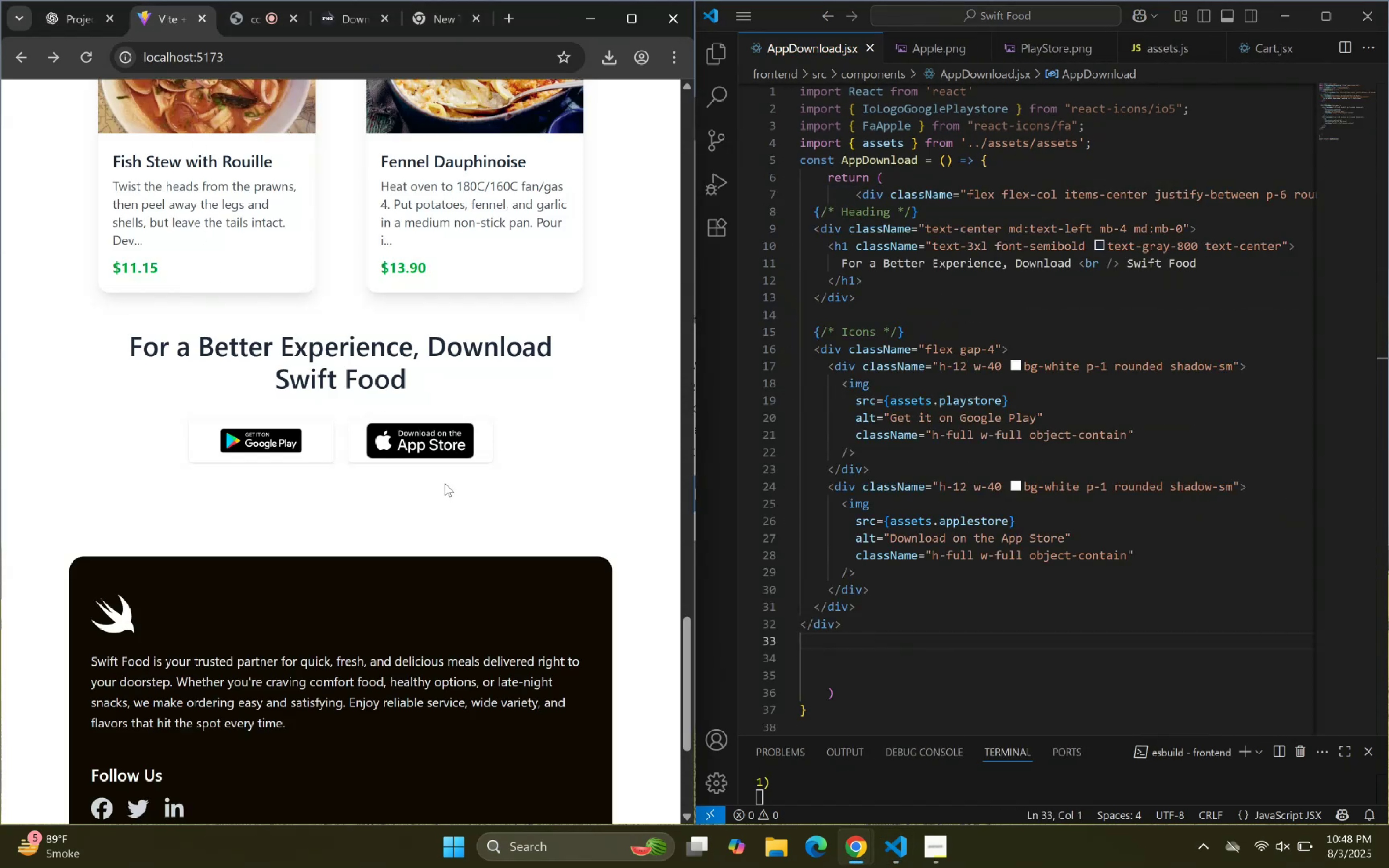 
left_click_drag(start_coordinate=[80, 34], to_coordinate=[78, 30])
 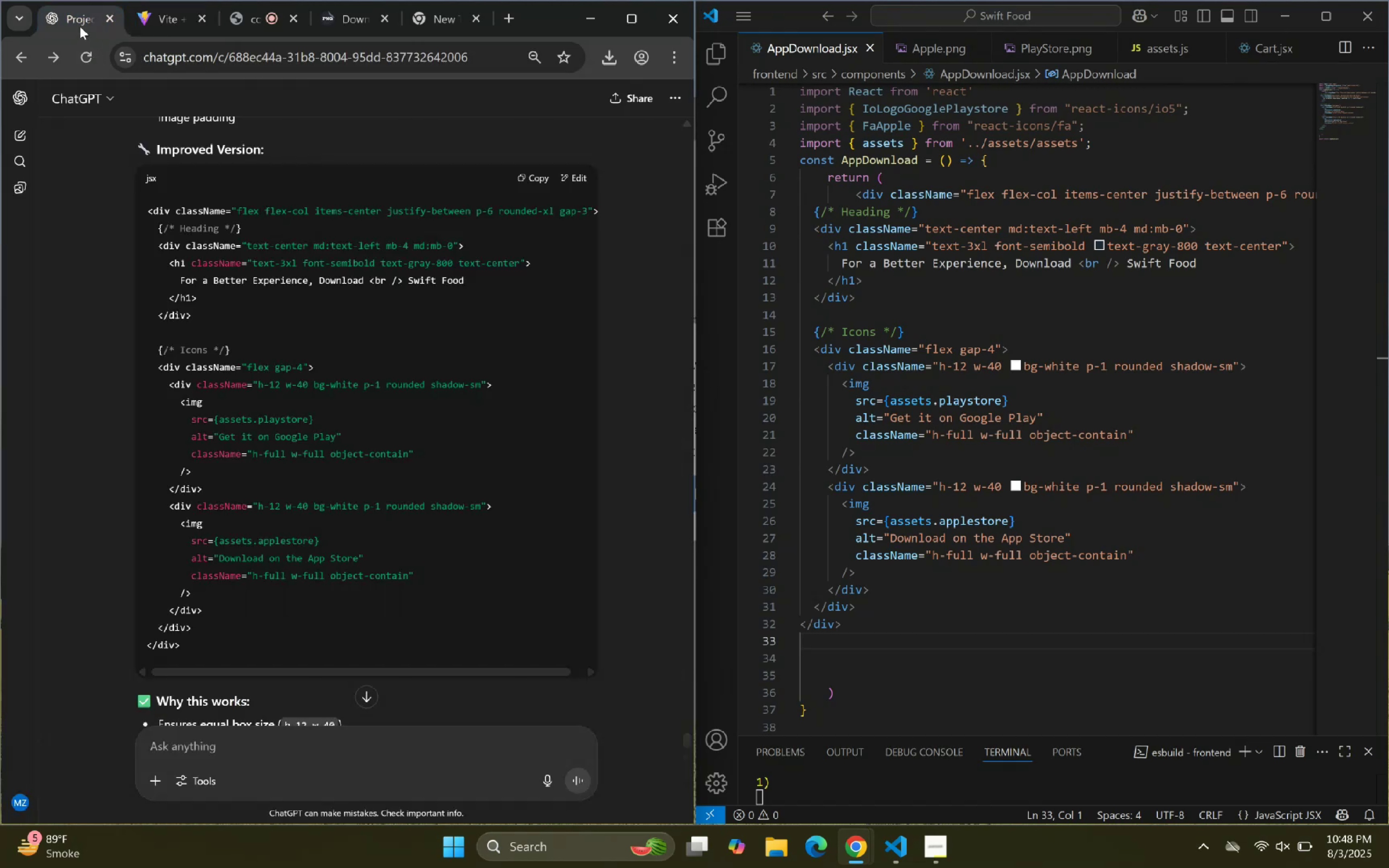 
scroll: coordinate [372, 625], scroll_direction: down, amount: 5.0
 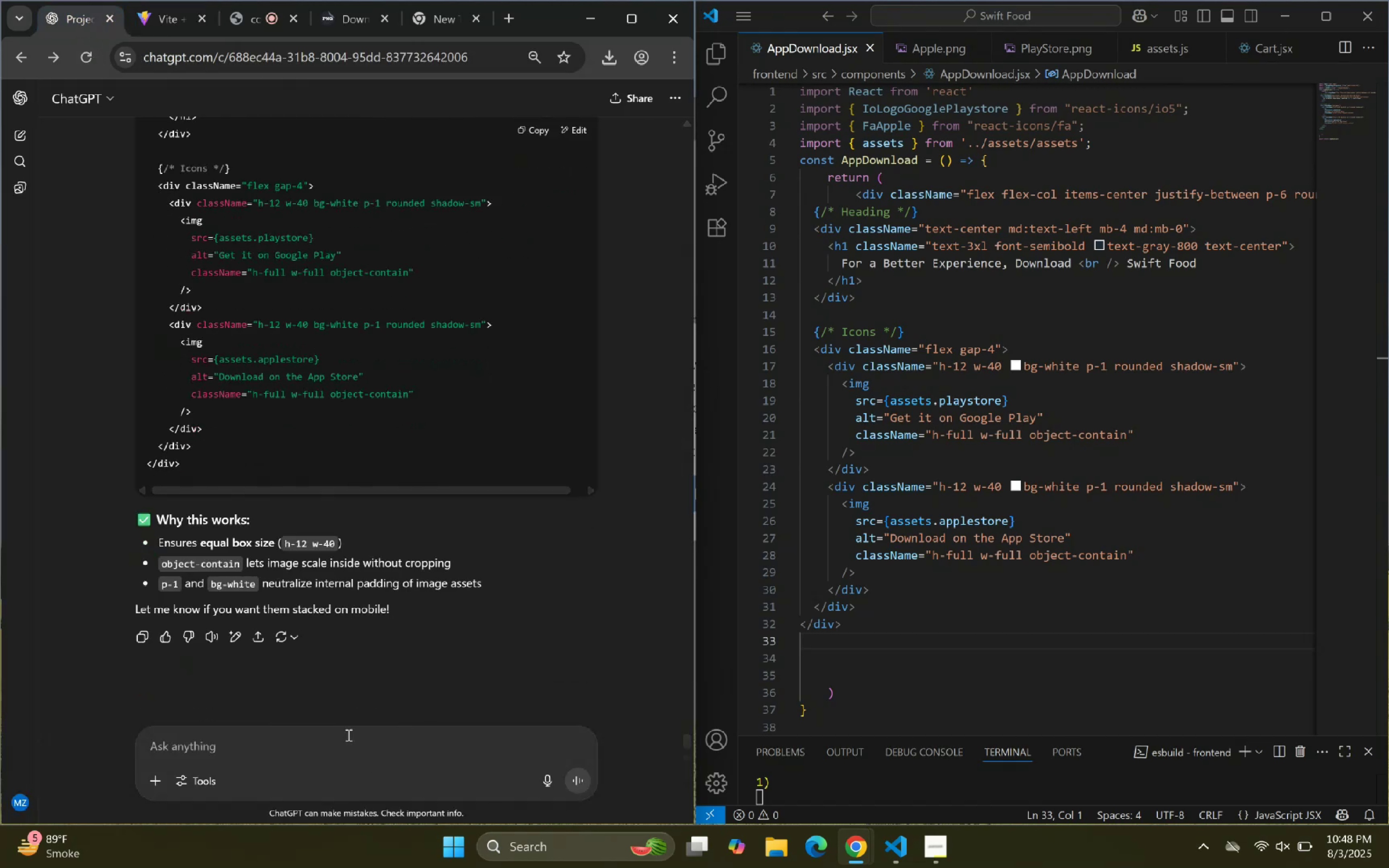 
type(Can you replace these images with )
 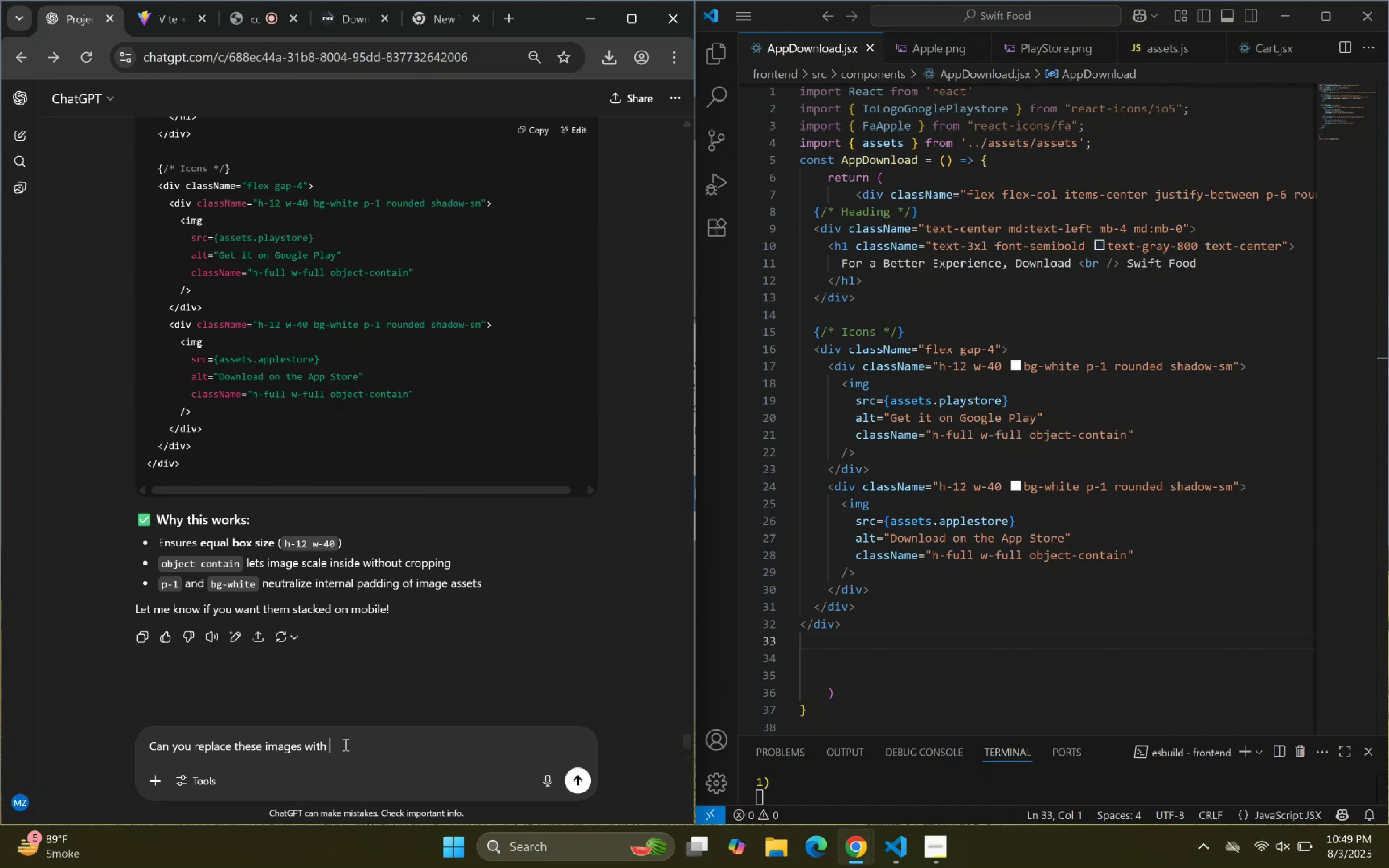 
type(a URL which gives me same images?)
 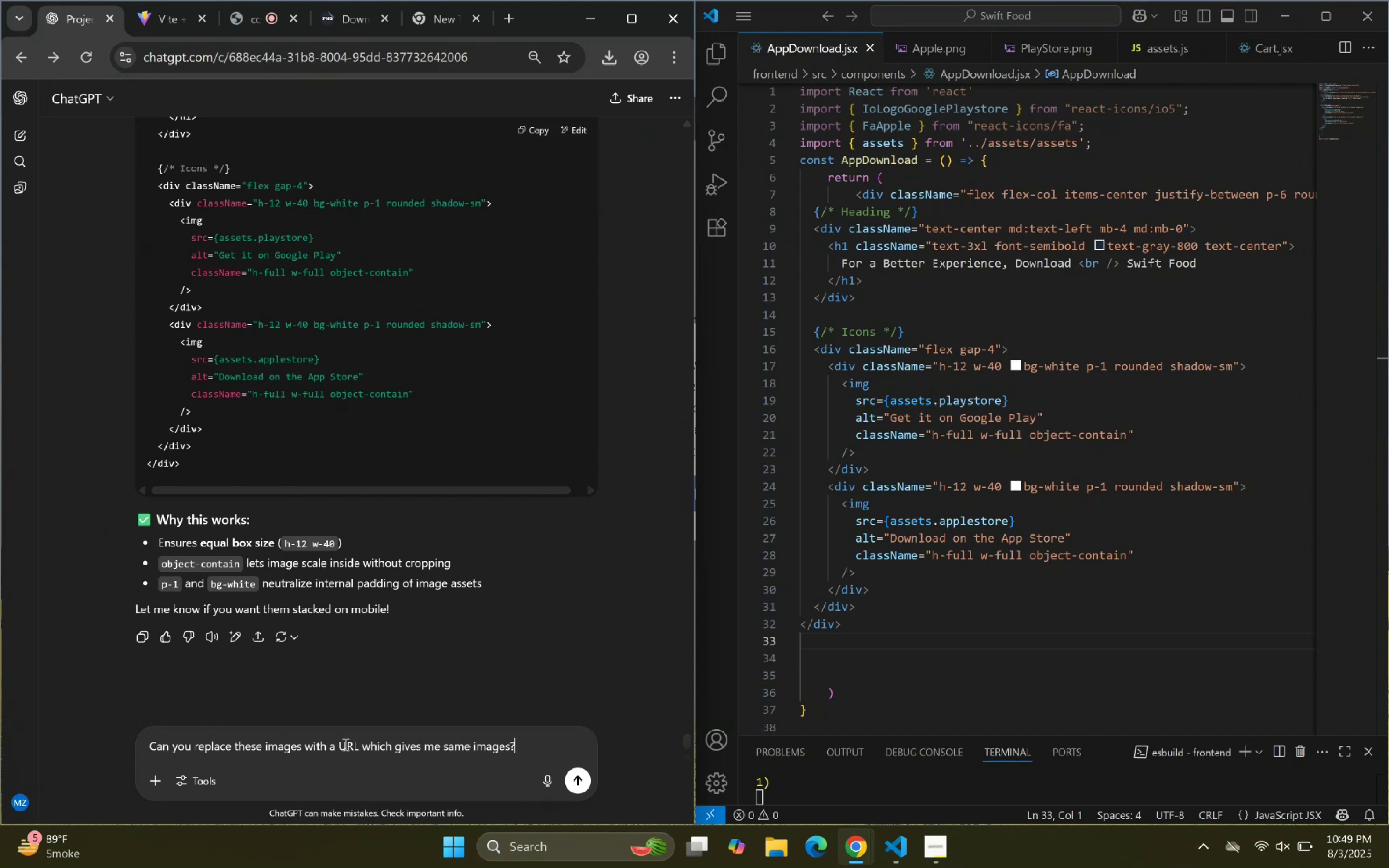 
 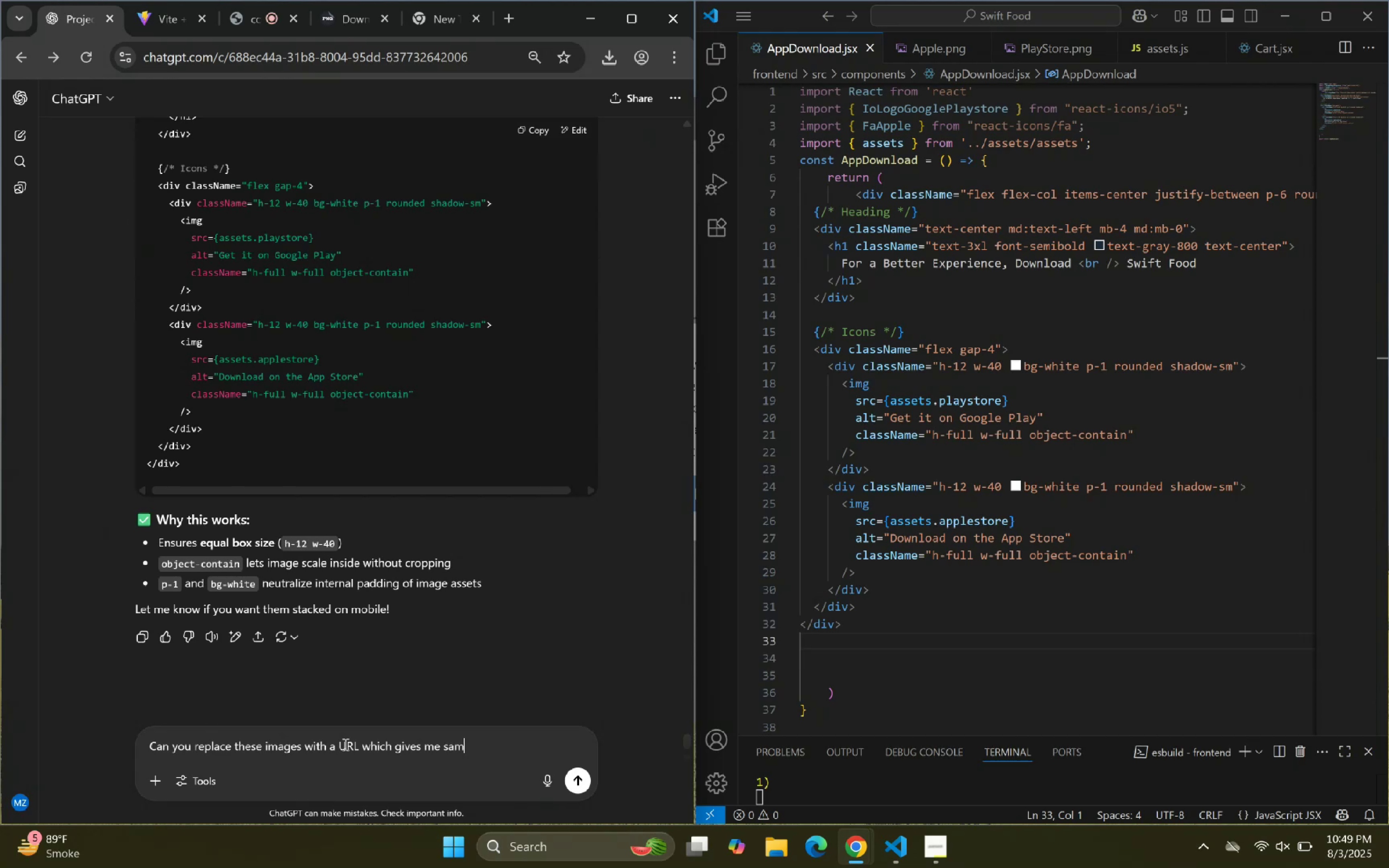 
key(Enter)
 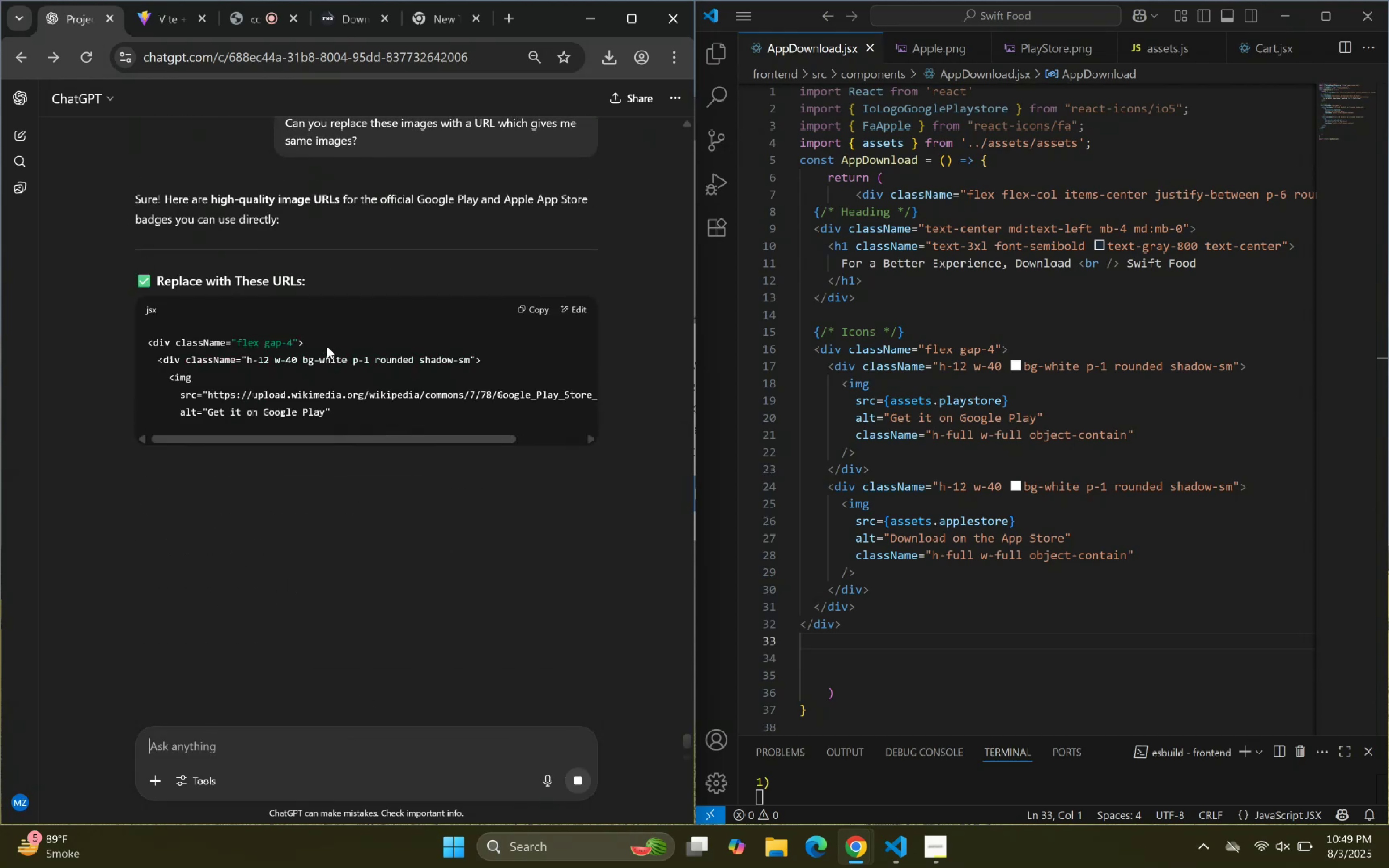 
wait(6.38)
 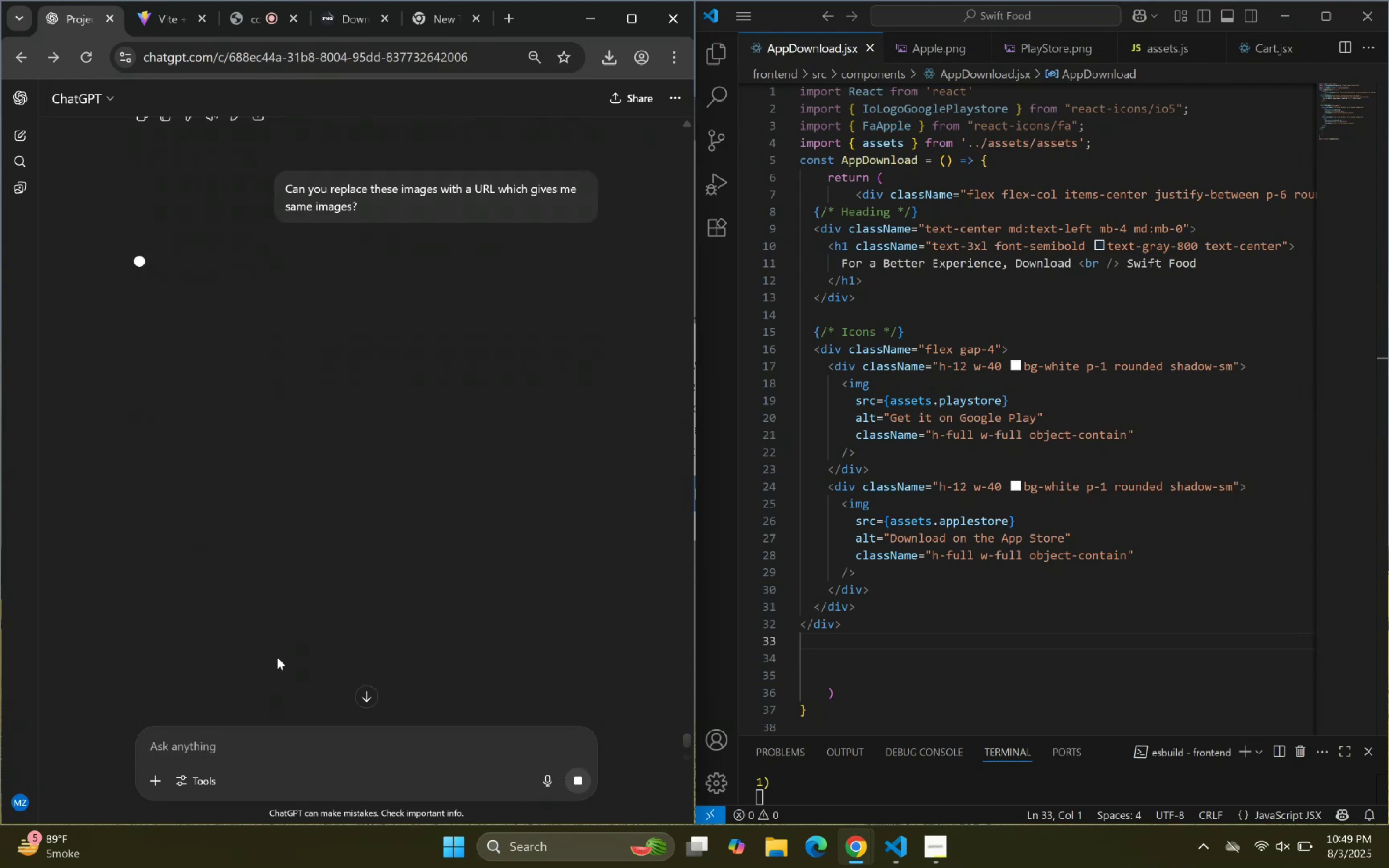 
scroll: coordinate [291, 347], scroll_direction: down, amount: 4.0
 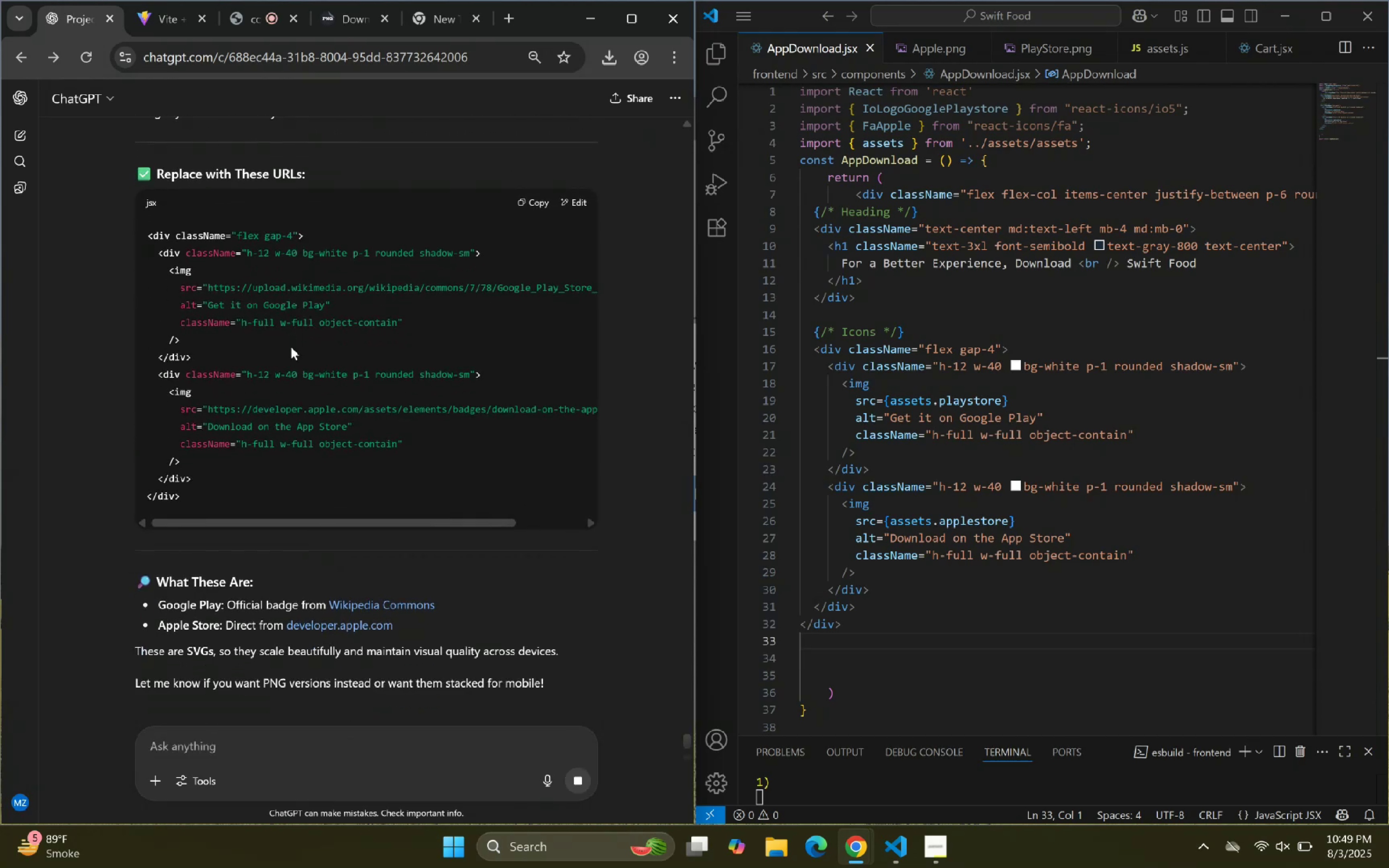 
scroll: coordinate [291, 347], scroll_direction: up, amount: 1.0
 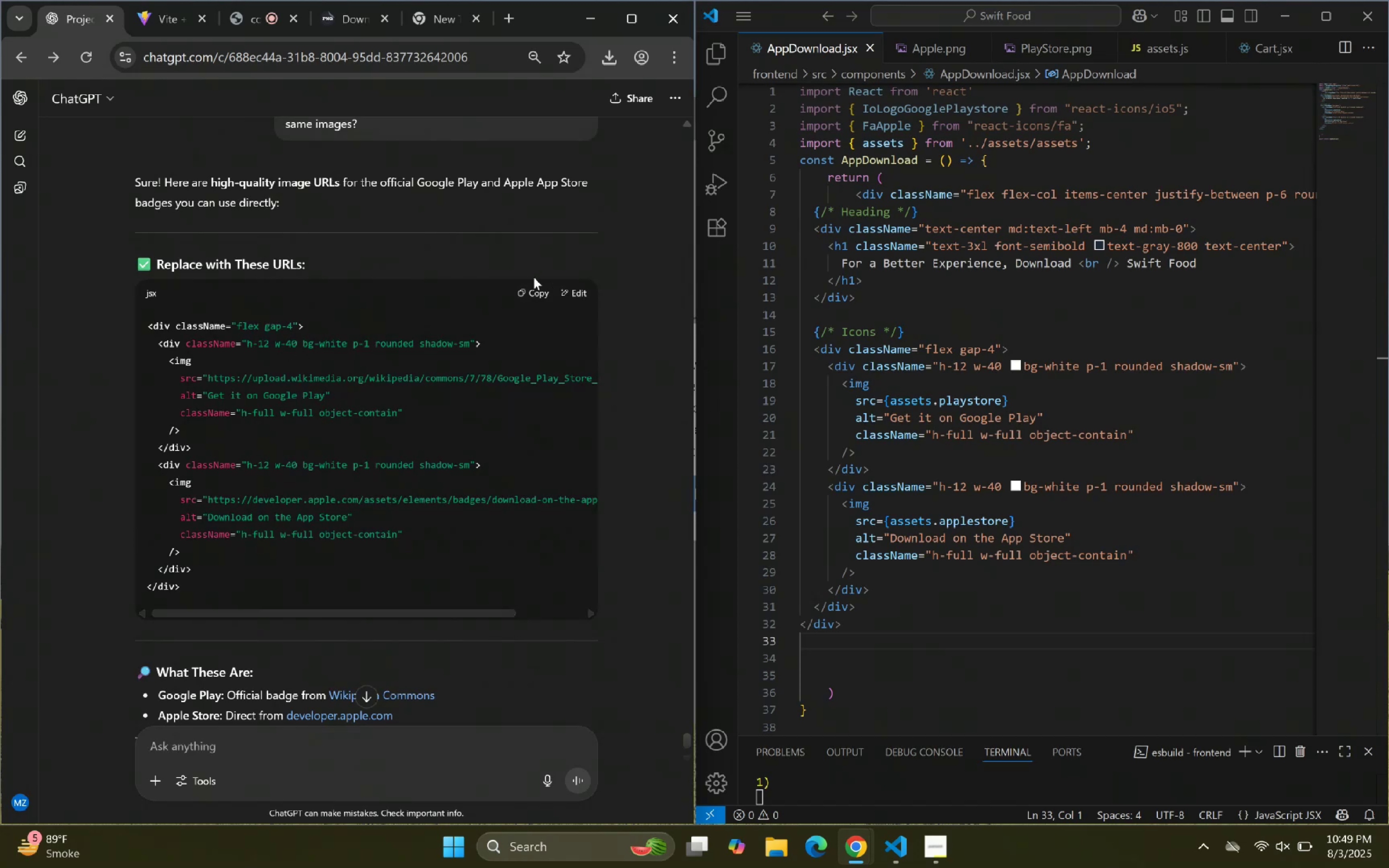 
left_click([530, 290])
 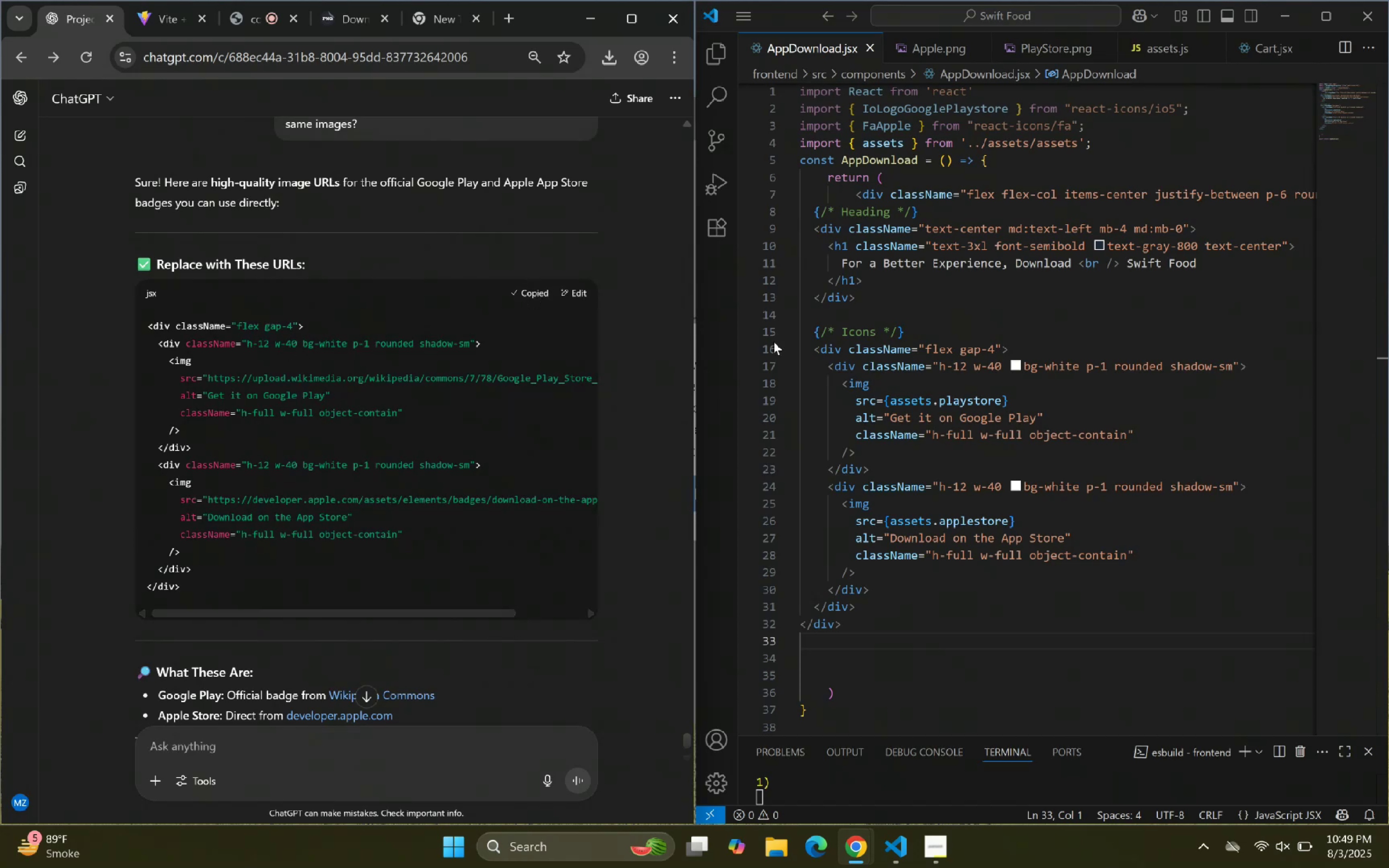 
left_click([1090, 396])
 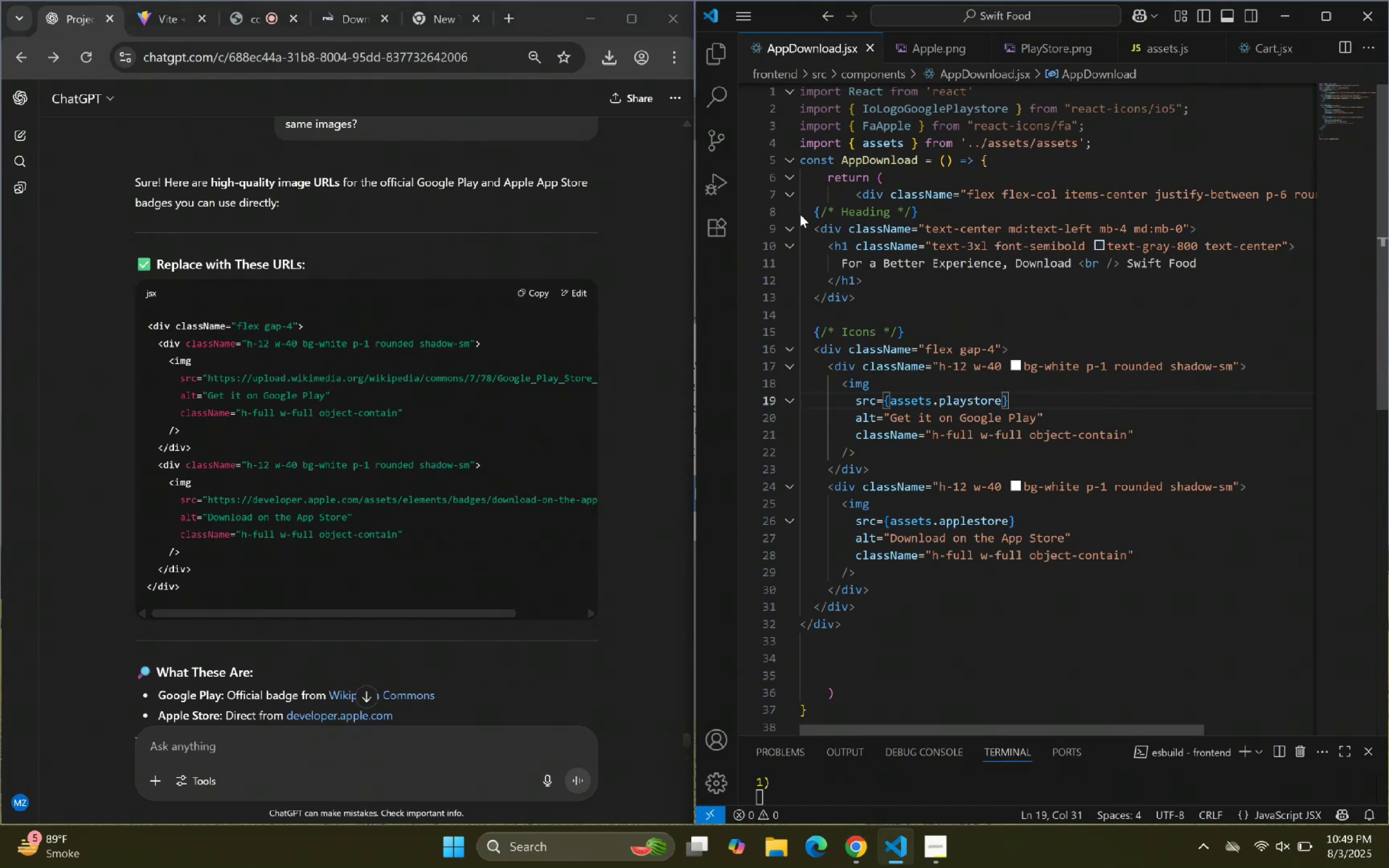 
left_click([789, 194])
 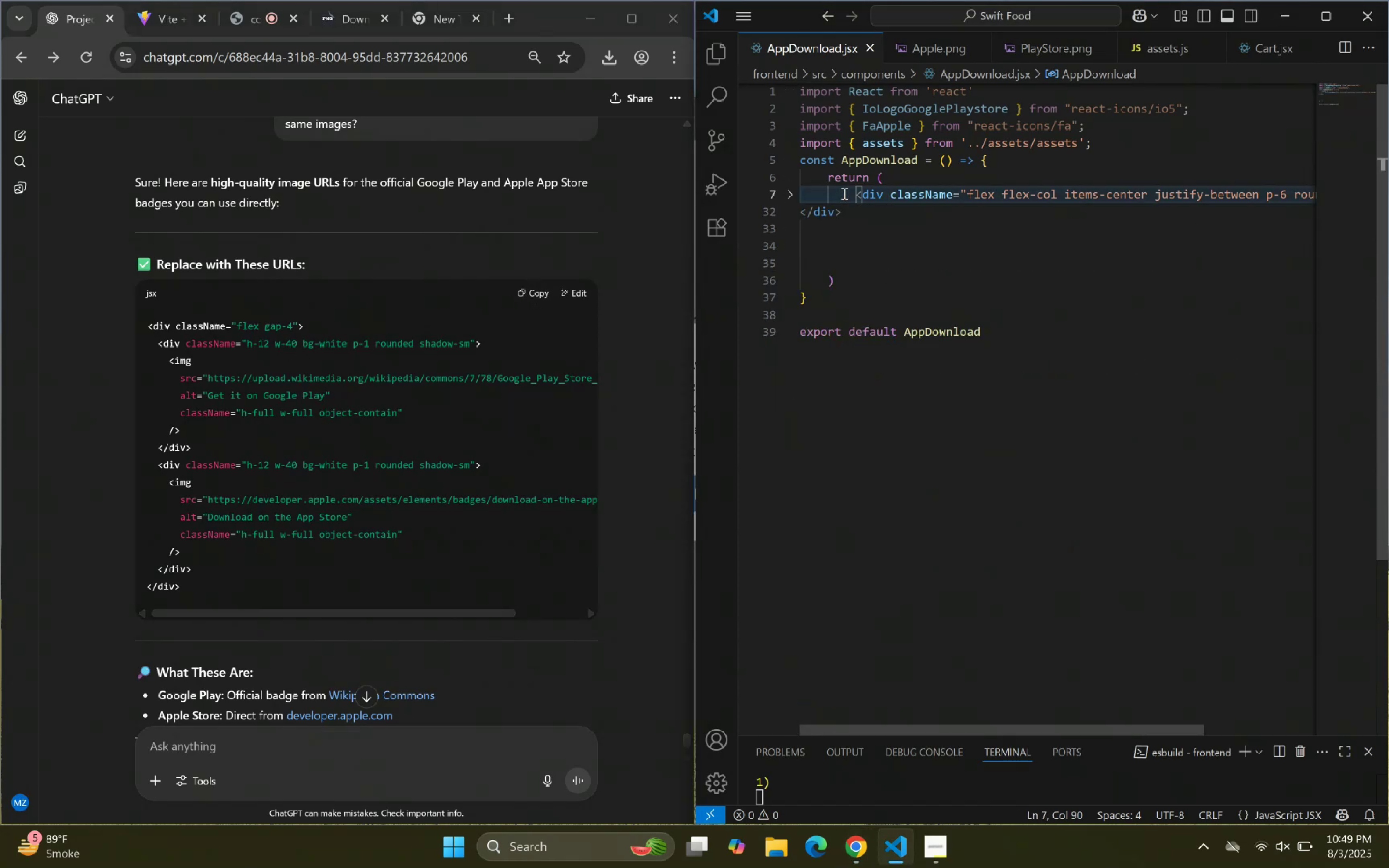 
left_click_drag(start_coordinate=[861, 194], to_coordinate=[868, 257])
 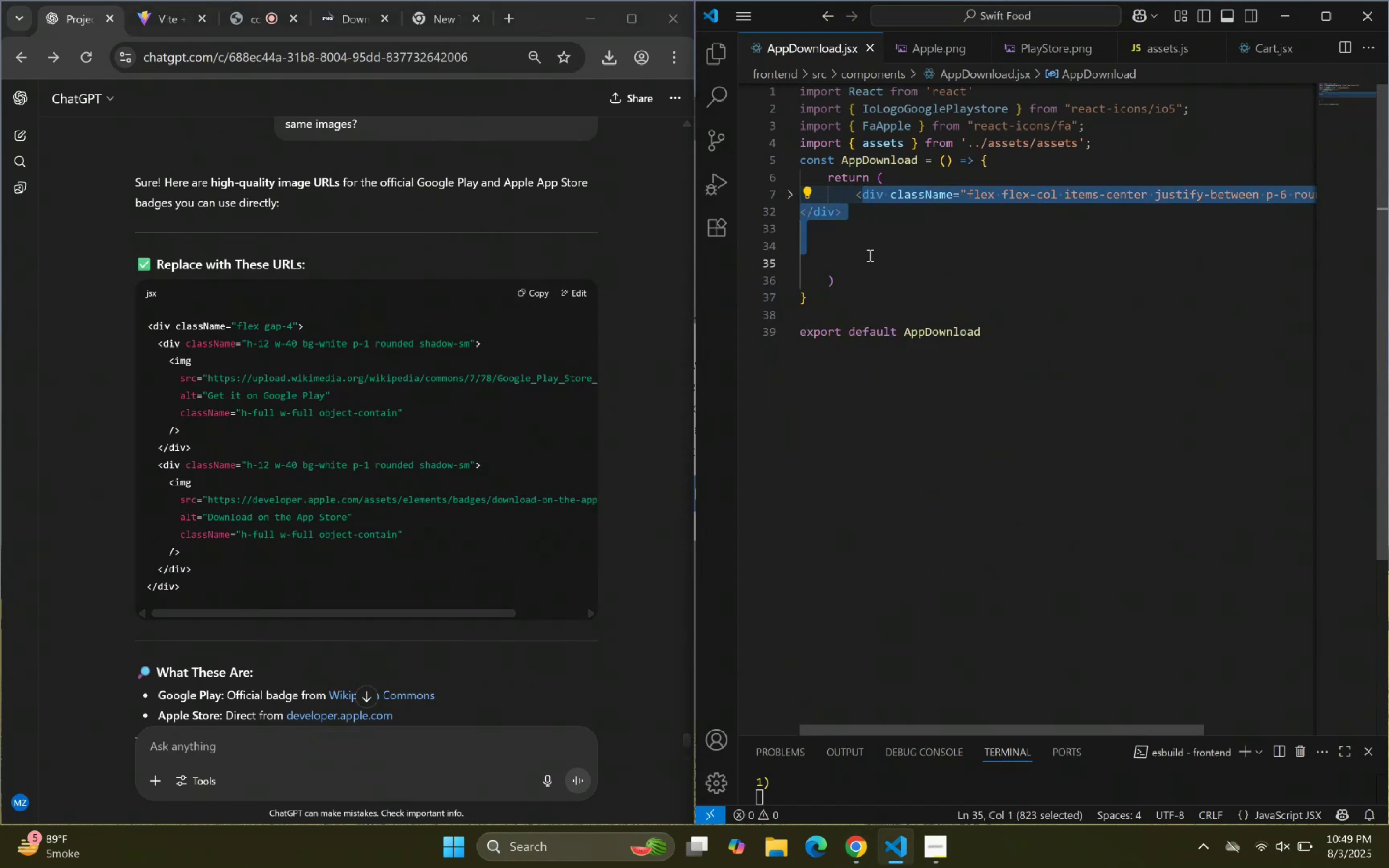 
key(Backspace)
 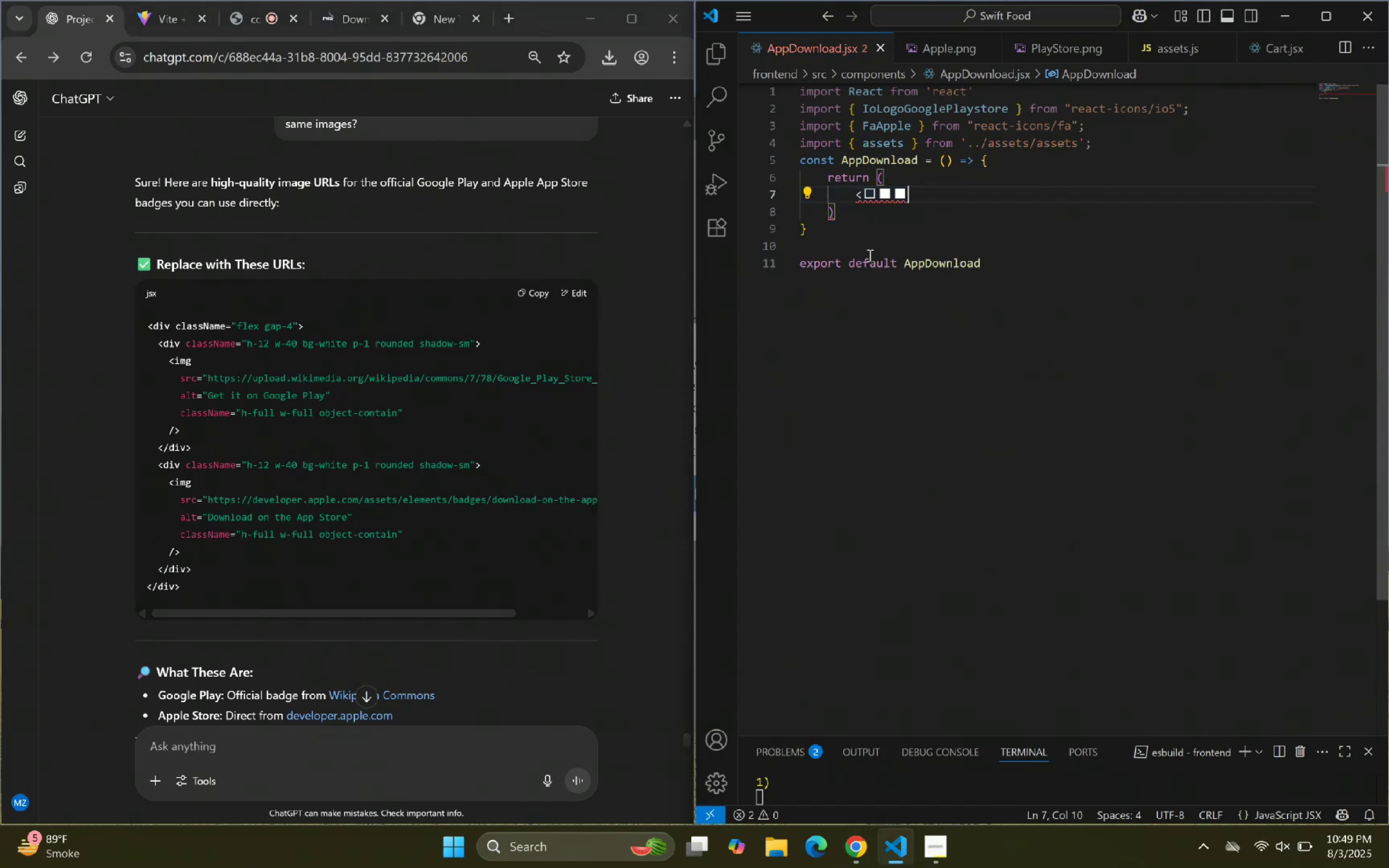 
key(Backspace)
 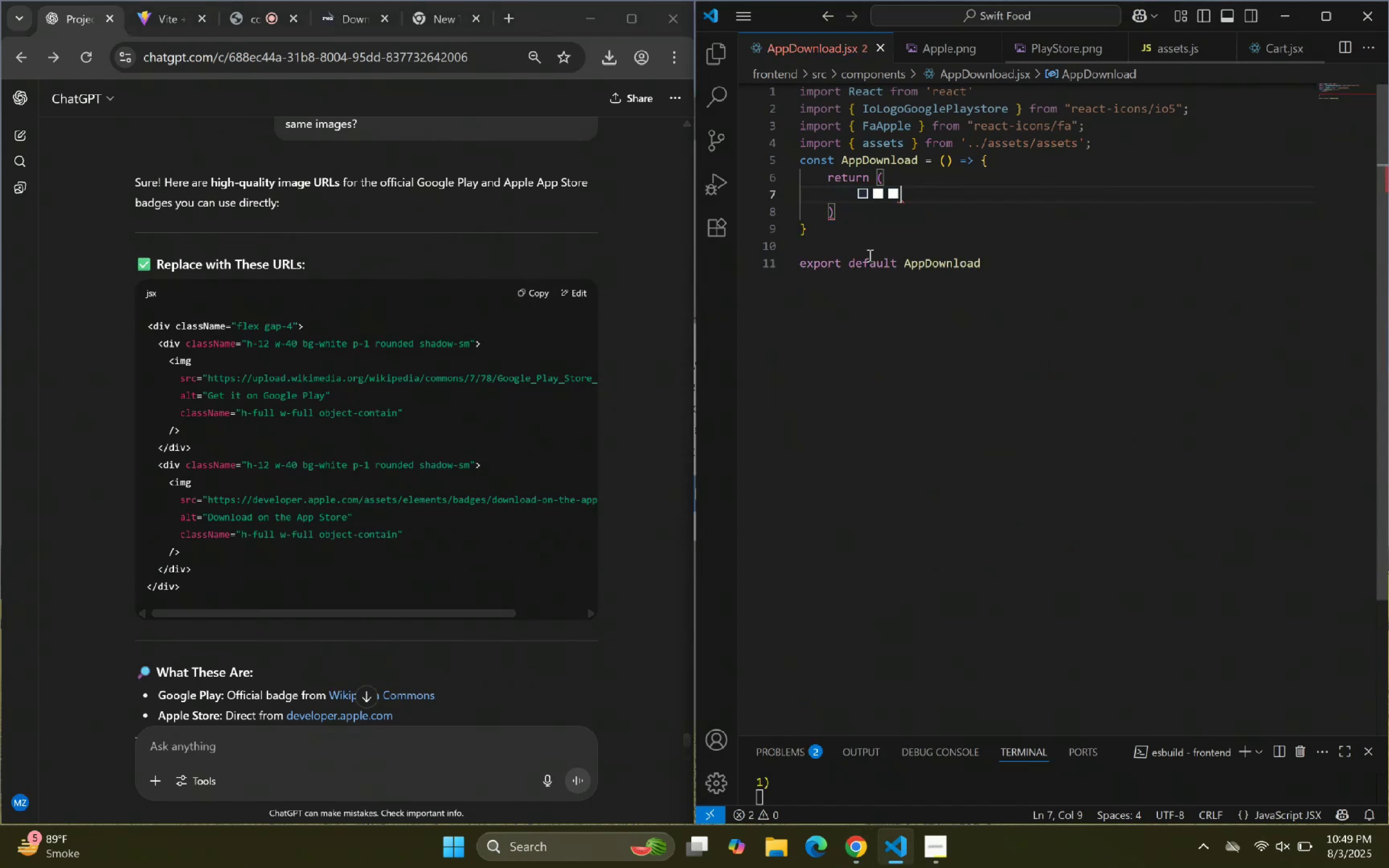 
key(Backspace)
 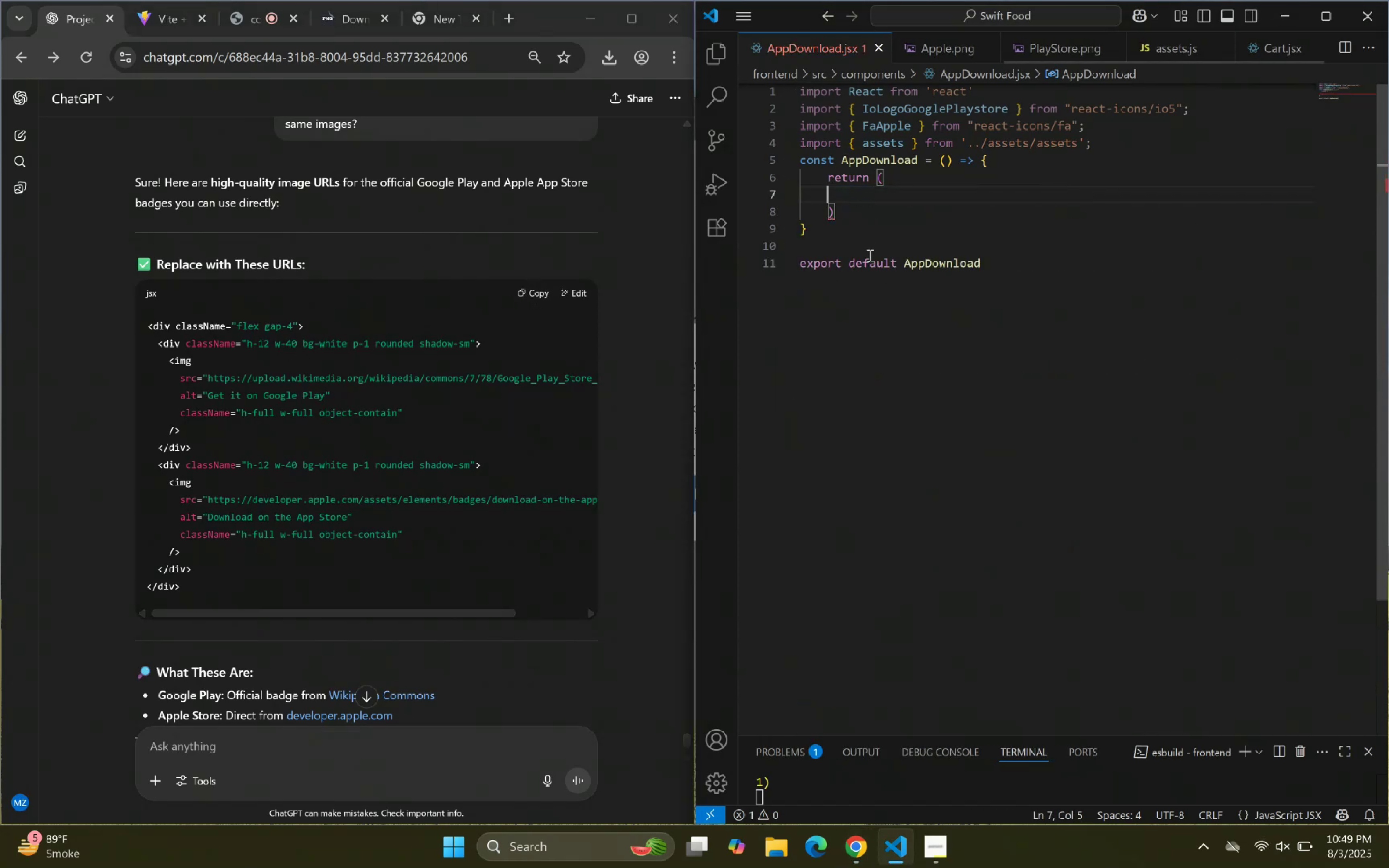 
key(Backspace)
 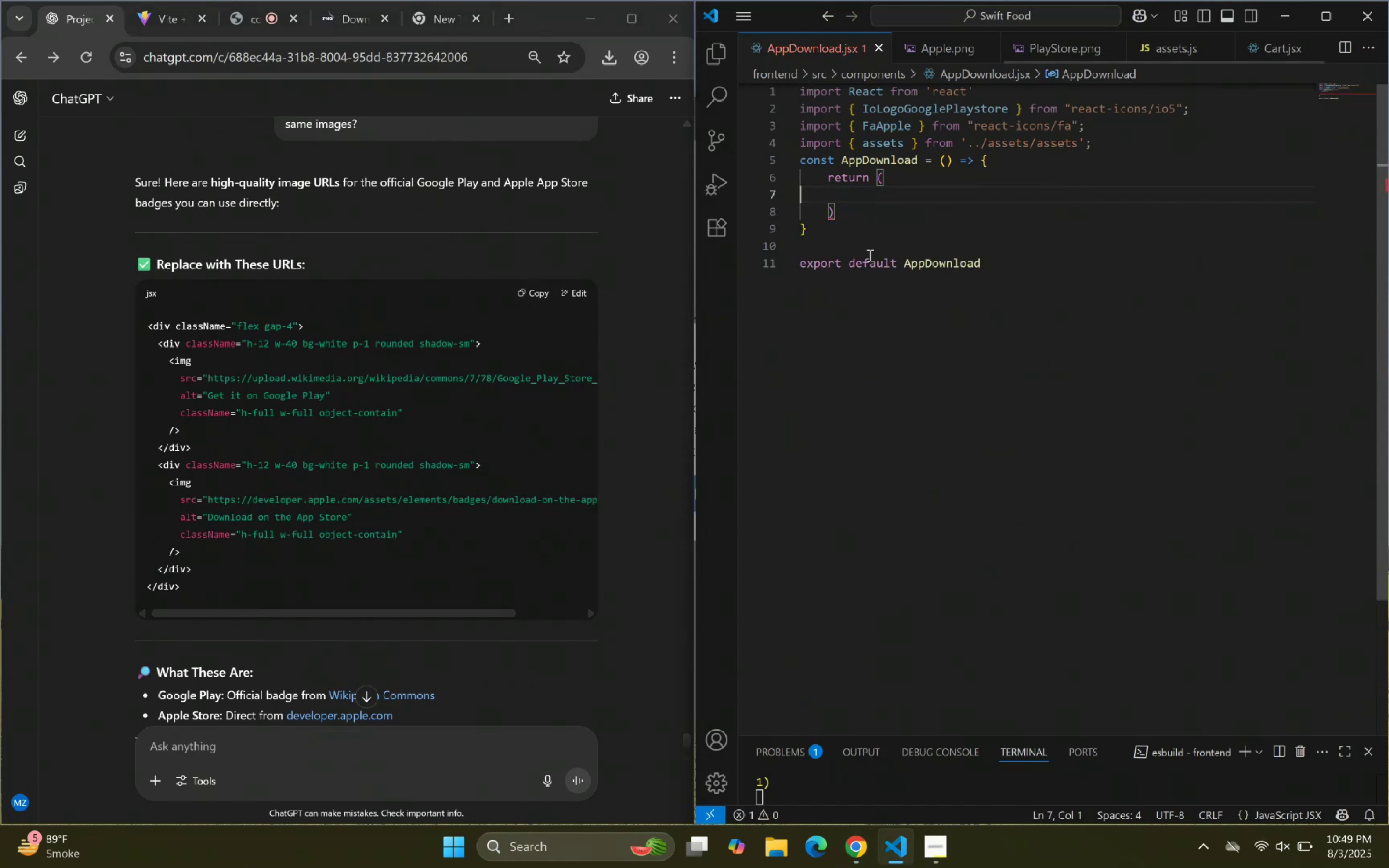 
key(Backspace)
 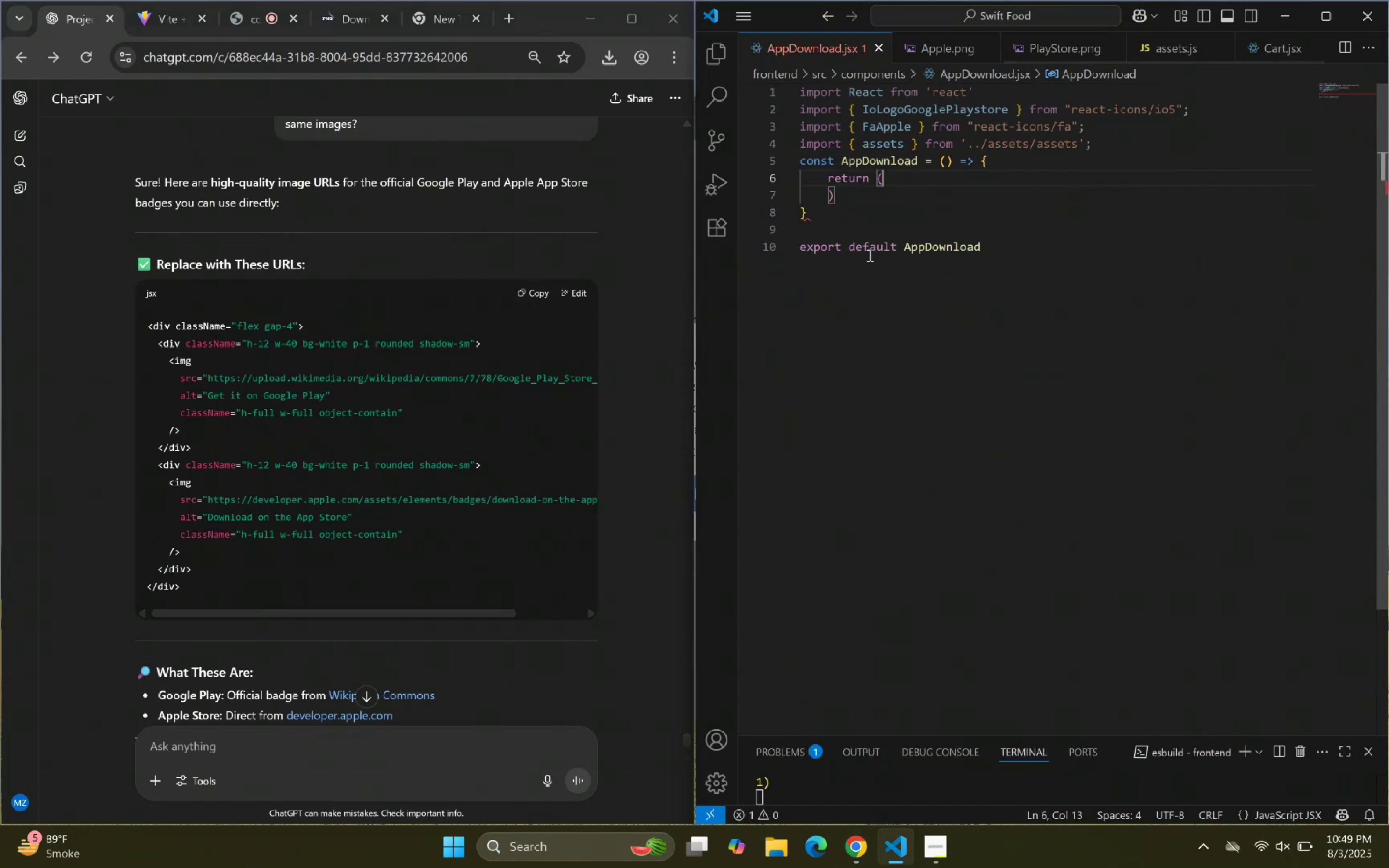 
key(Enter)
 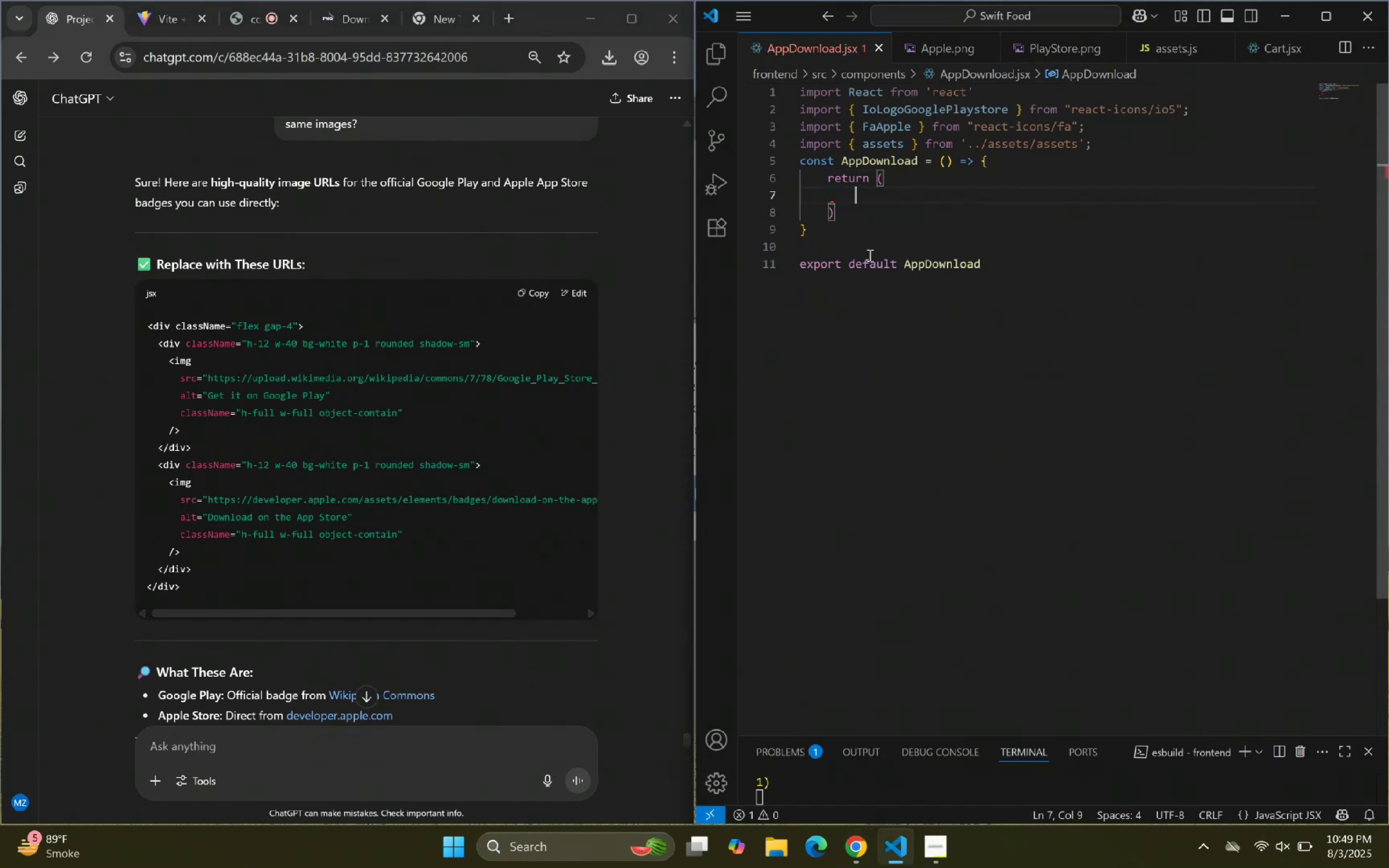 
key(Control+ControlLeft)
 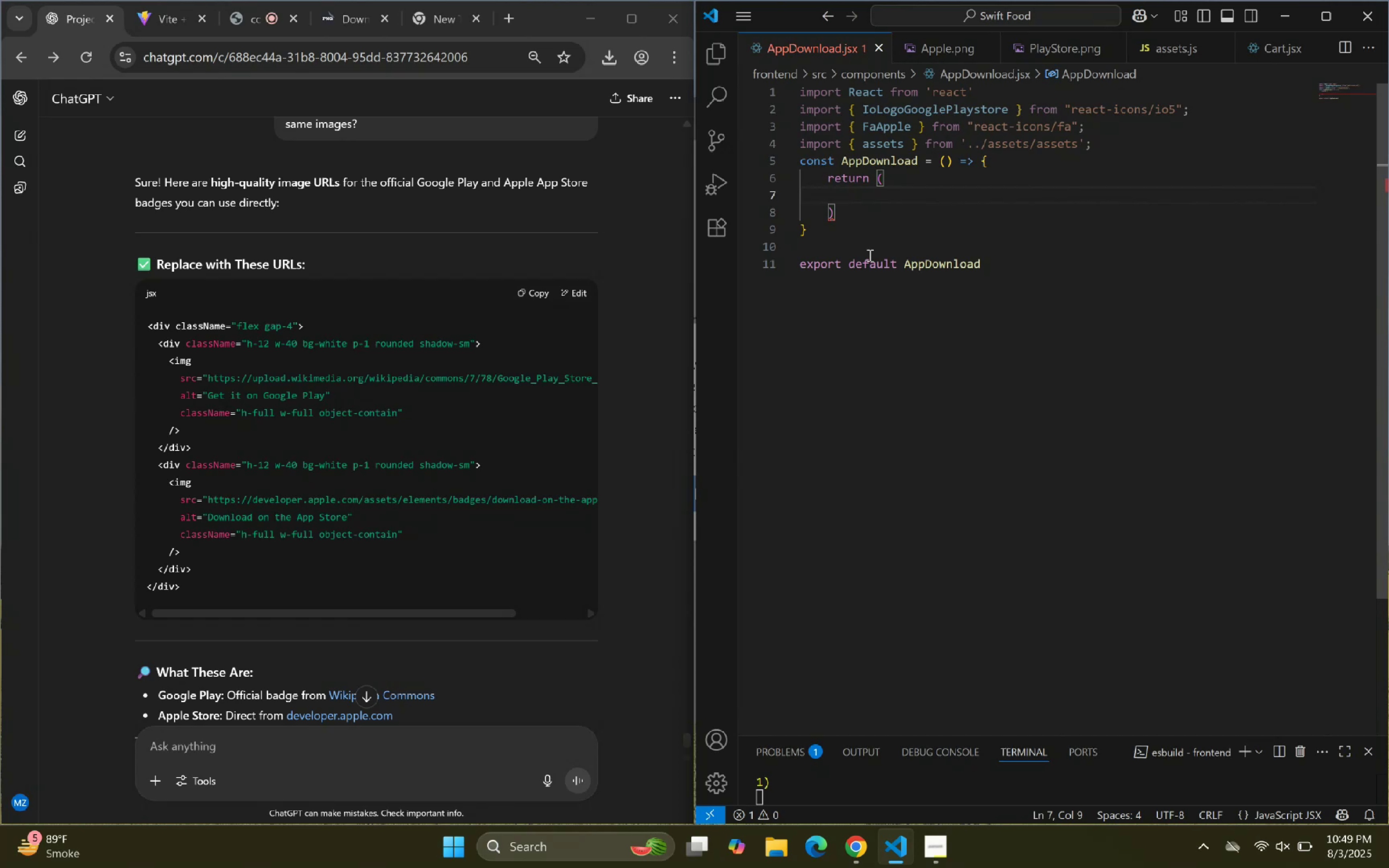 
key(Control+V)
 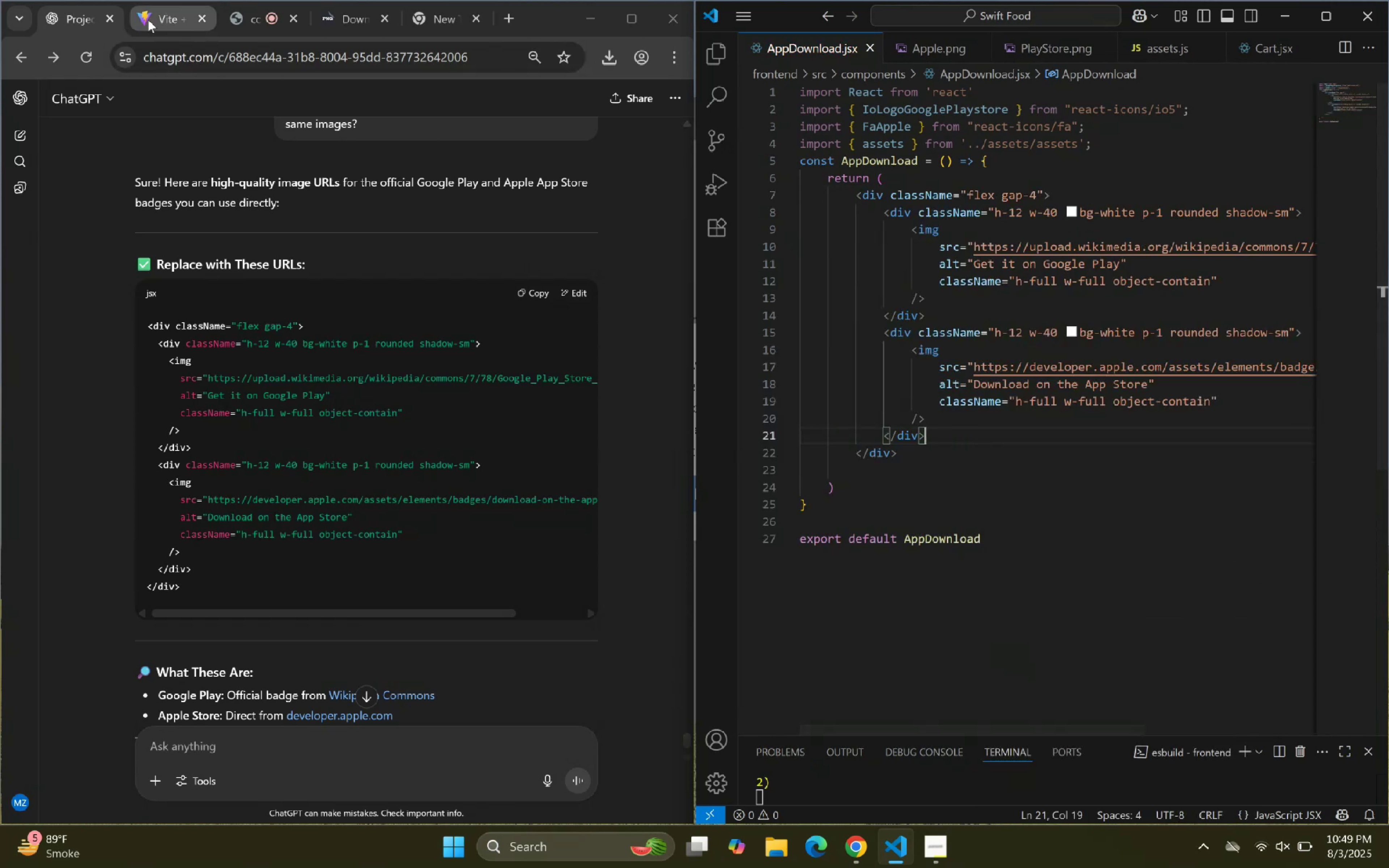 
scroll: coordinate [332, 372], scroll_direction: up, amount: 4.0
 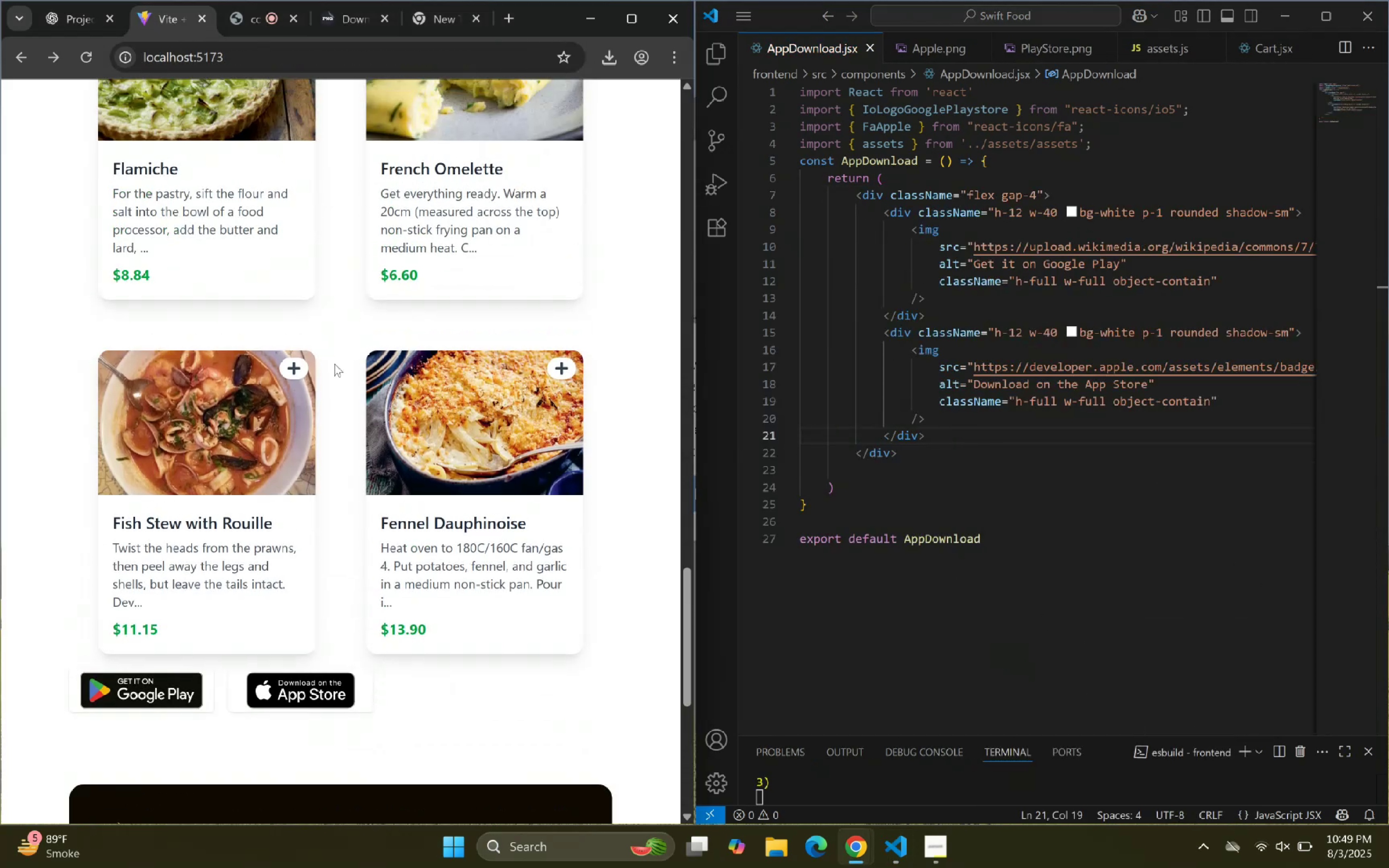 
scroll: coordinate [332, 370], scroll_direction: down, amount: 2.0
 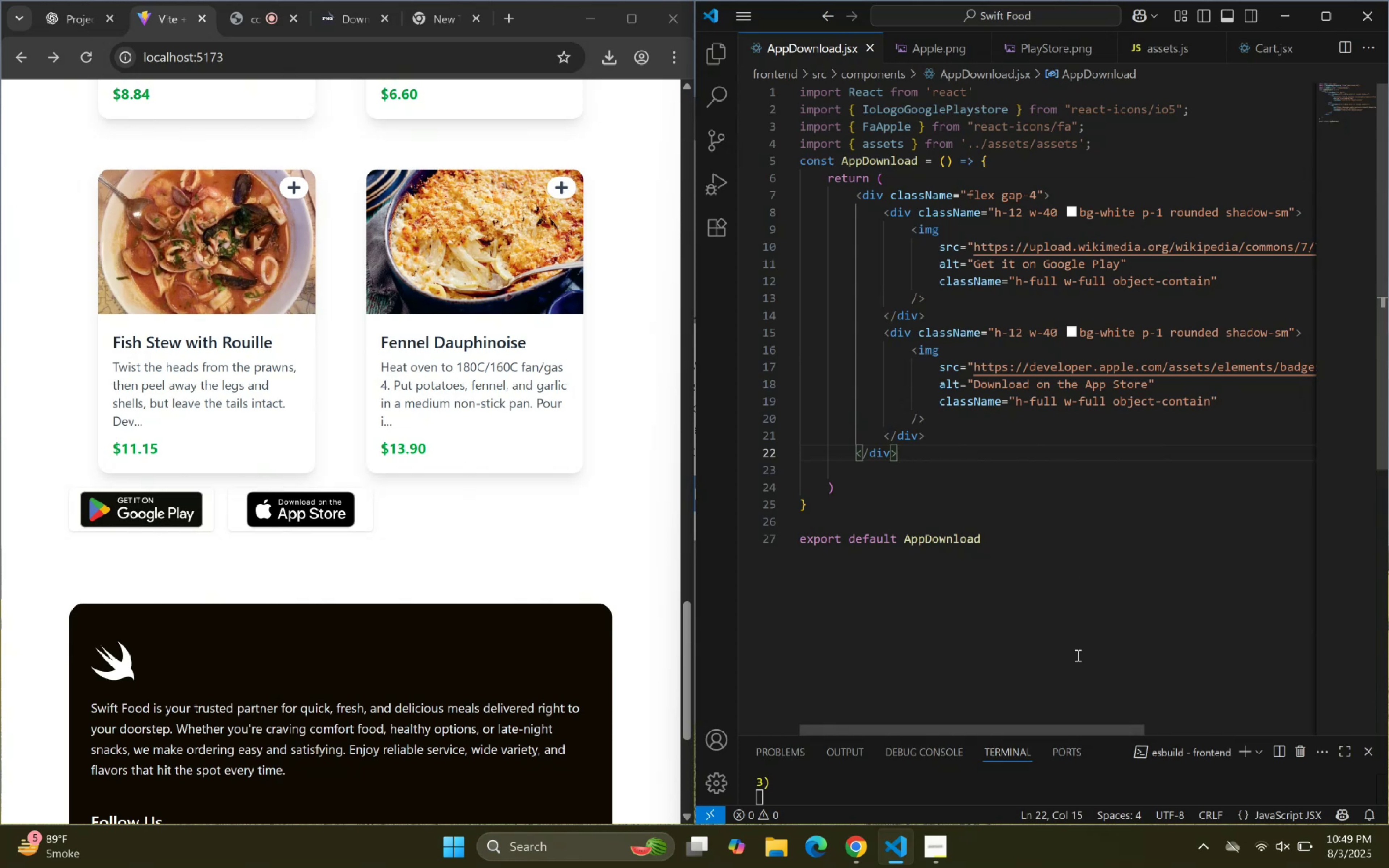 
wait(5.09)
 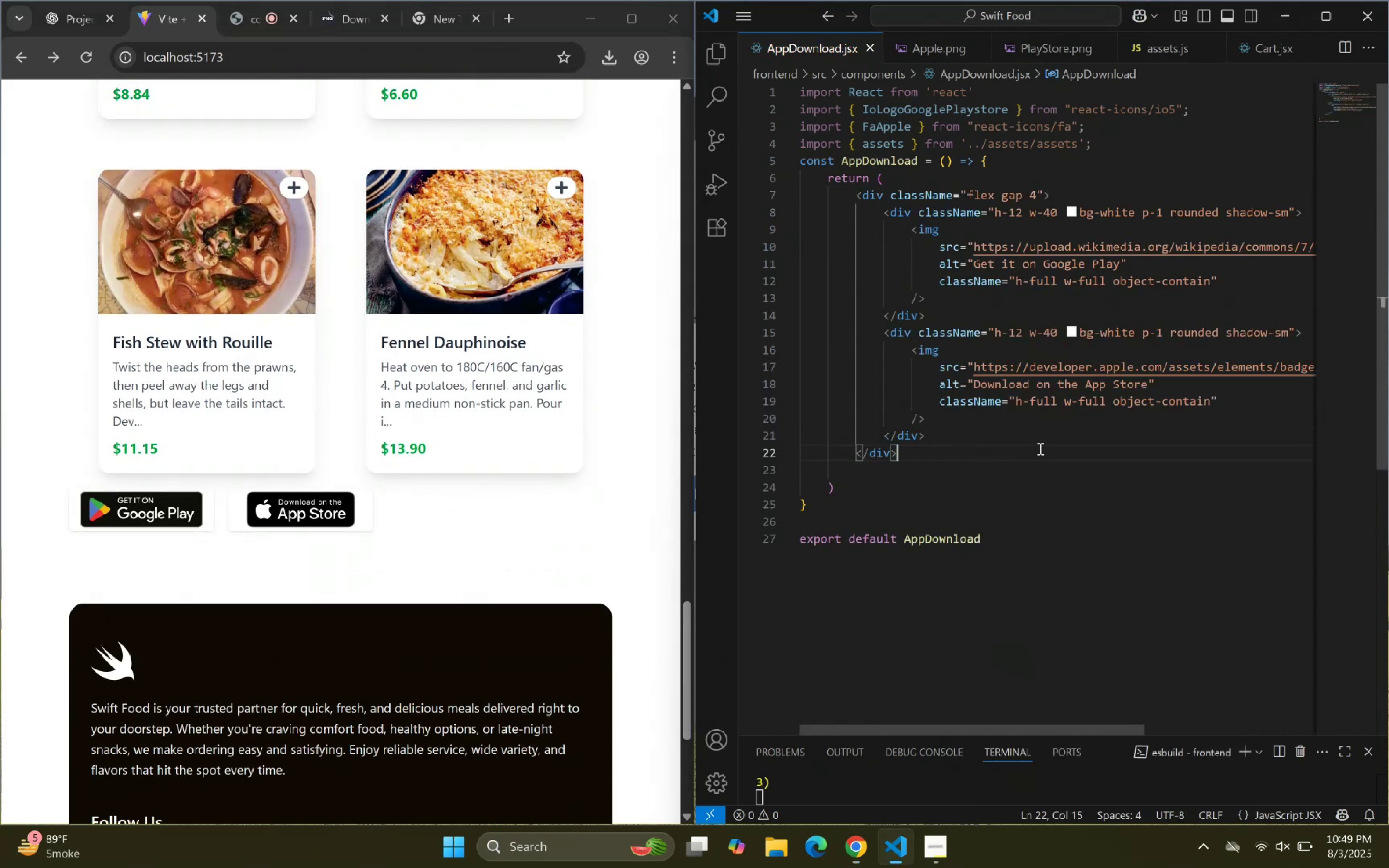 
left_click_drag(start_coordinate=[1054, 725], to_coordinate=[1037, 712])
 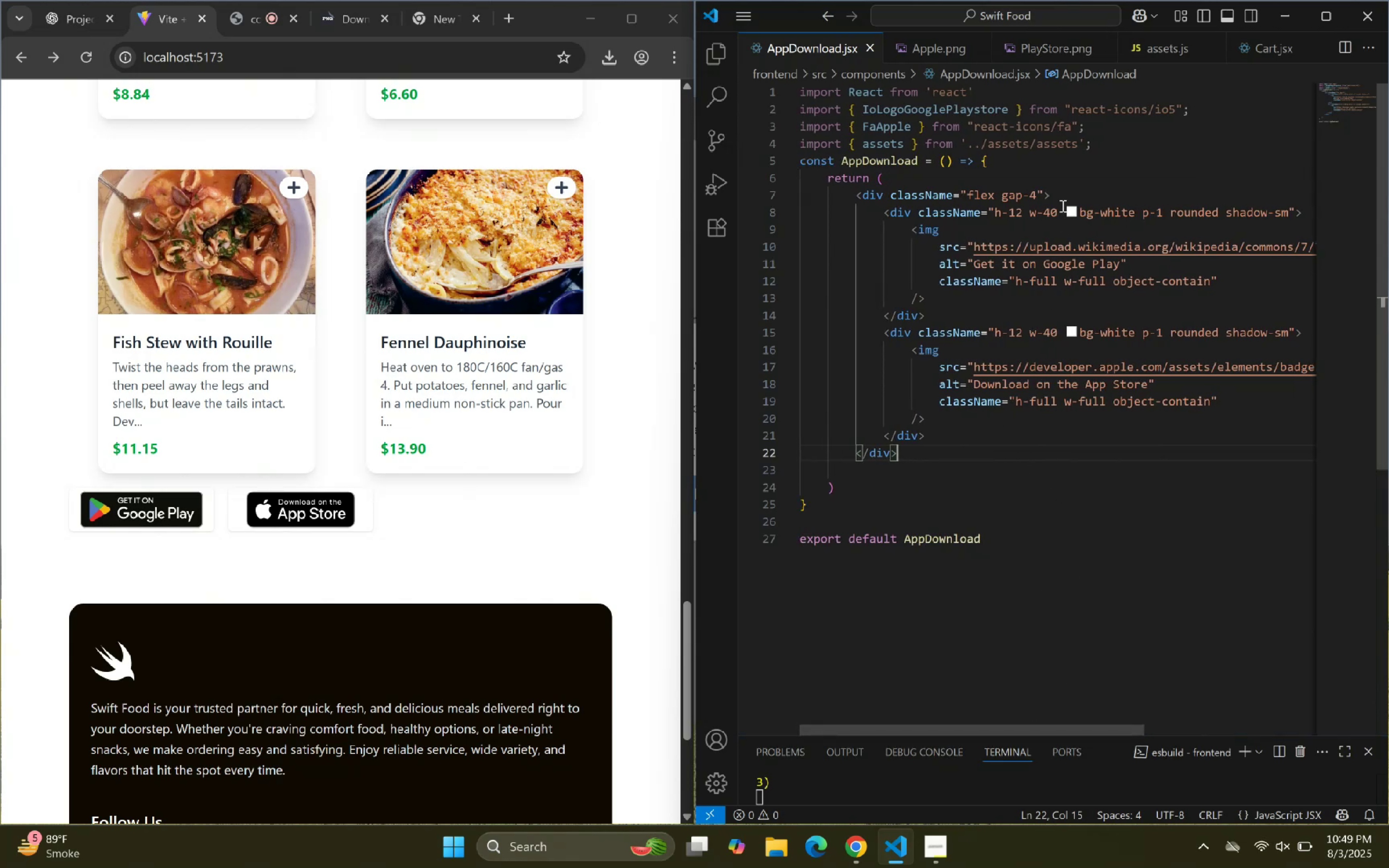 
left_click_drag(start_coordinate=[1070, 211], to_coordinate=[1139, 211])
 